 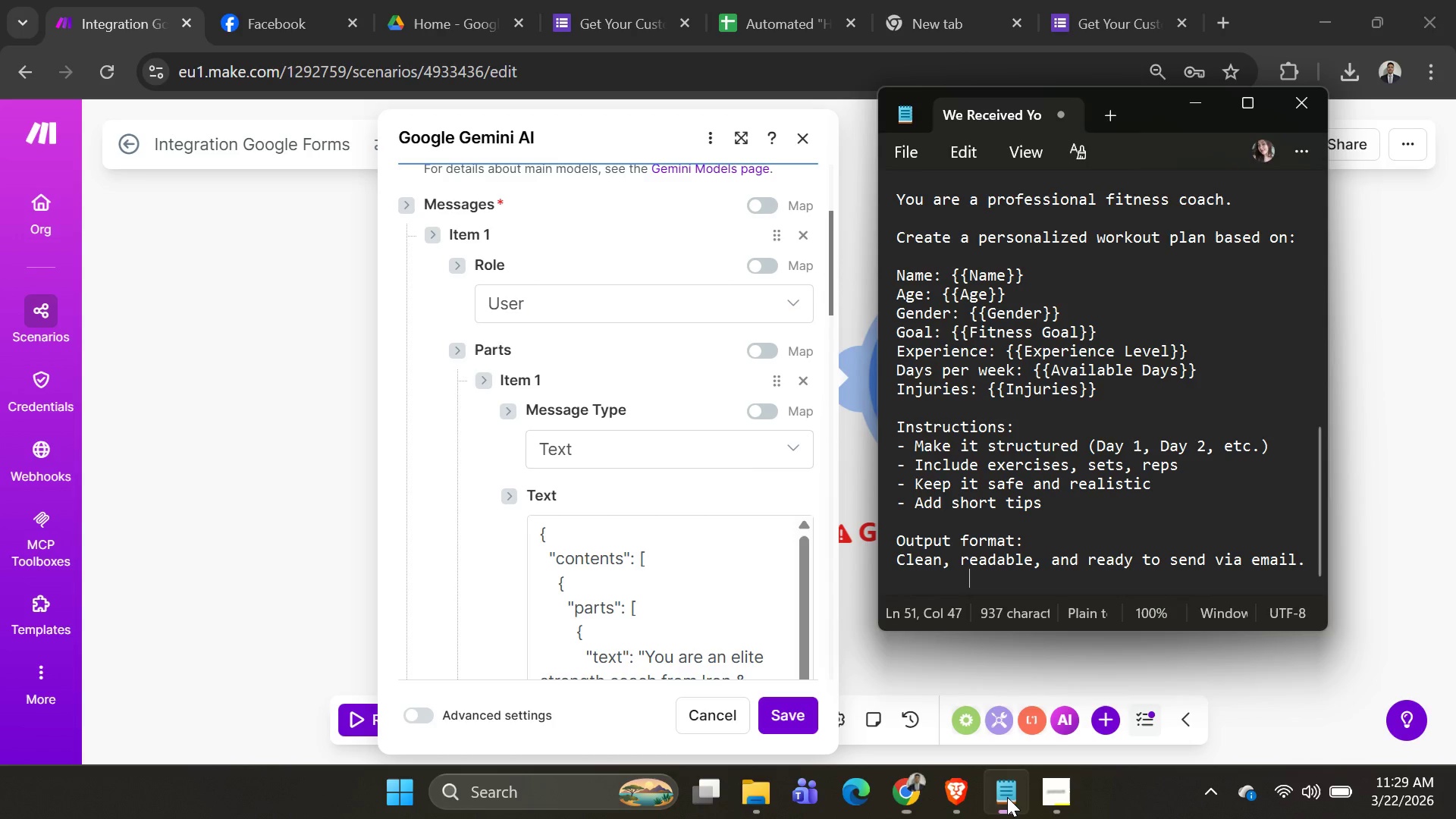 
scroll: coordinate [1093, 467], scroll_direction: down, amount: 3.0
 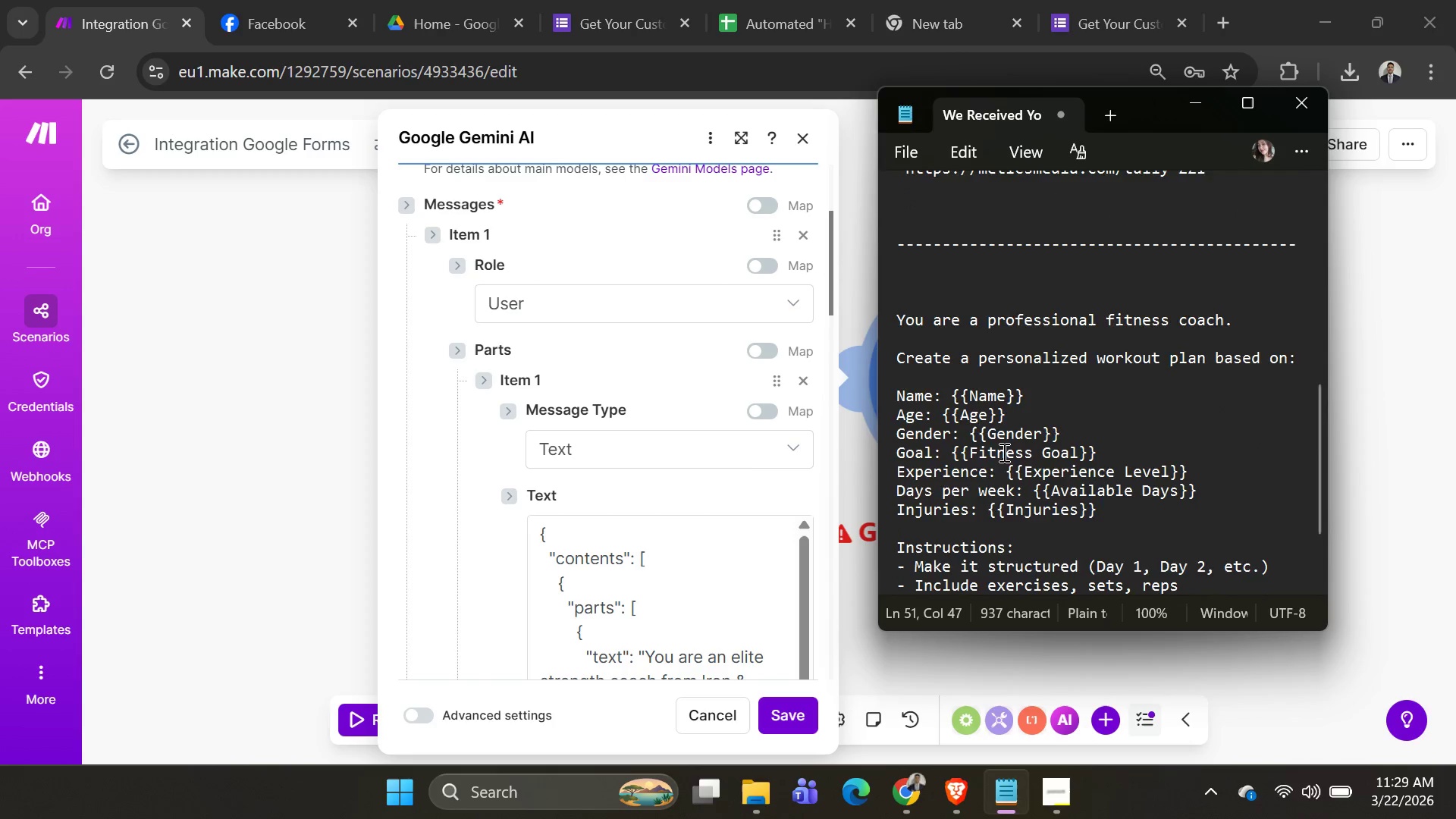 
scroll: coordinate [996, 453], scroll_direction: up, amount: 4.0
 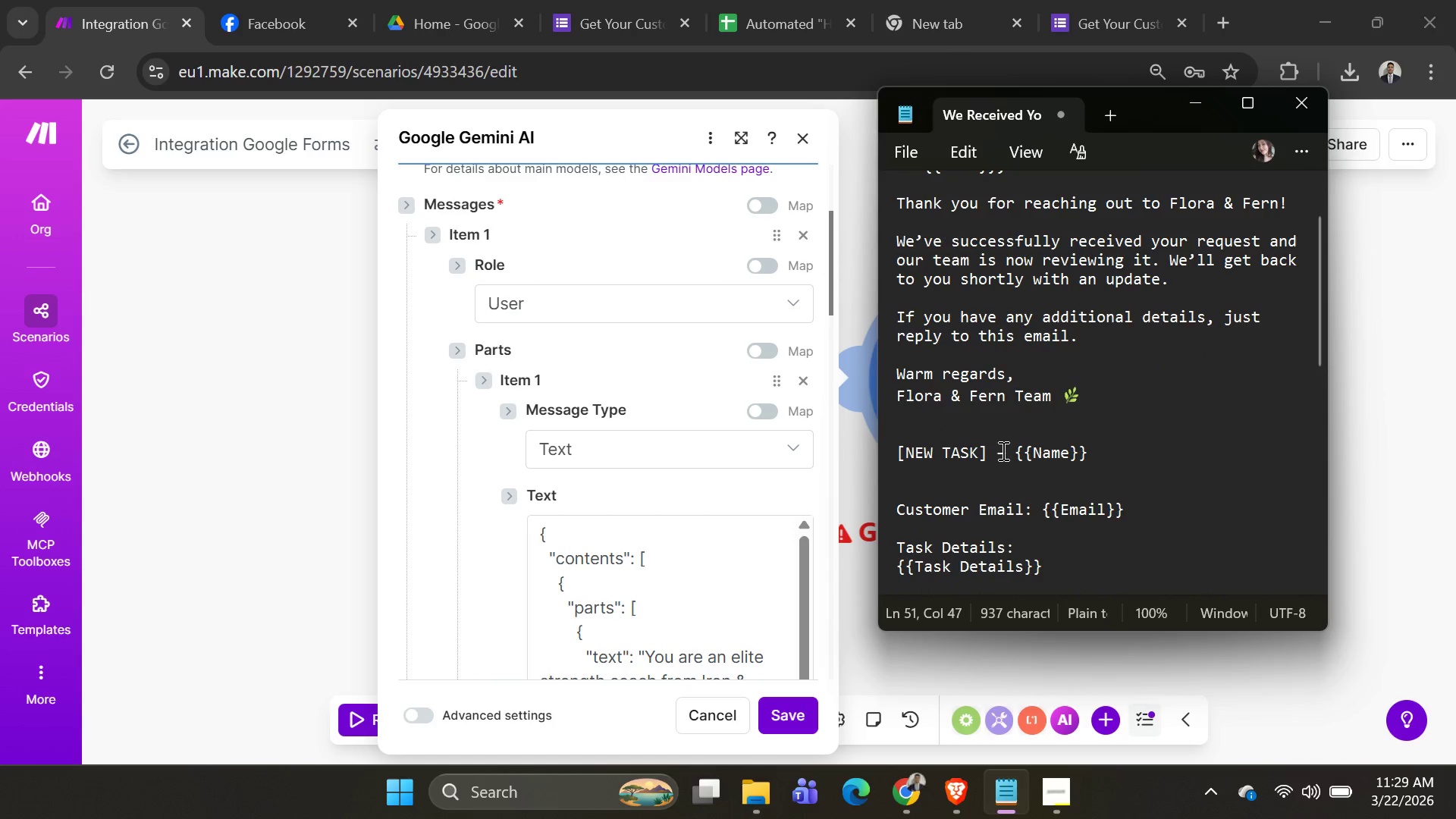 
scroll: coordinate [995, 321], scroll_direction: down, amount: 11.0
 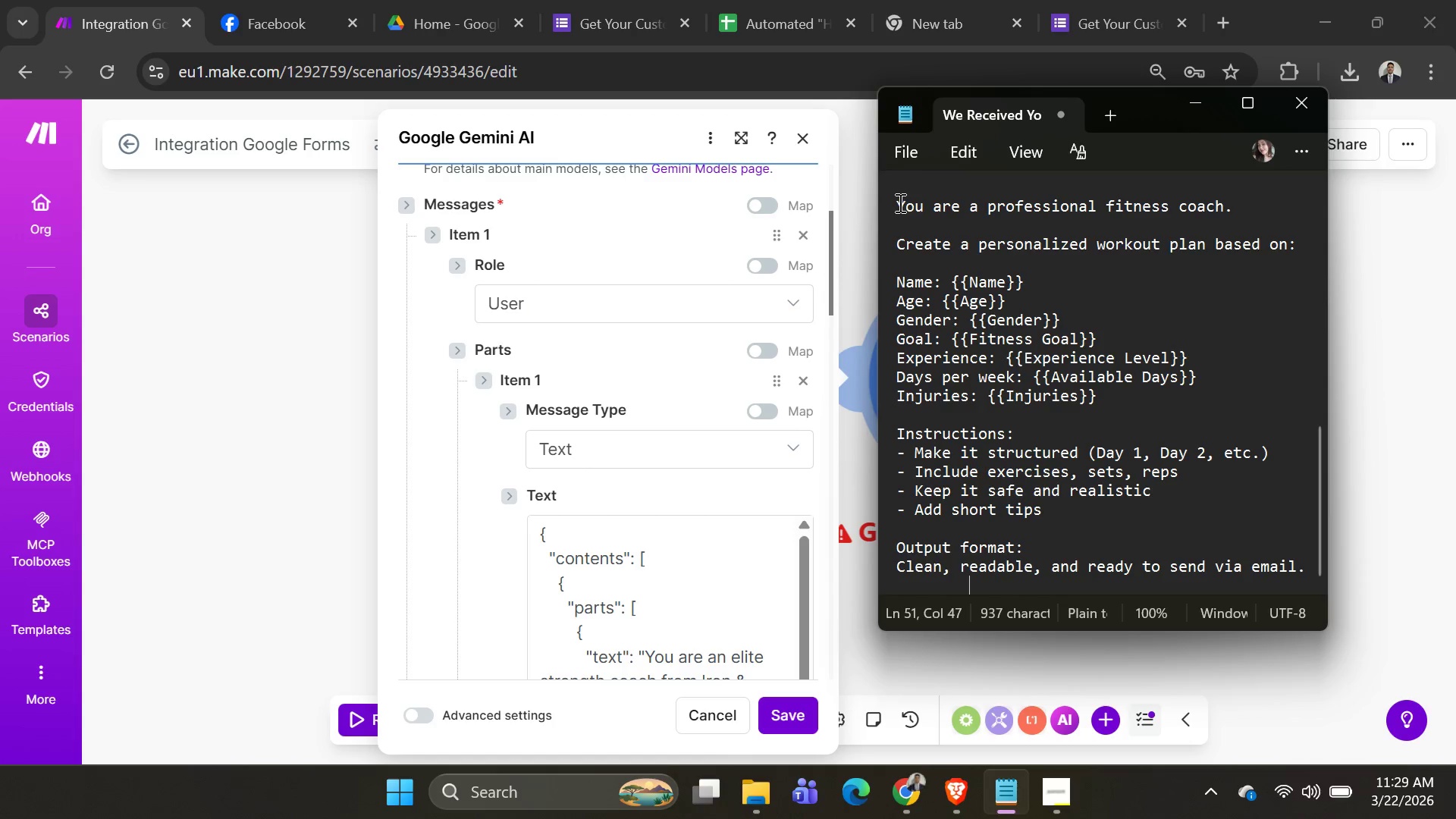 
left_click_drag(start_coordinate=[899, 202], to_coordinate=[1391, 614])
 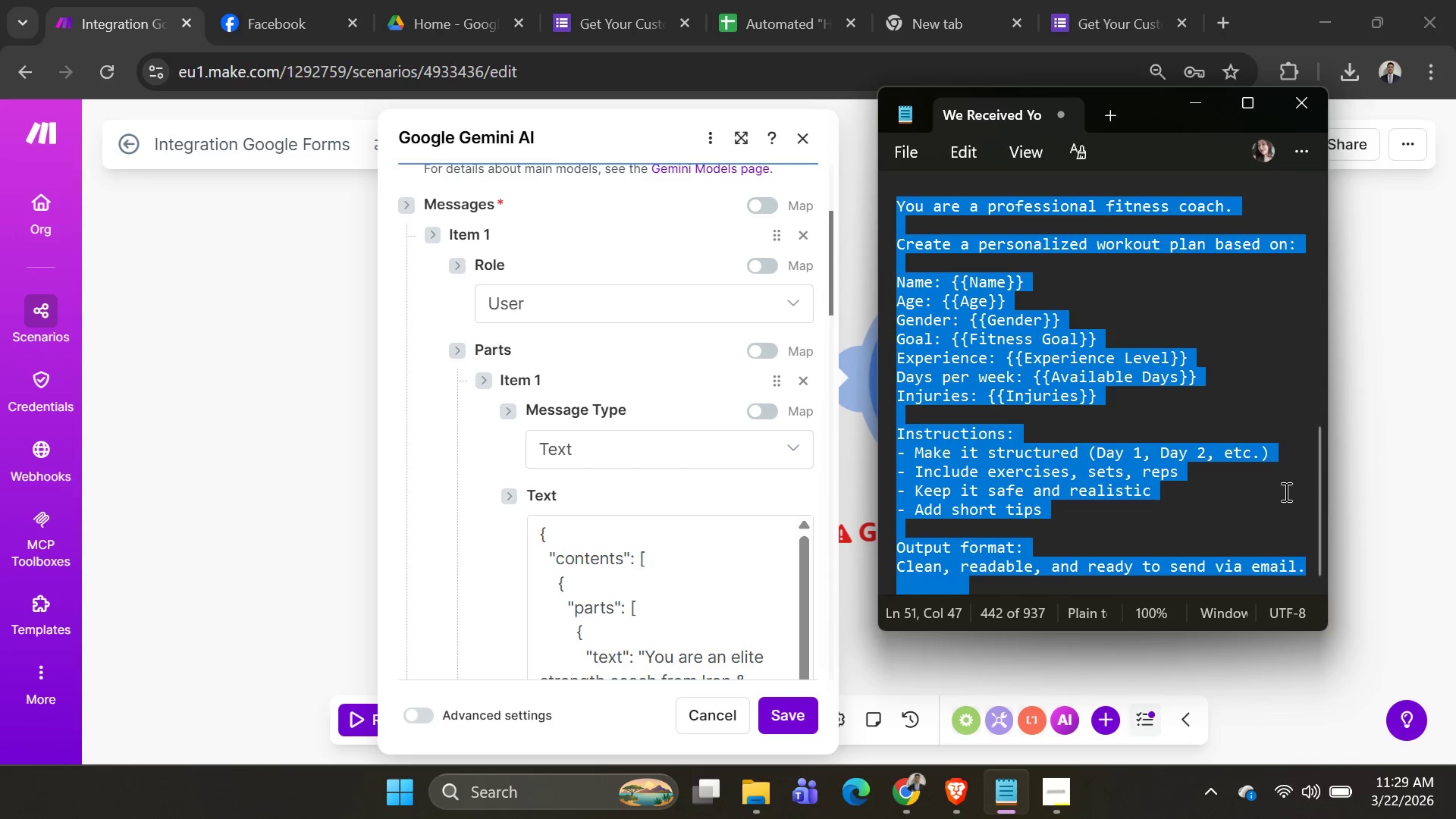 
key(Control+C)
 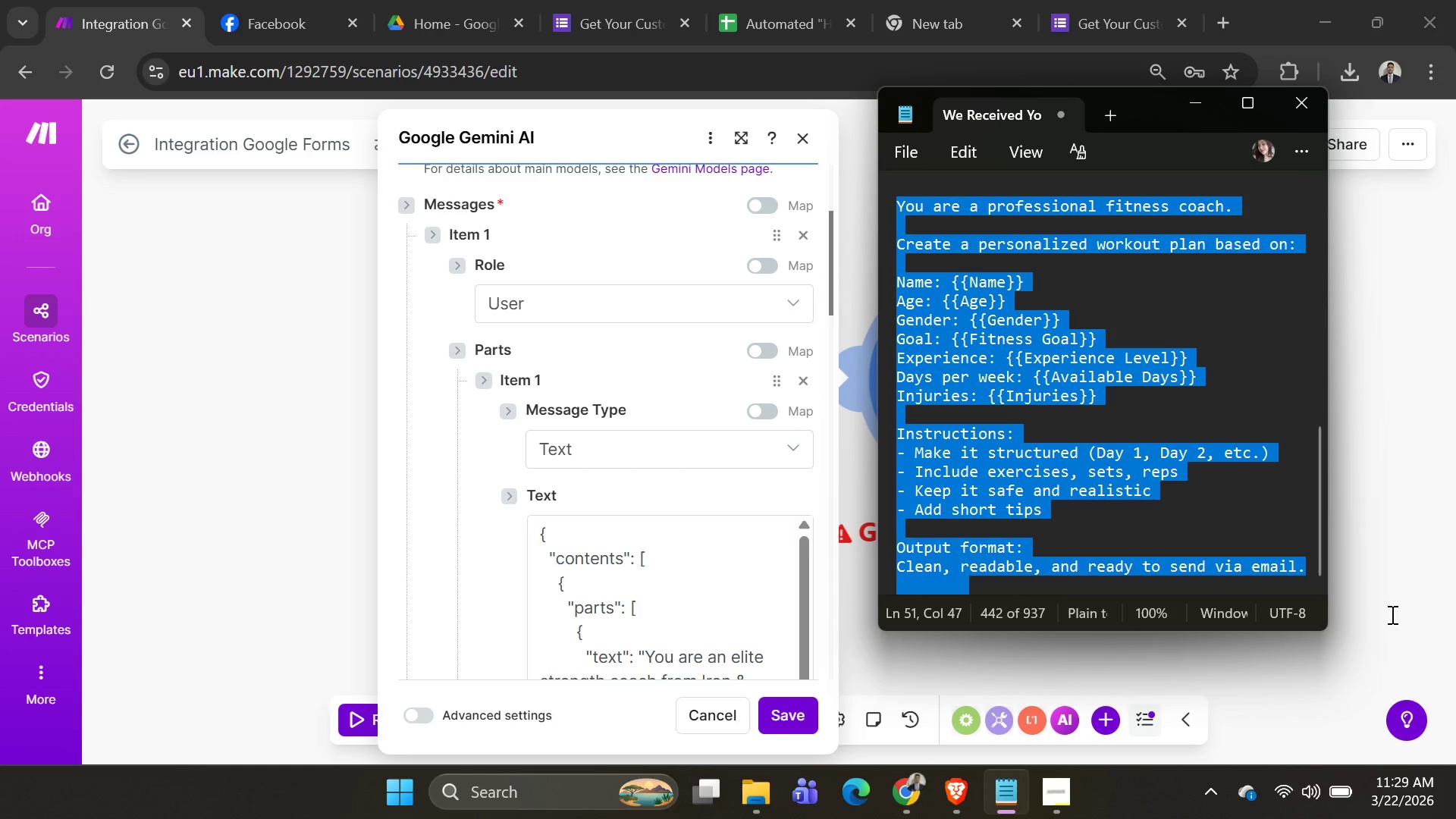 
key(Control+C)
 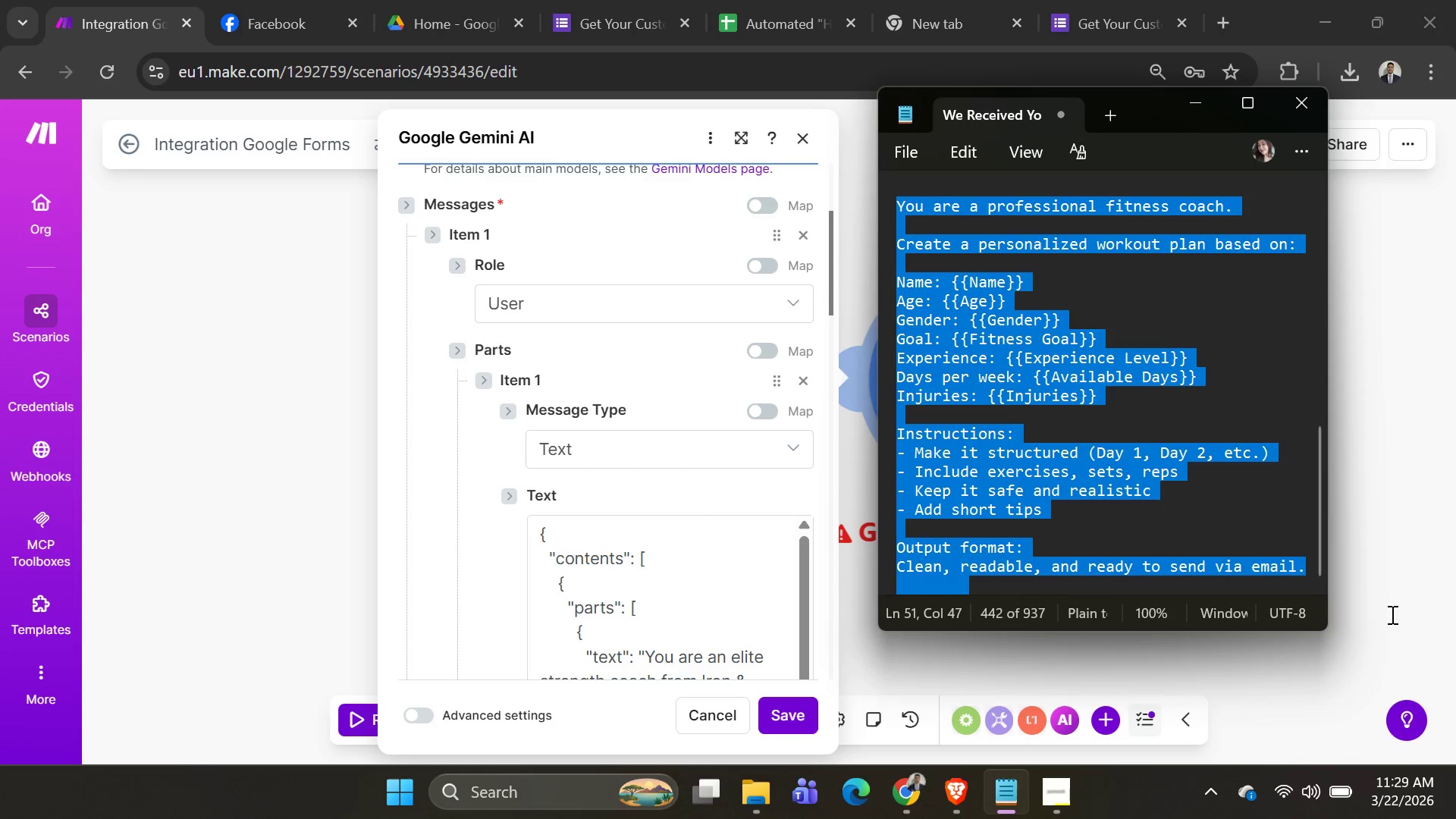 
key(Control+C)
 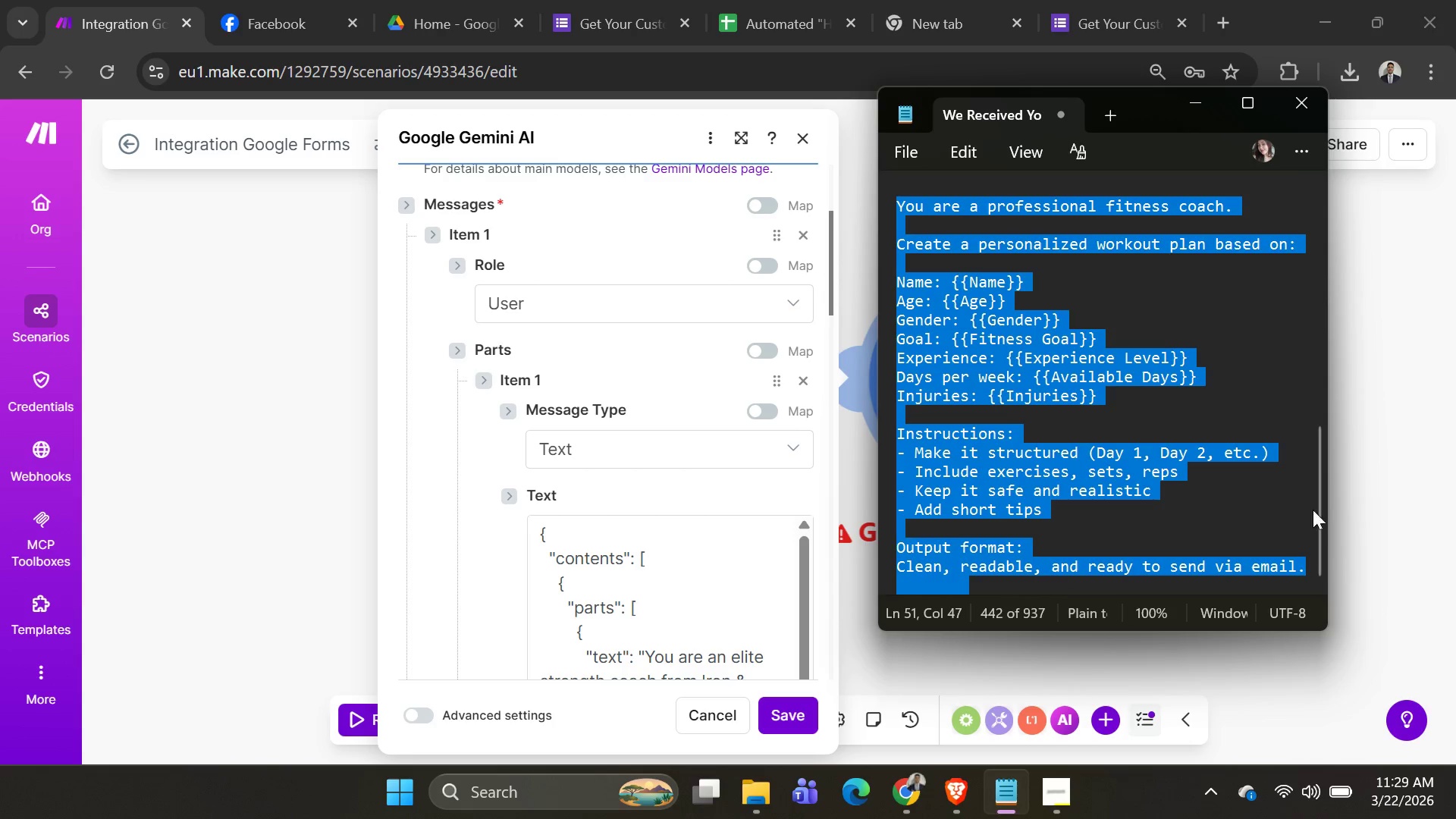 
scroll: coordinate [1291, 488], scroll_direction: down, amount: 4.0
 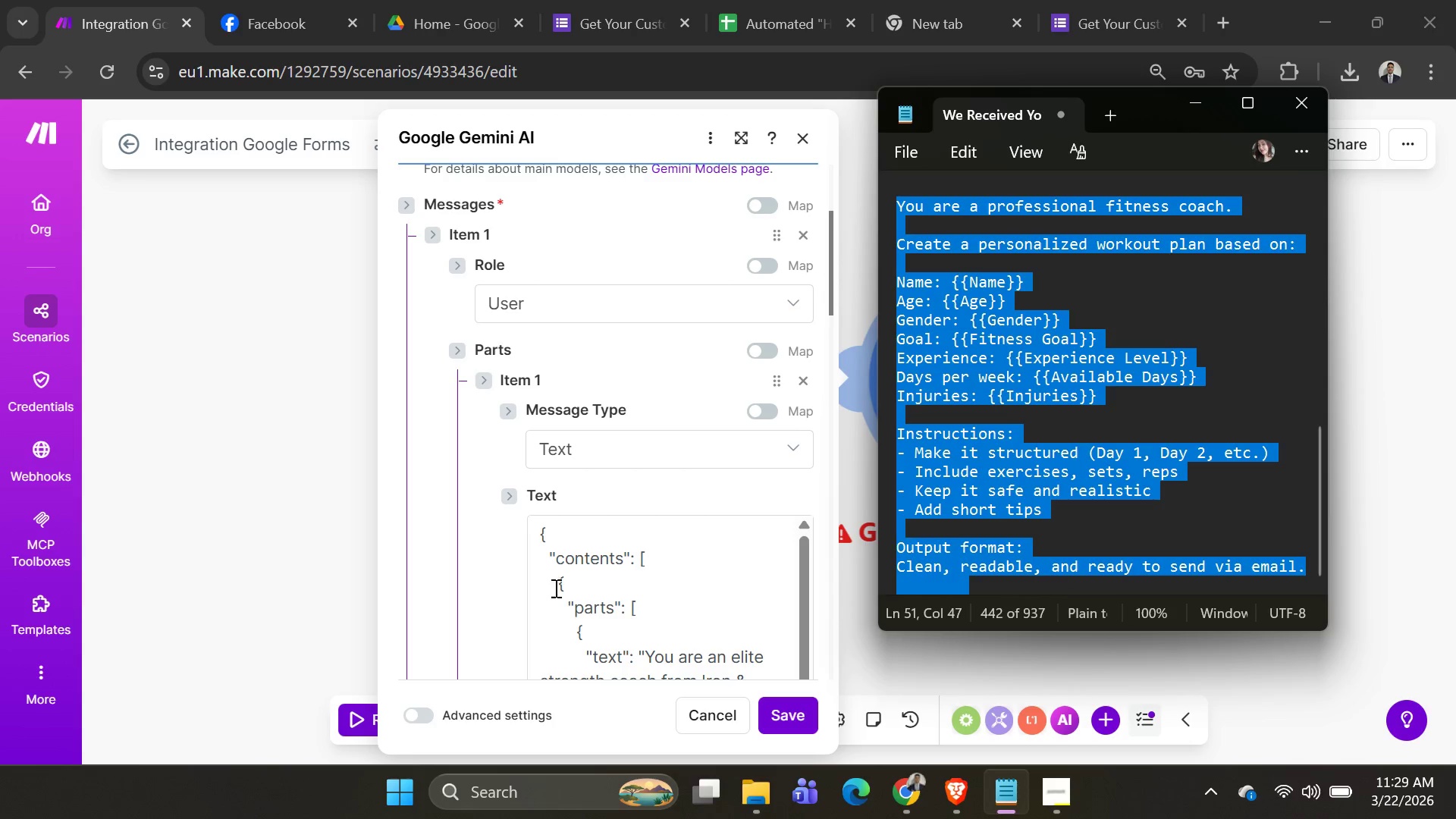 
left_click([566, 551])
 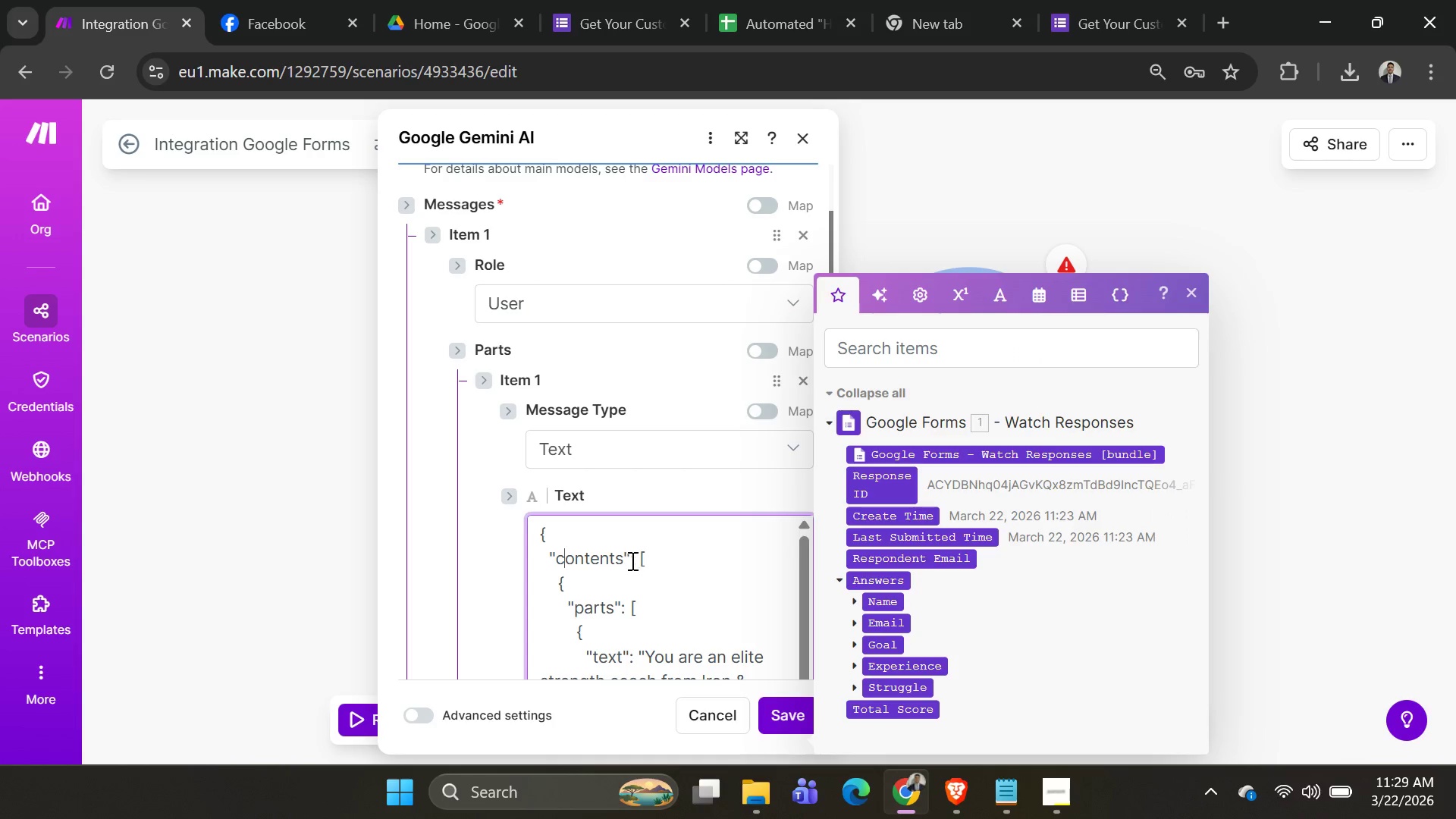 
scroll: coordinate [637, 553], scroll_direction: down, amount: 2.0
 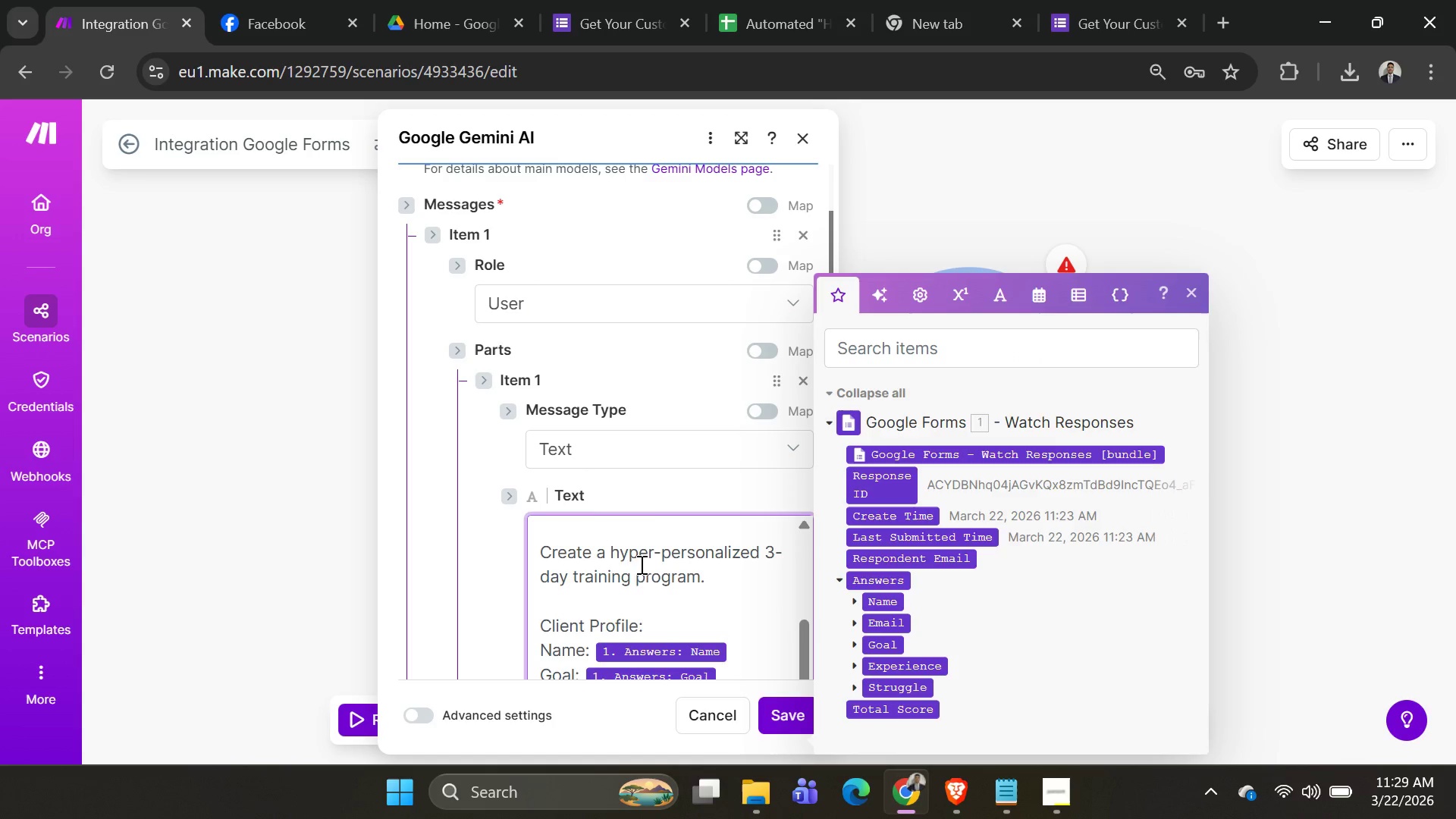 
scroll: coordinate [640, 564], scroll_direction: up, amount: 3.0
 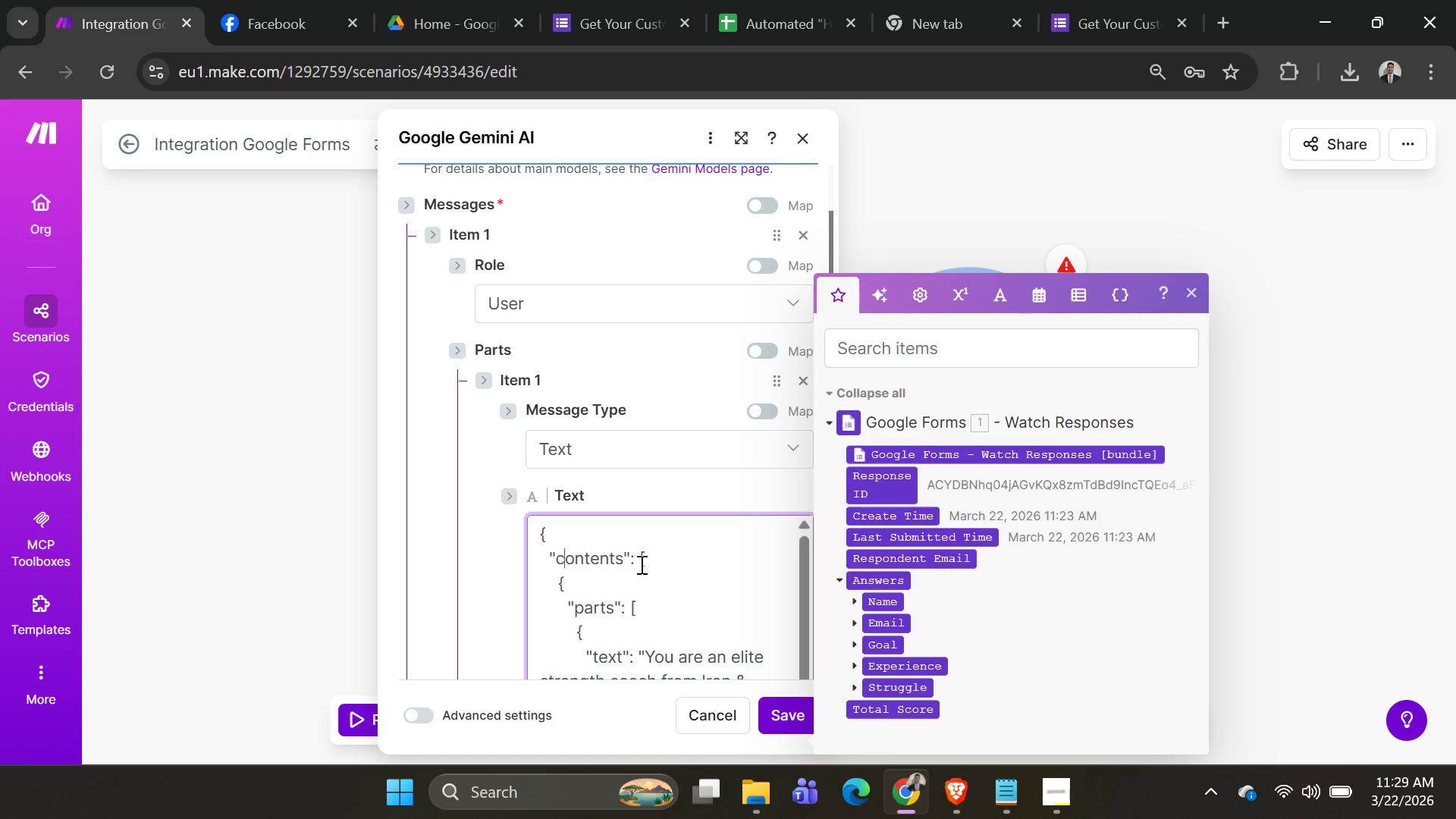 
key(Control+A)
 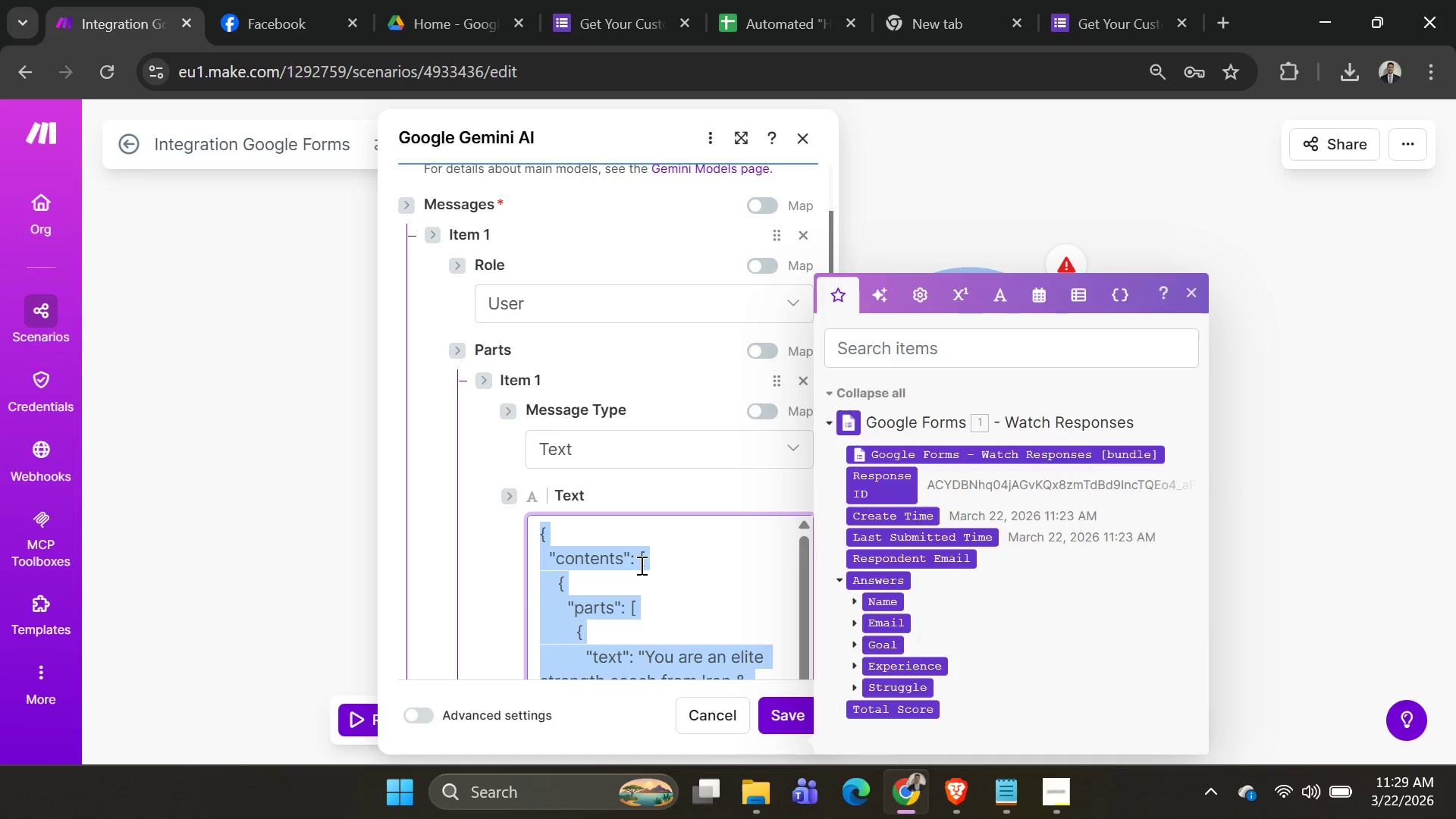 
key(Control+V)
 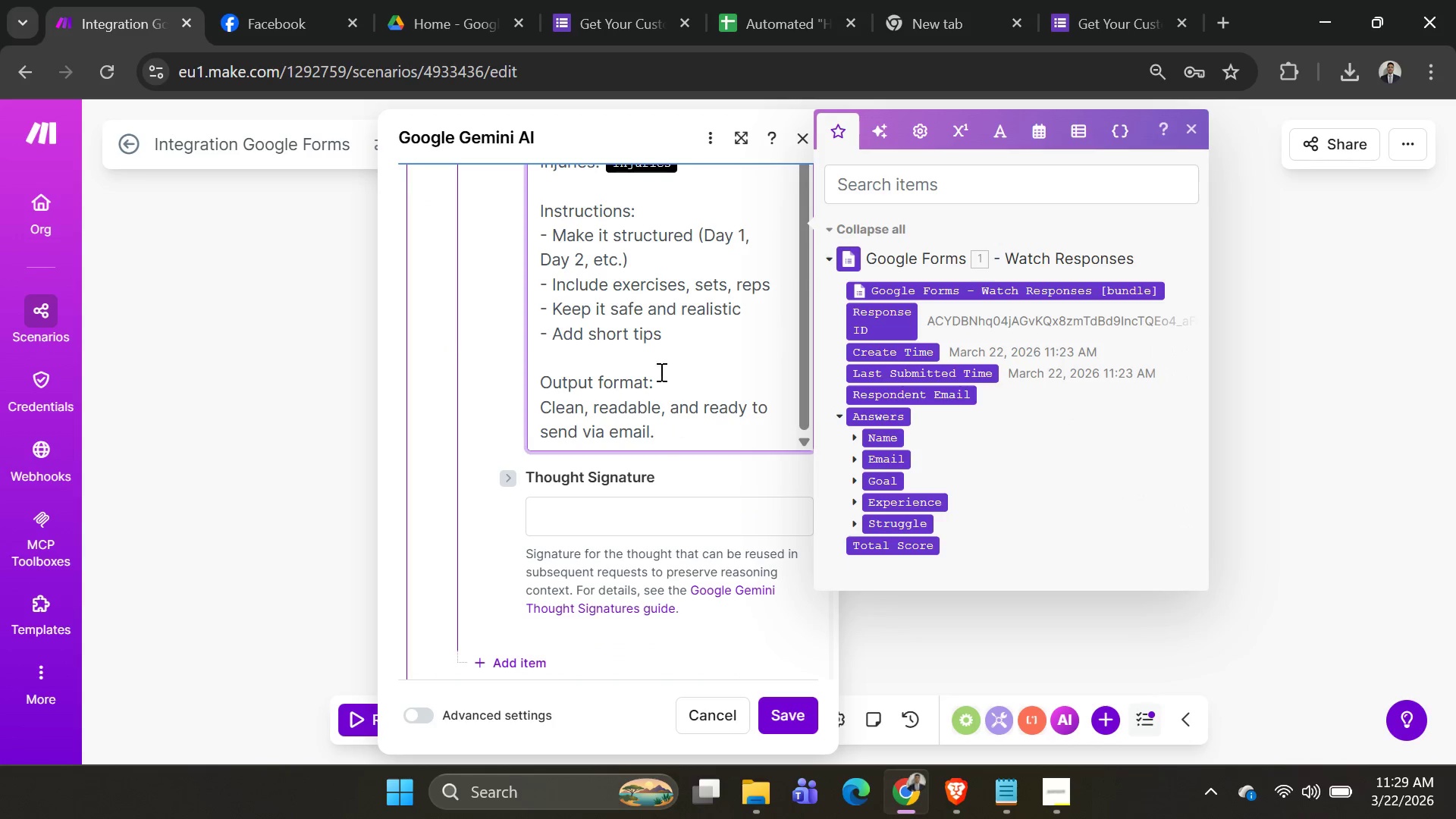 
scroll: coordinate [670, 354], scroll_direction: up, amount: 5.0
 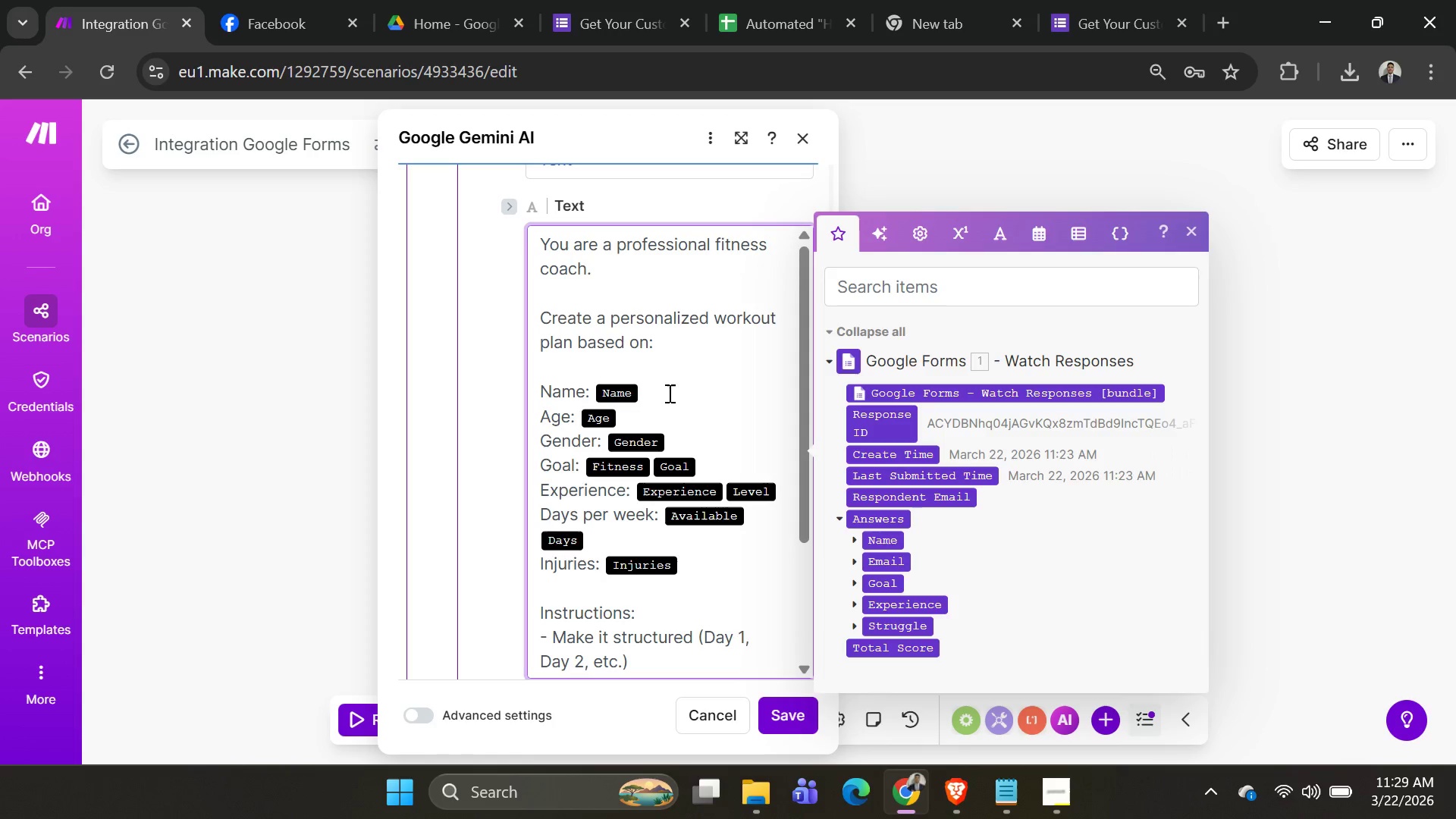 
left_click([665, 393])
 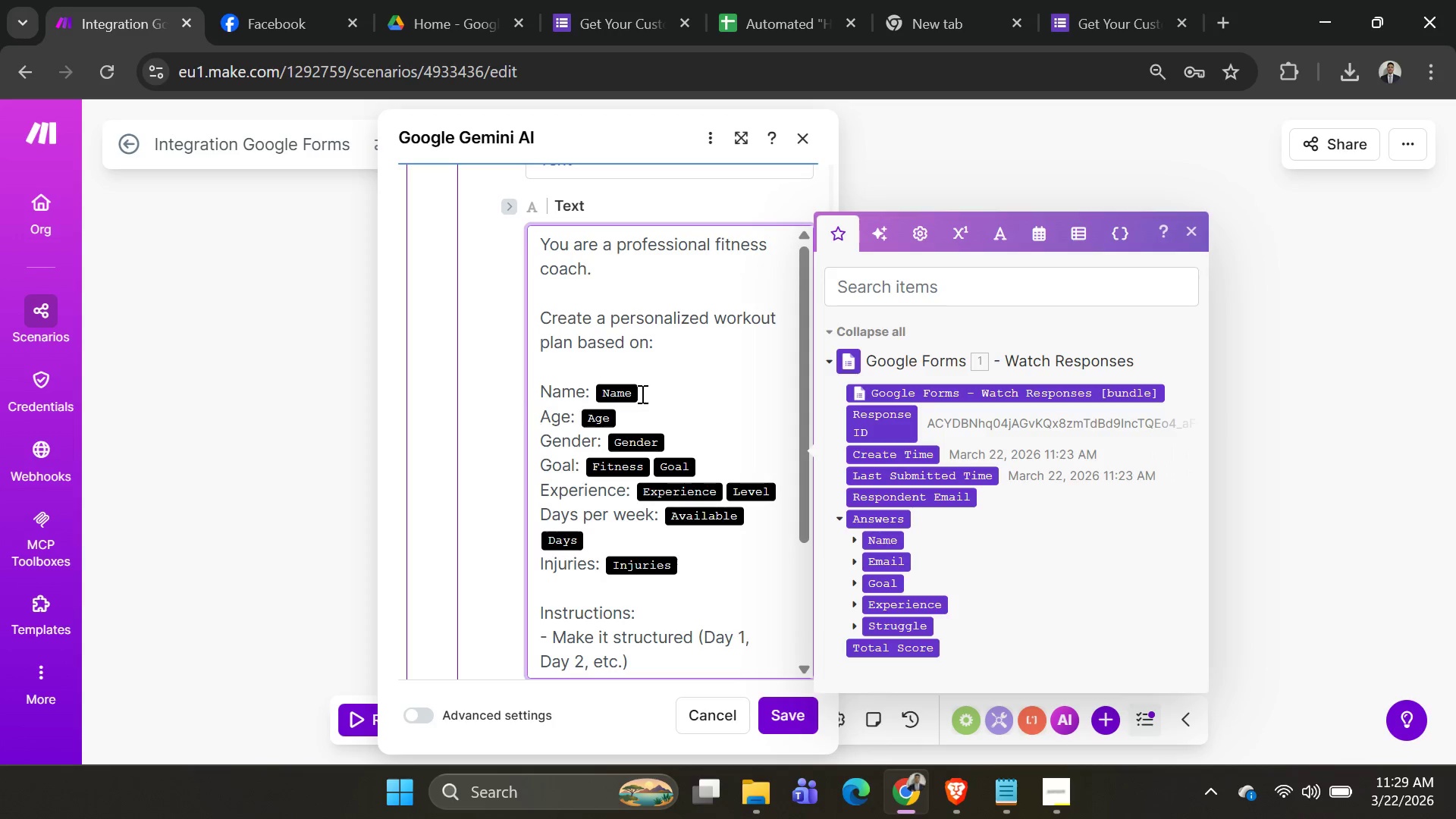 
left_click([641, 394])
 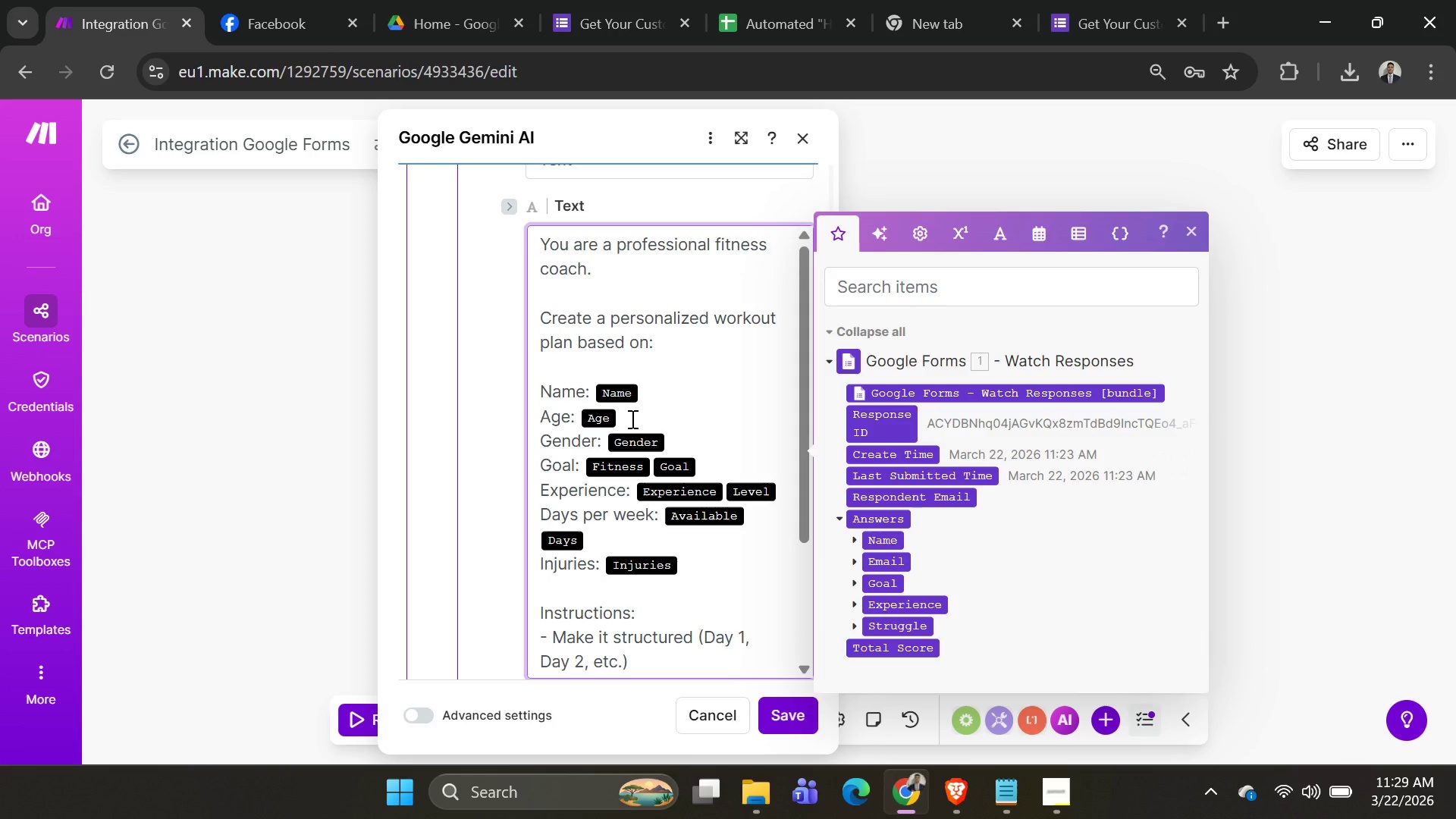 
key(Backspace)
 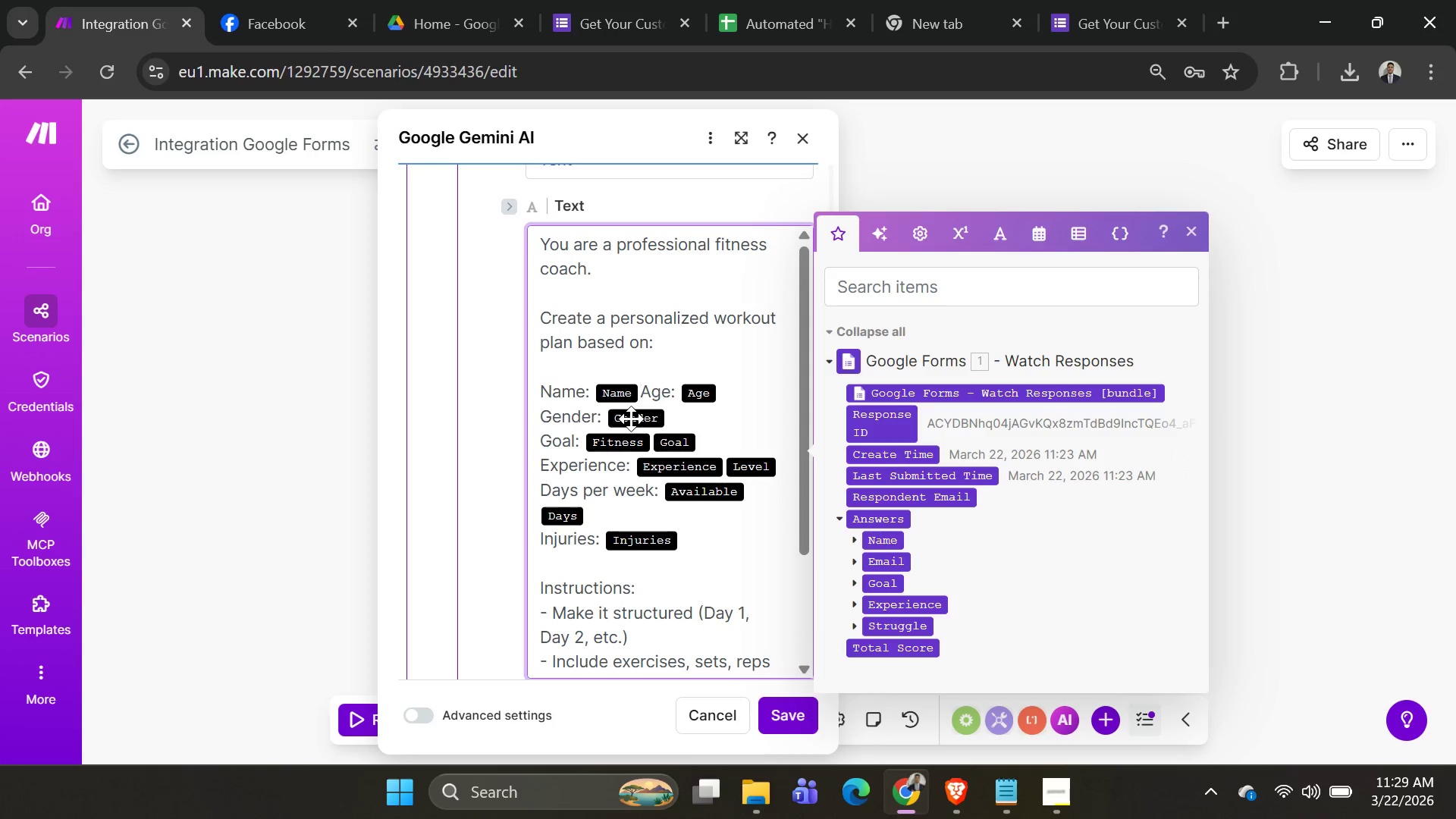 
key(Backspace)
 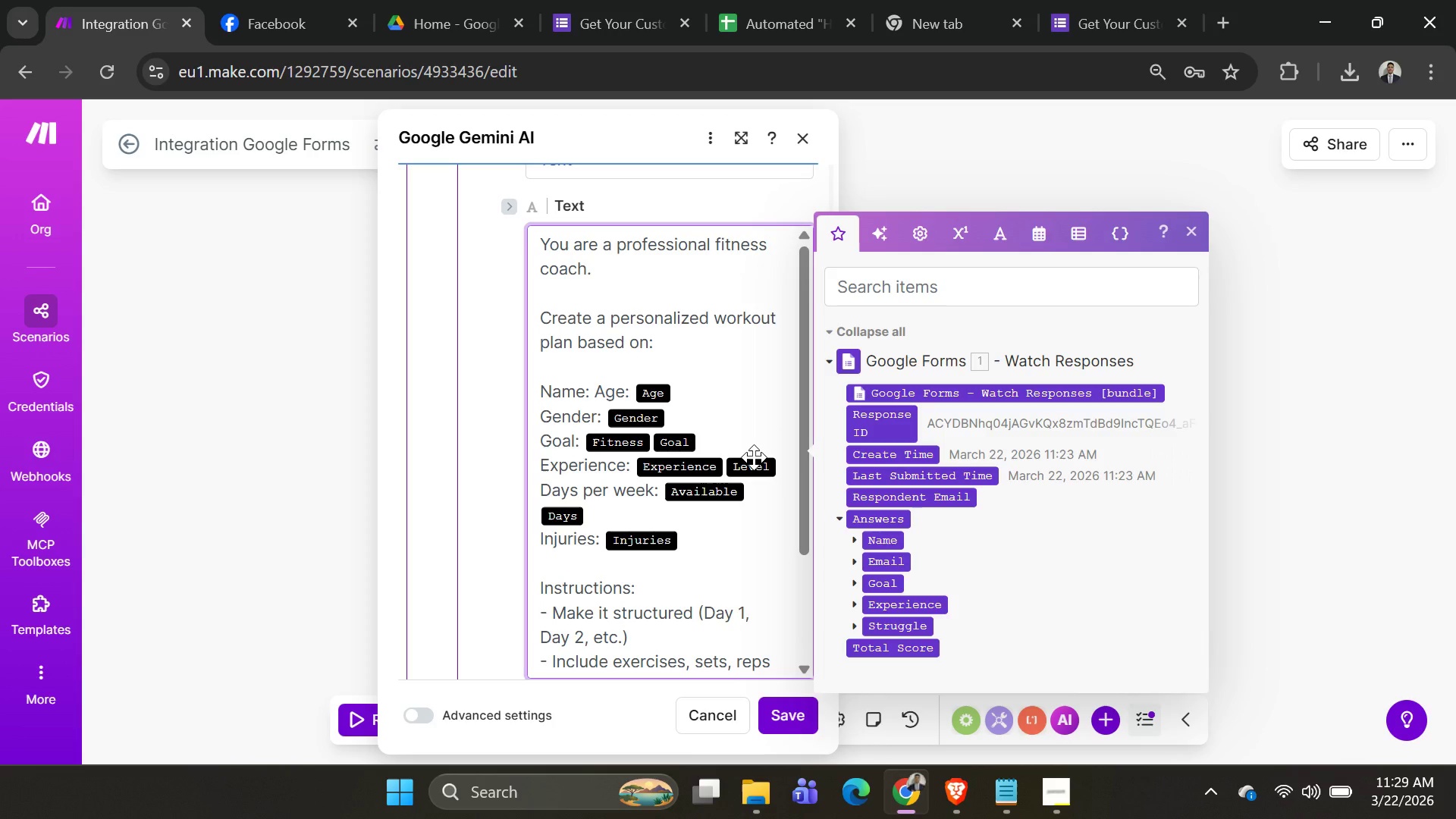 
scroll: coordinate [938, 477], scroll_direction: down, amount: 3.0
 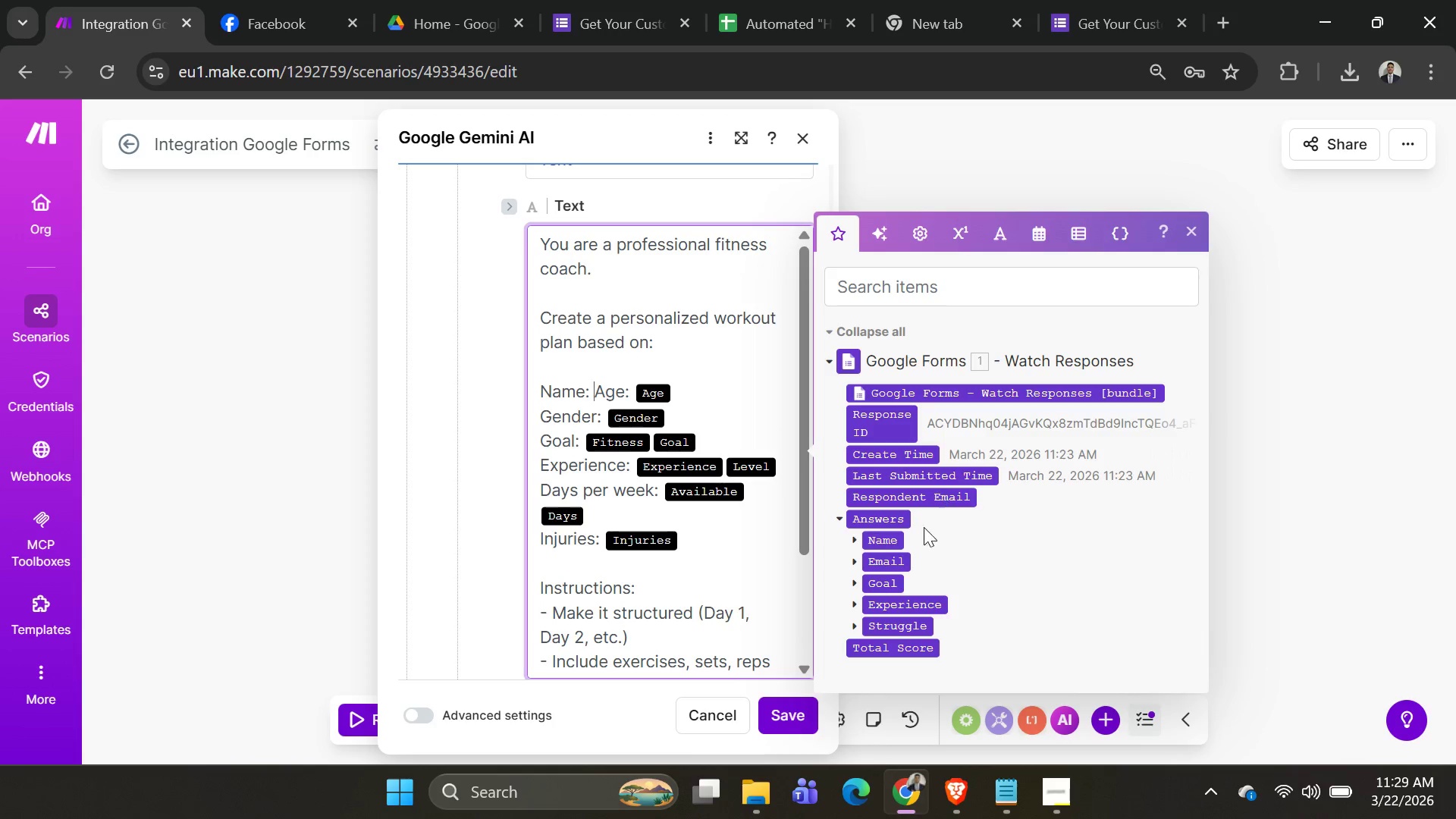 
mouse_move([893, 551])
 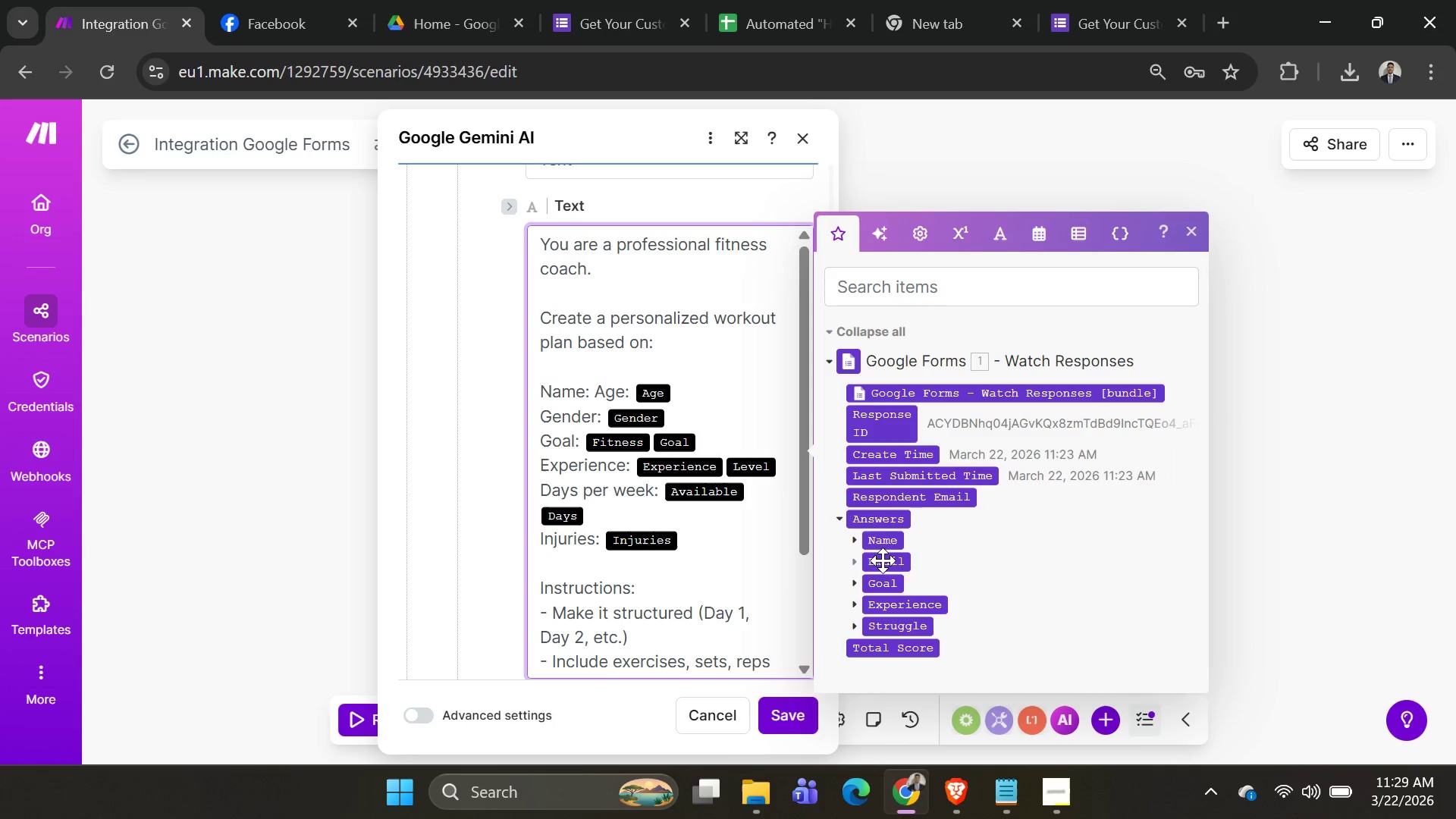 
key(Alt+AltLeft)
 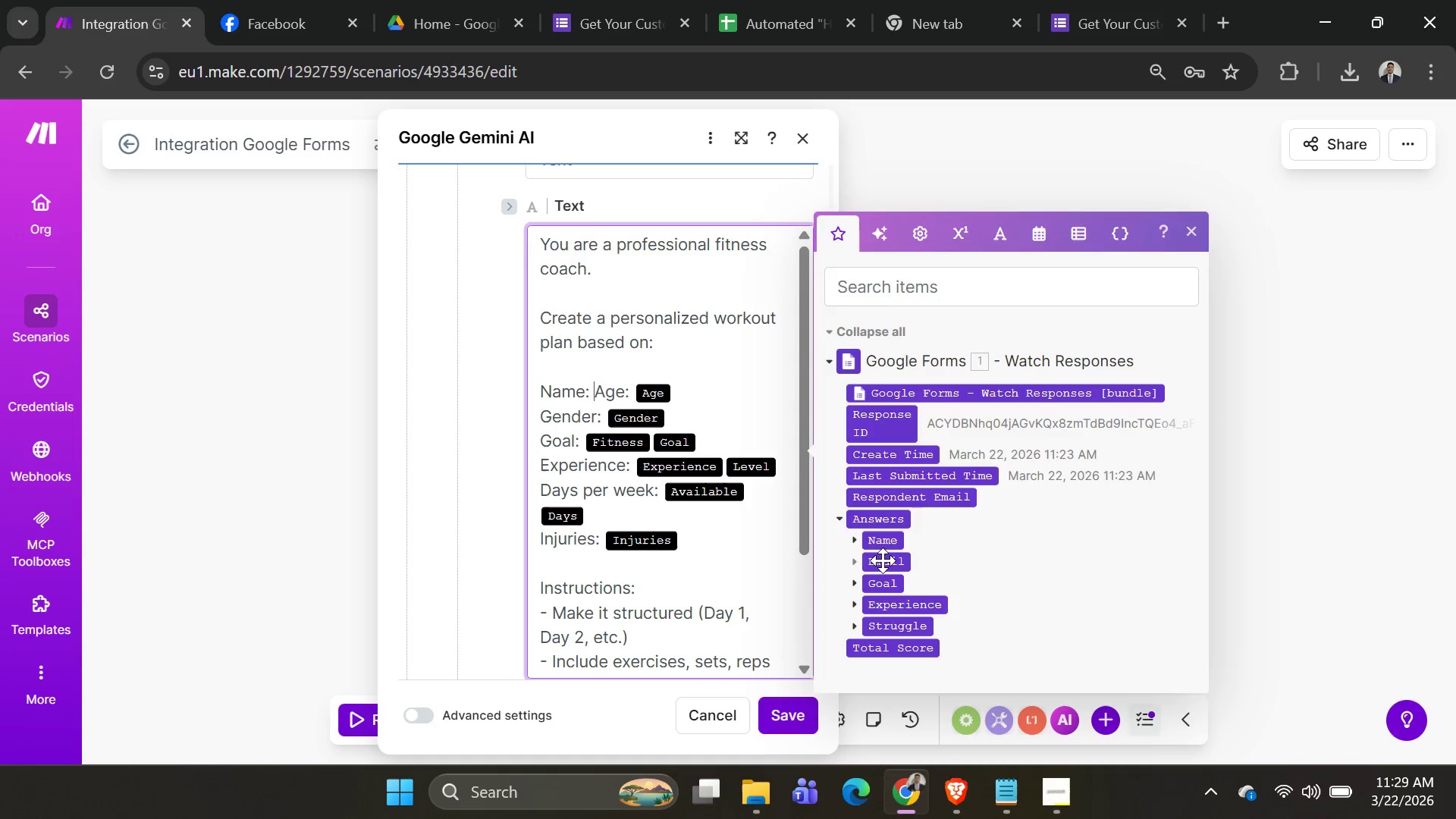 
key(Alt+Tab)
 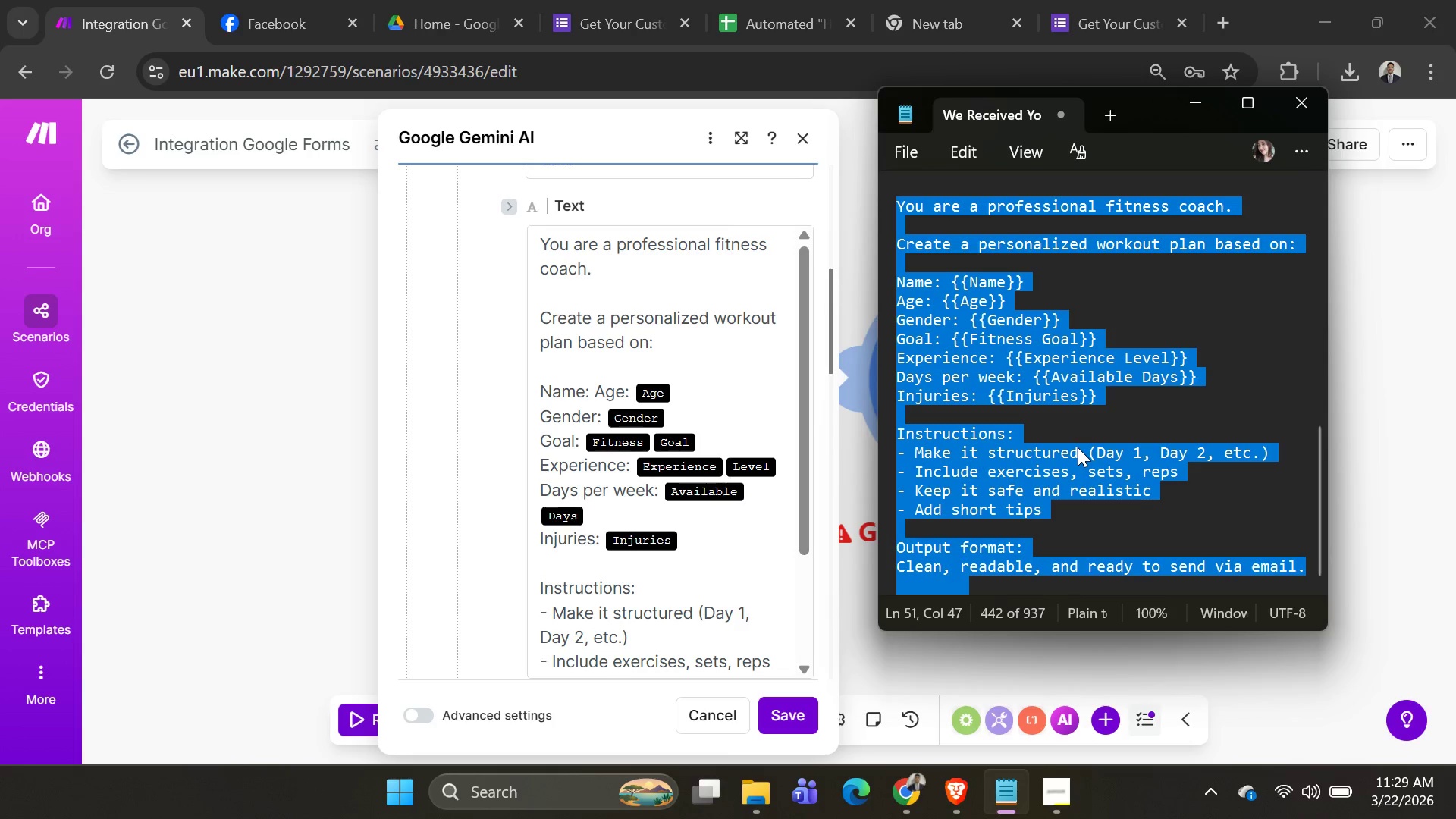 
wait(6.53)
 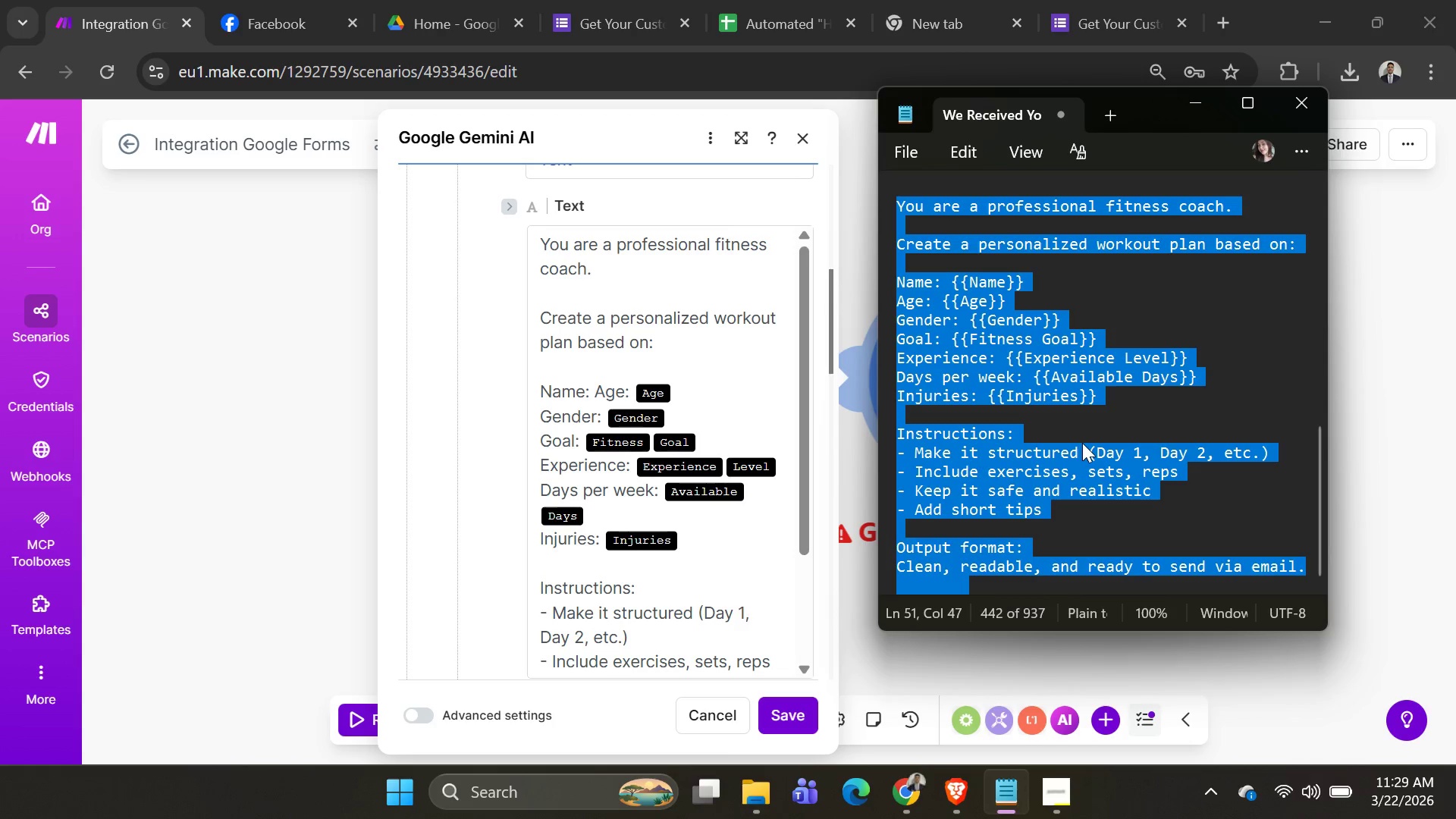 
key(Alt+AltLeft)
 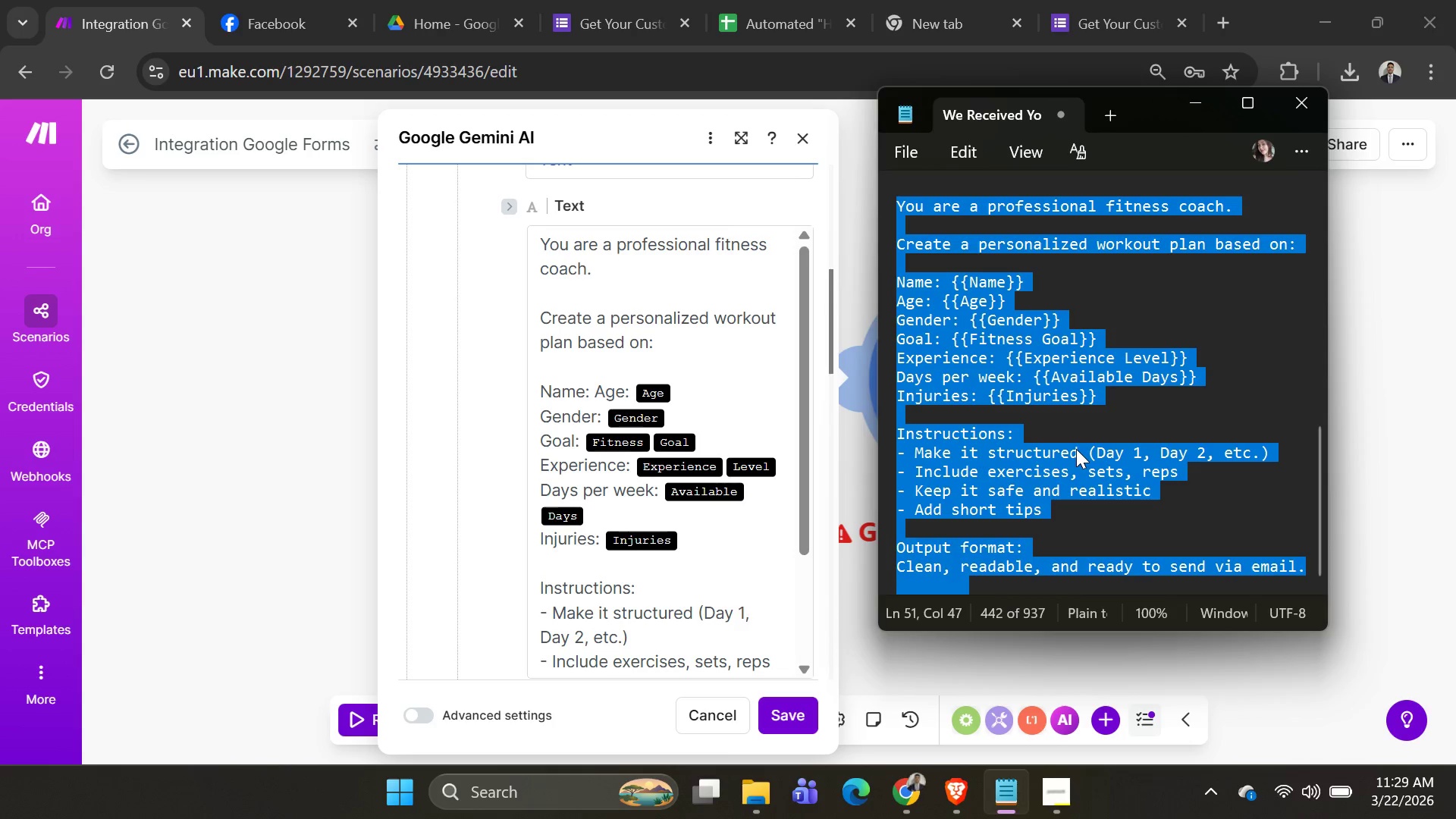 
key(Alt+Tab)
 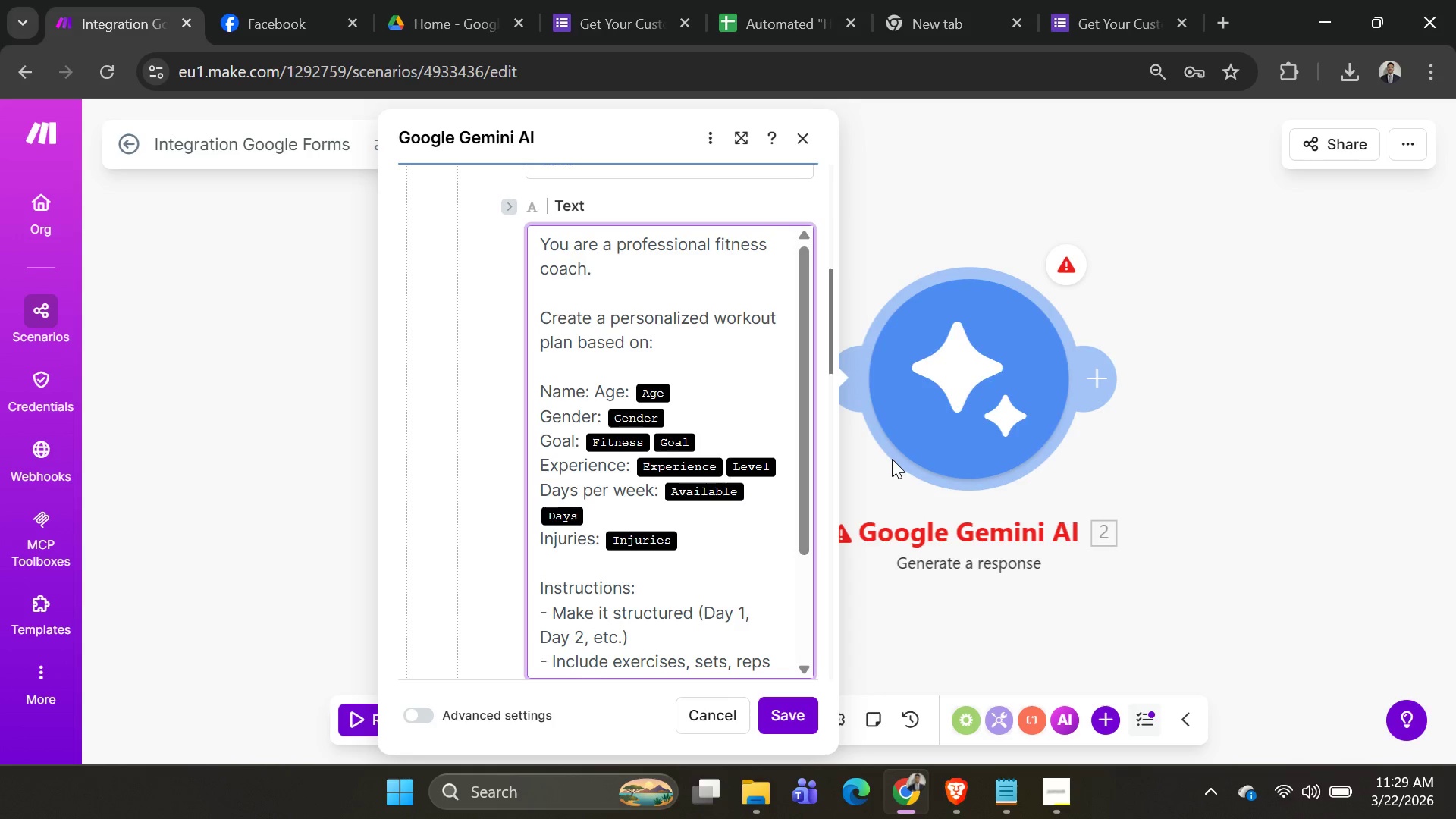 
key(Alt+AltLeft)
 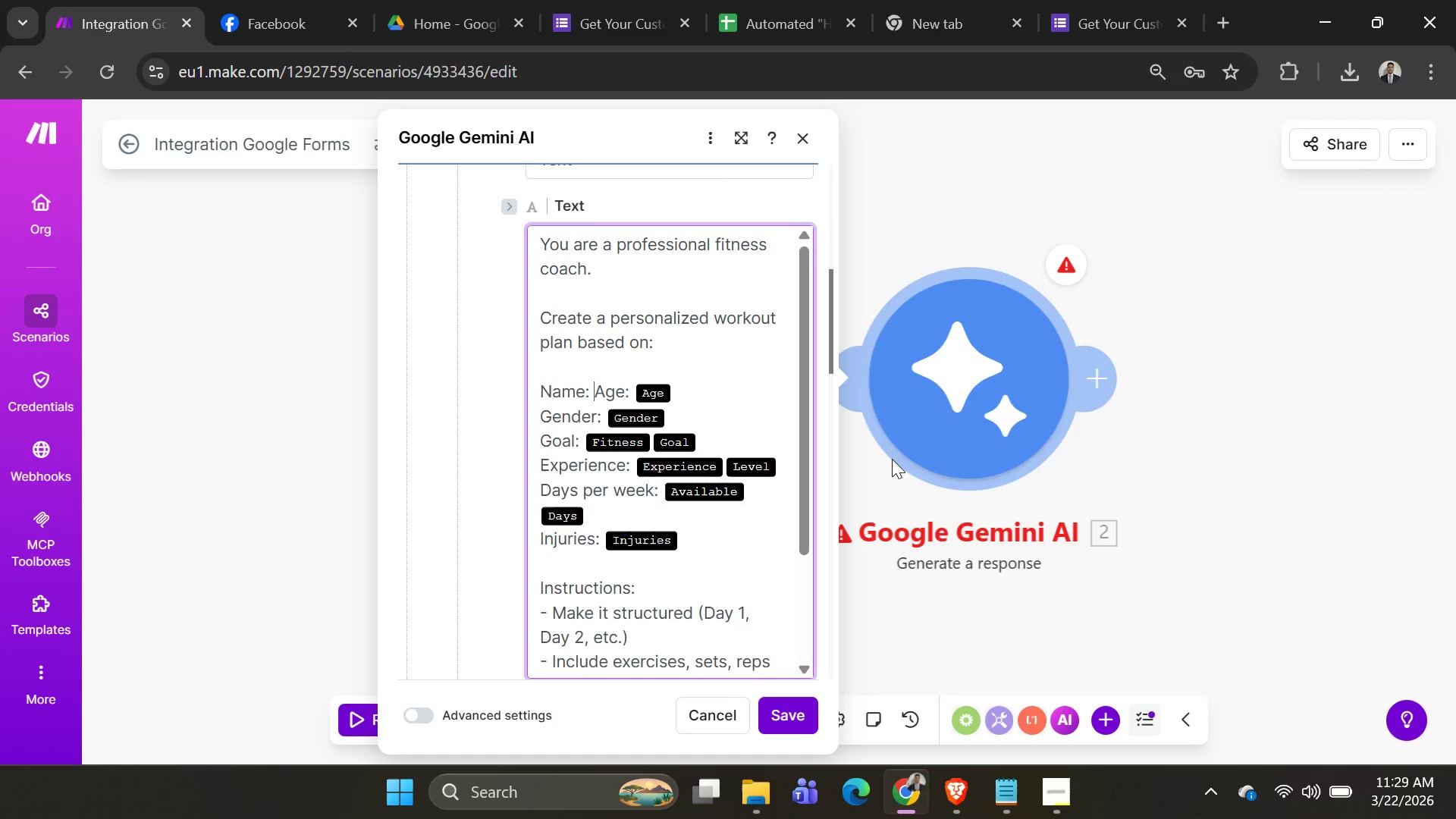 
key(Alt+Tab)
 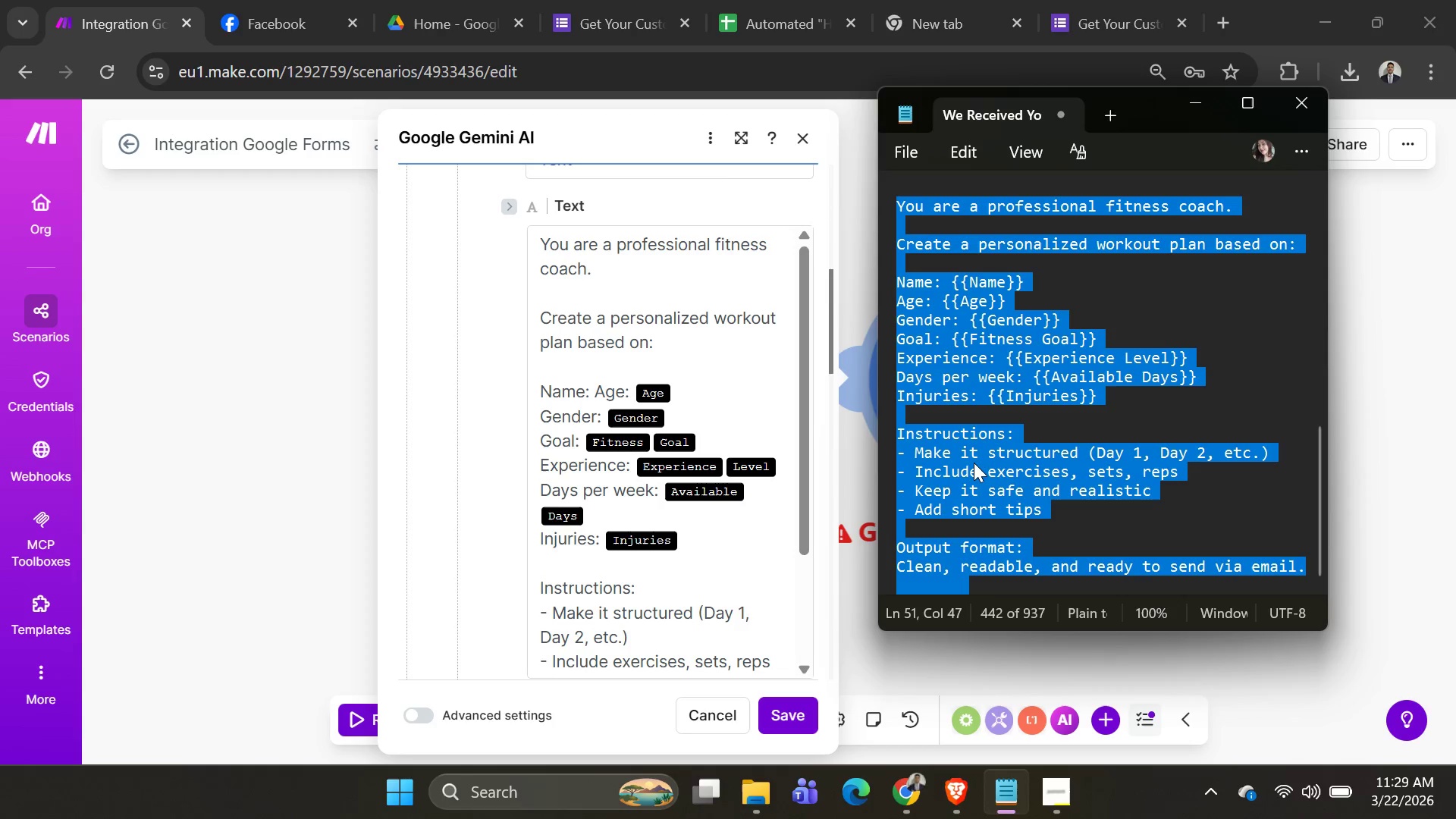 
key(Alt+AltLeft)
 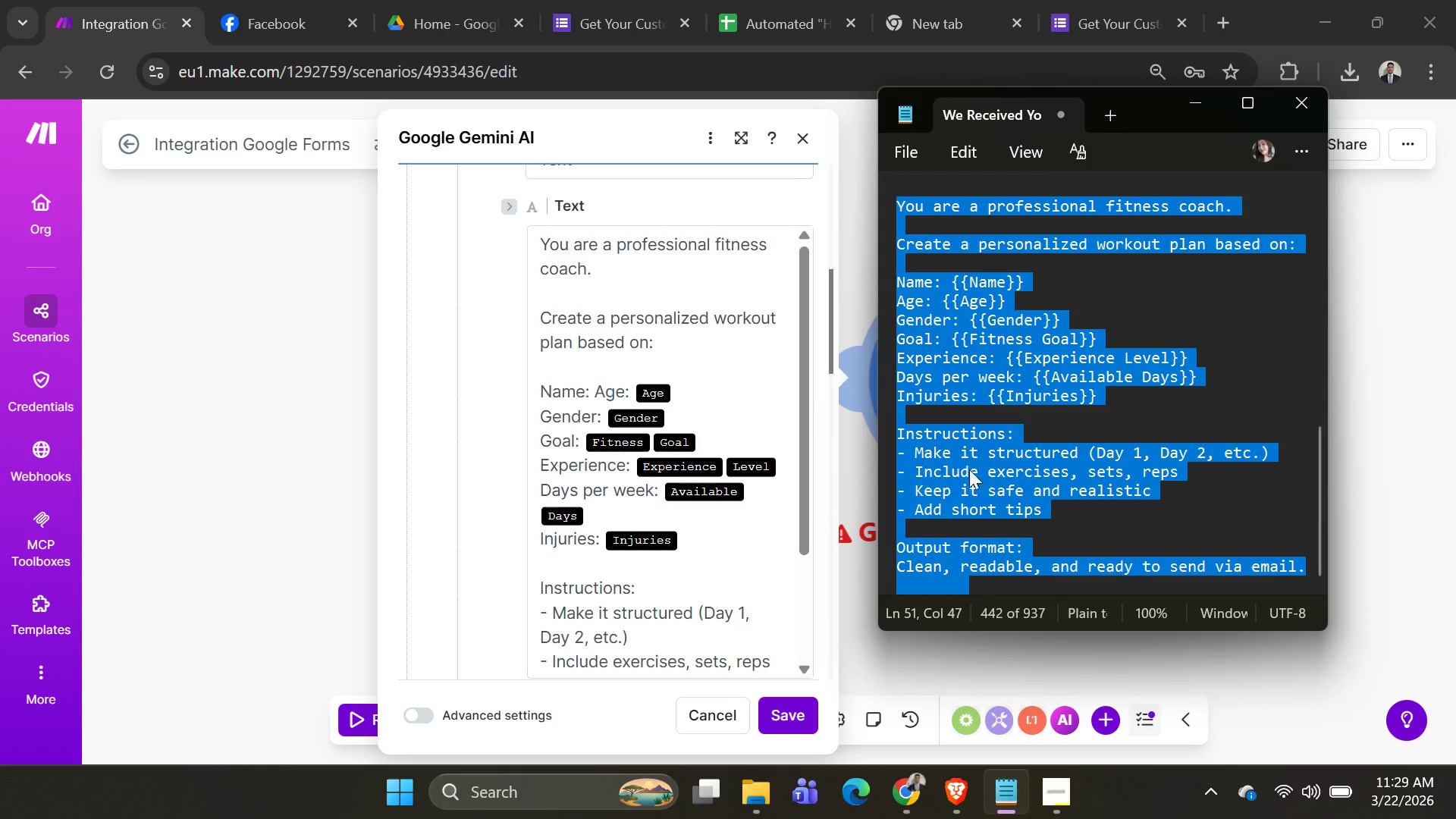 
key(Alt+Tab)
 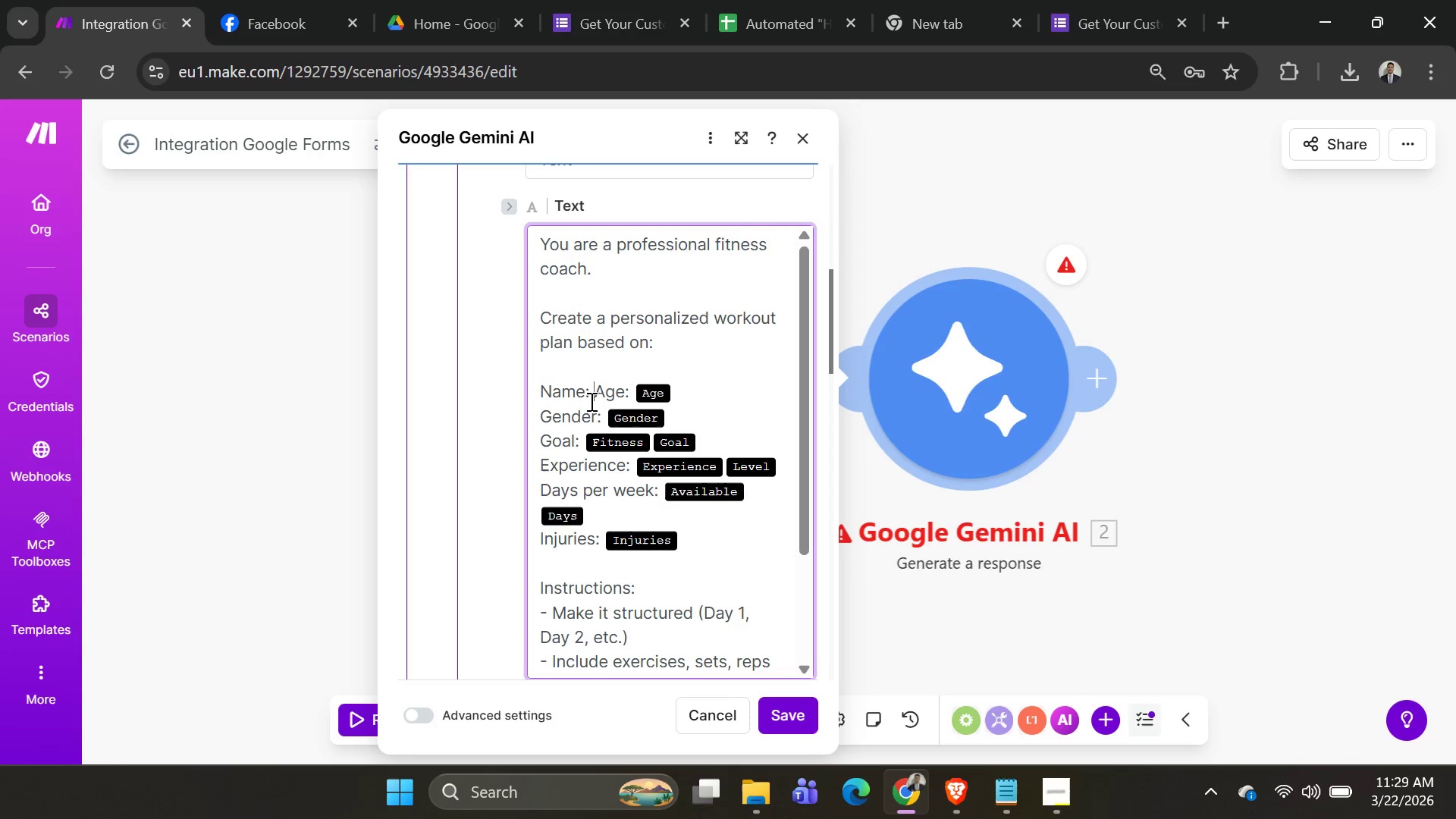 
left_click([590, 392])
 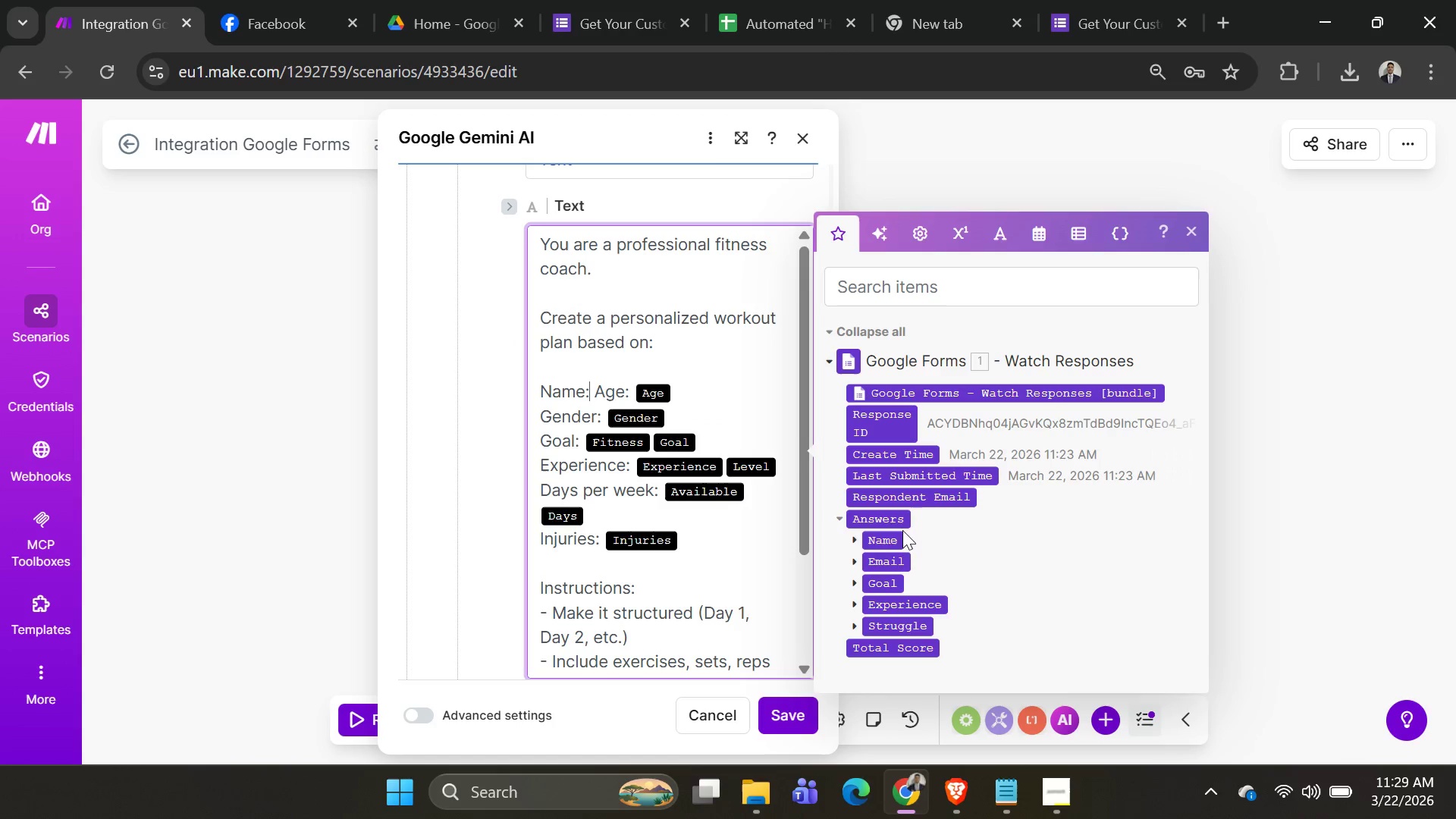 
left_click([883, 544])
 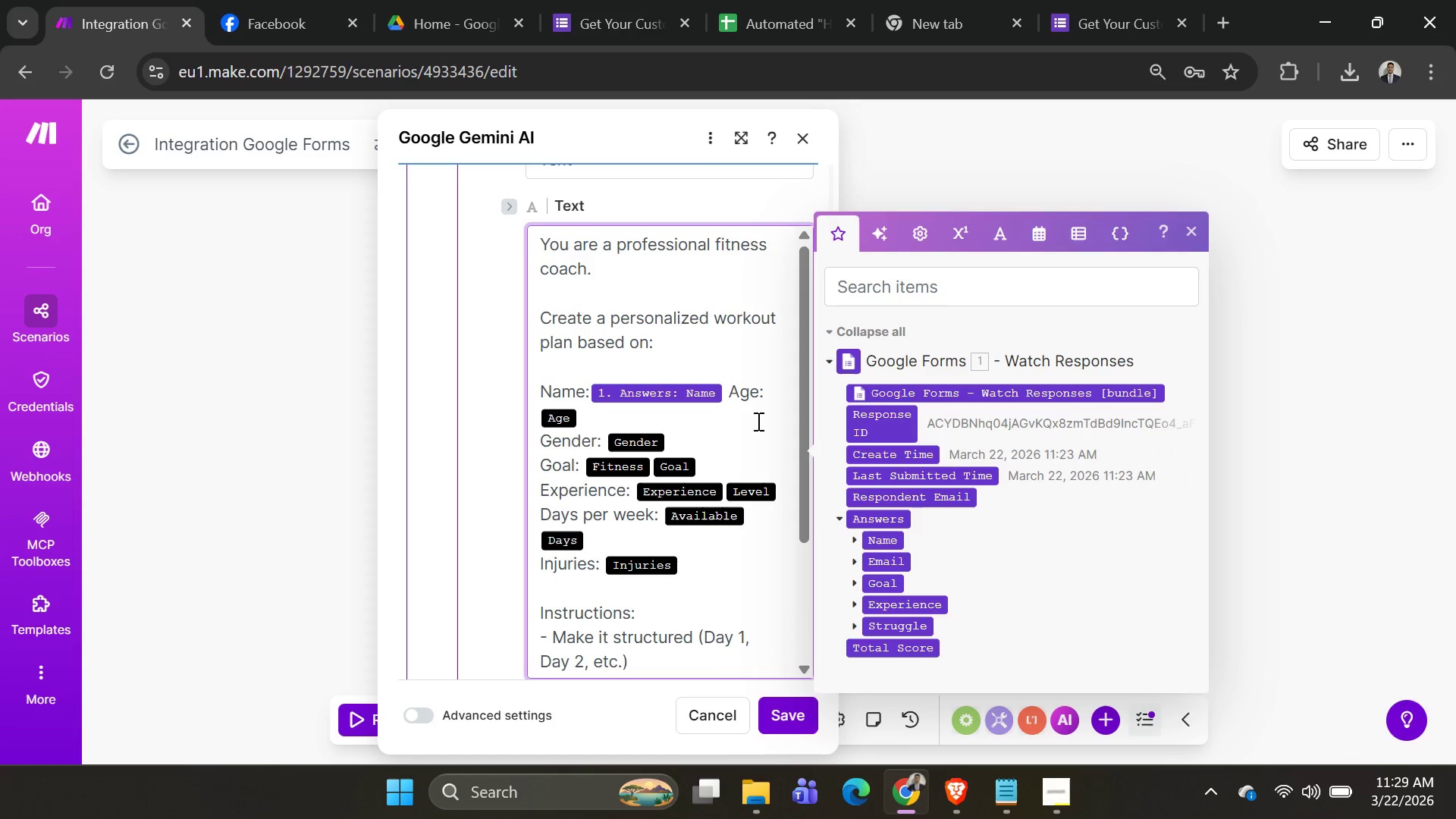 
key(Shift+ShiftRight)
 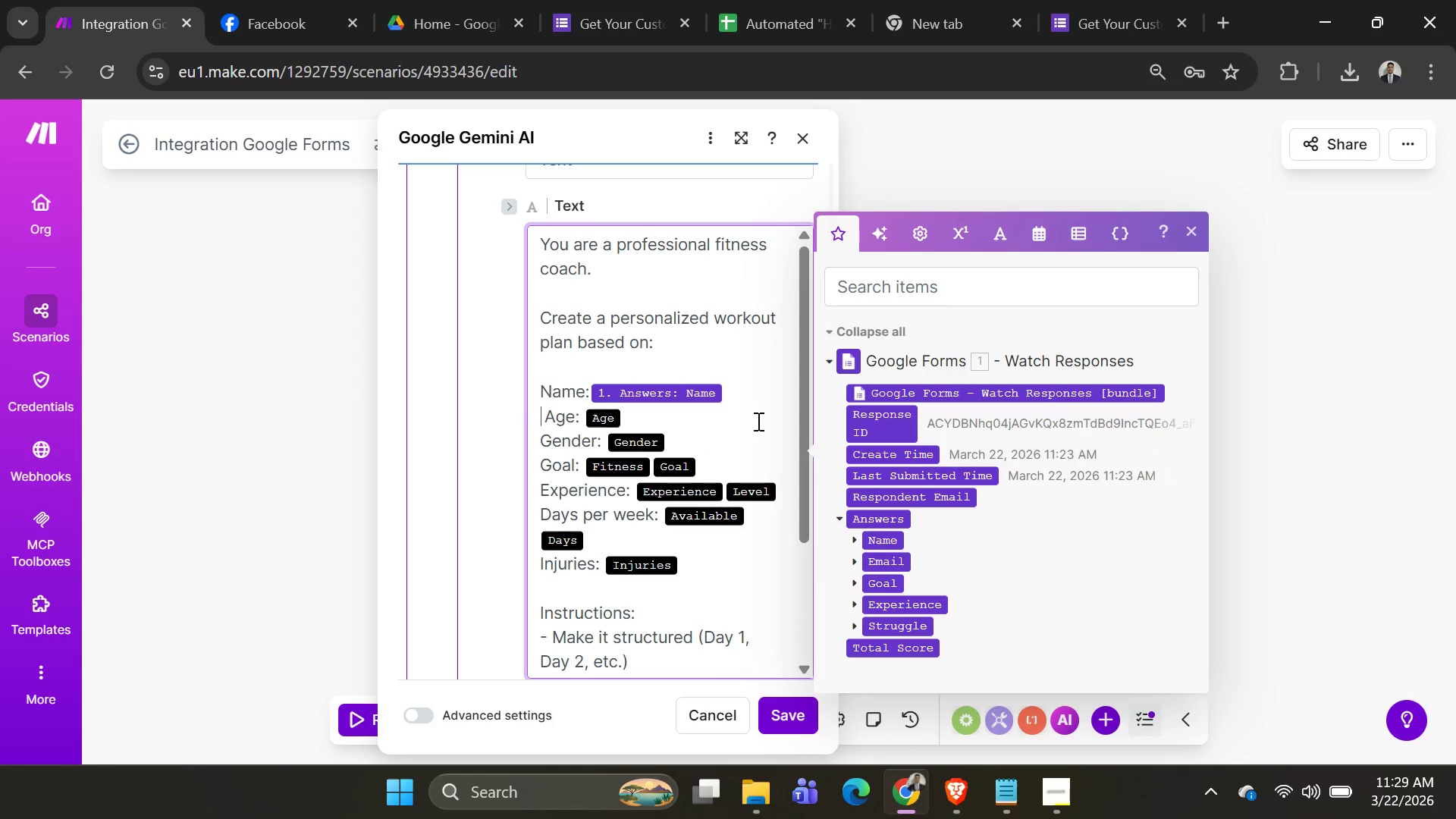 
key(Shift+Enter)
 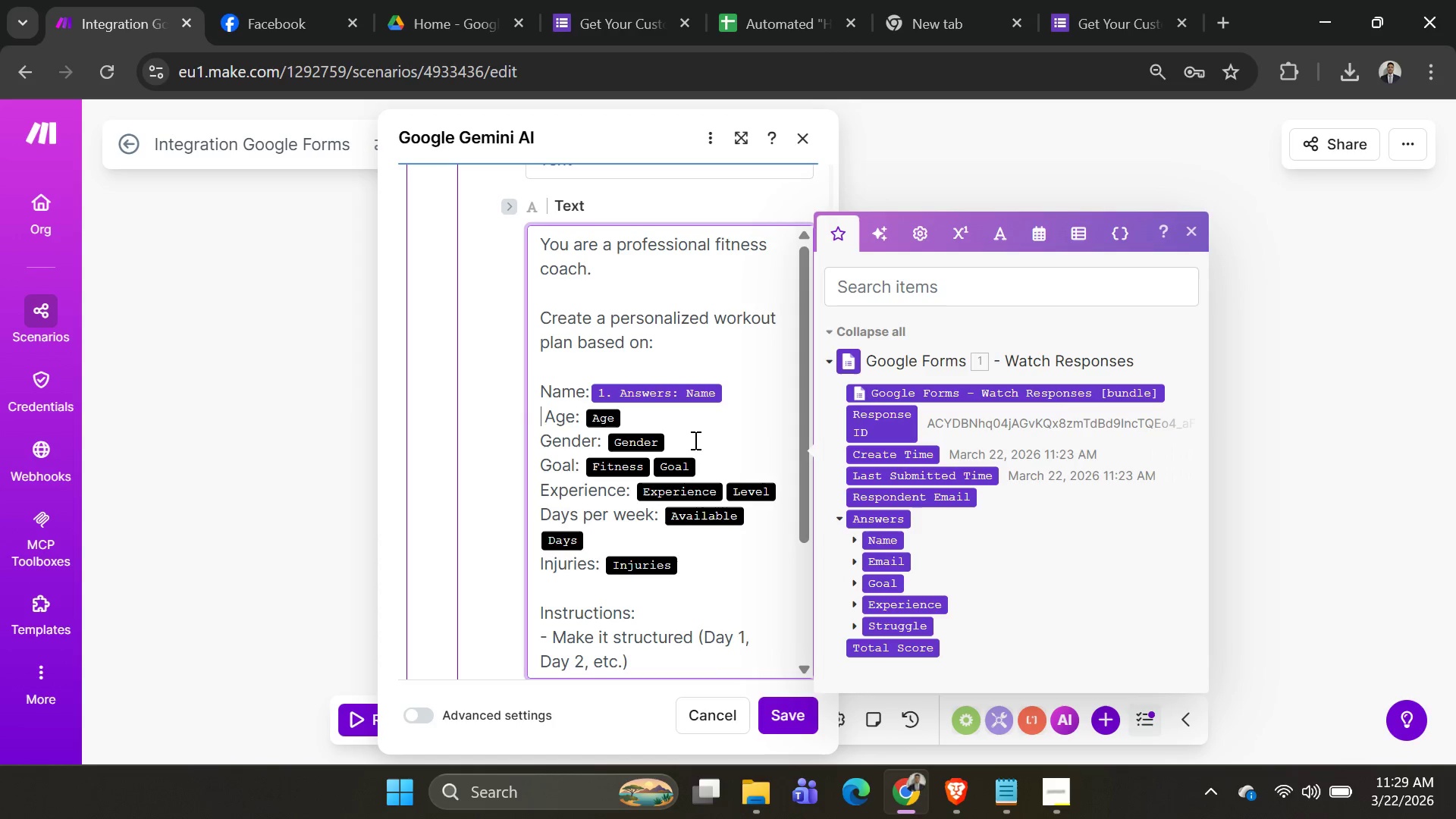 
left_click([717, 458])
 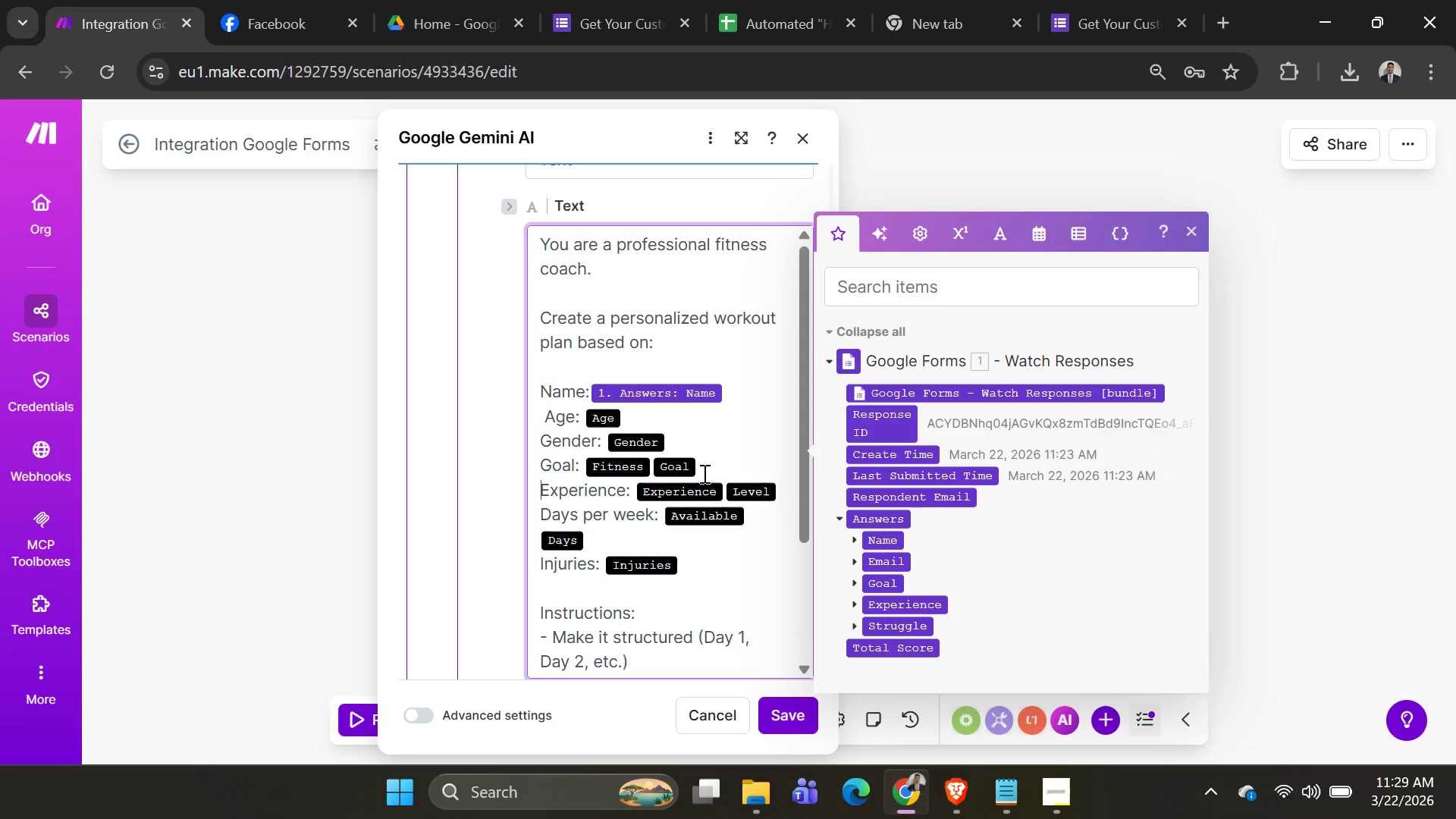 
left_click([698, 468])
 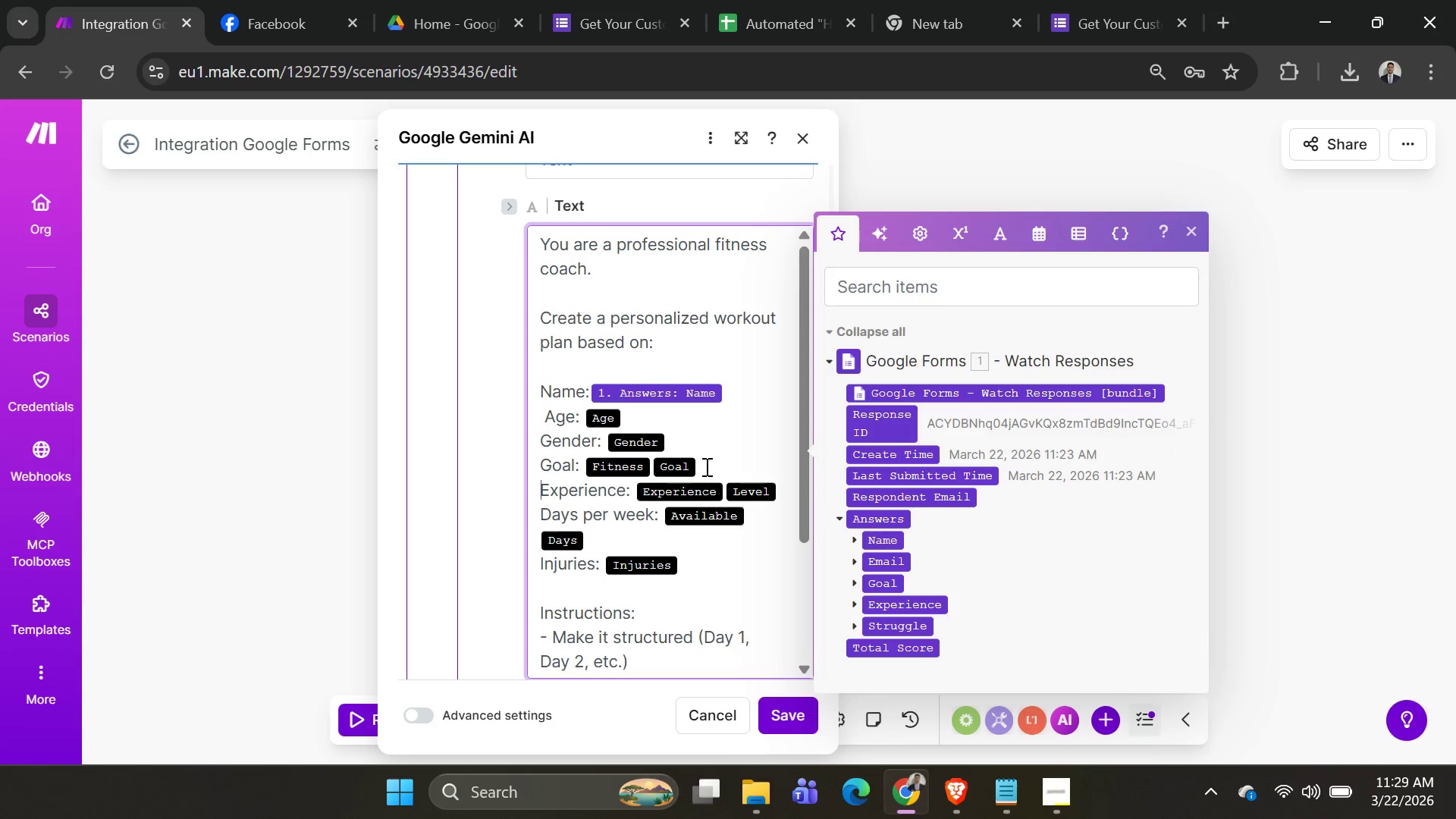 
left_click([705, 466])
 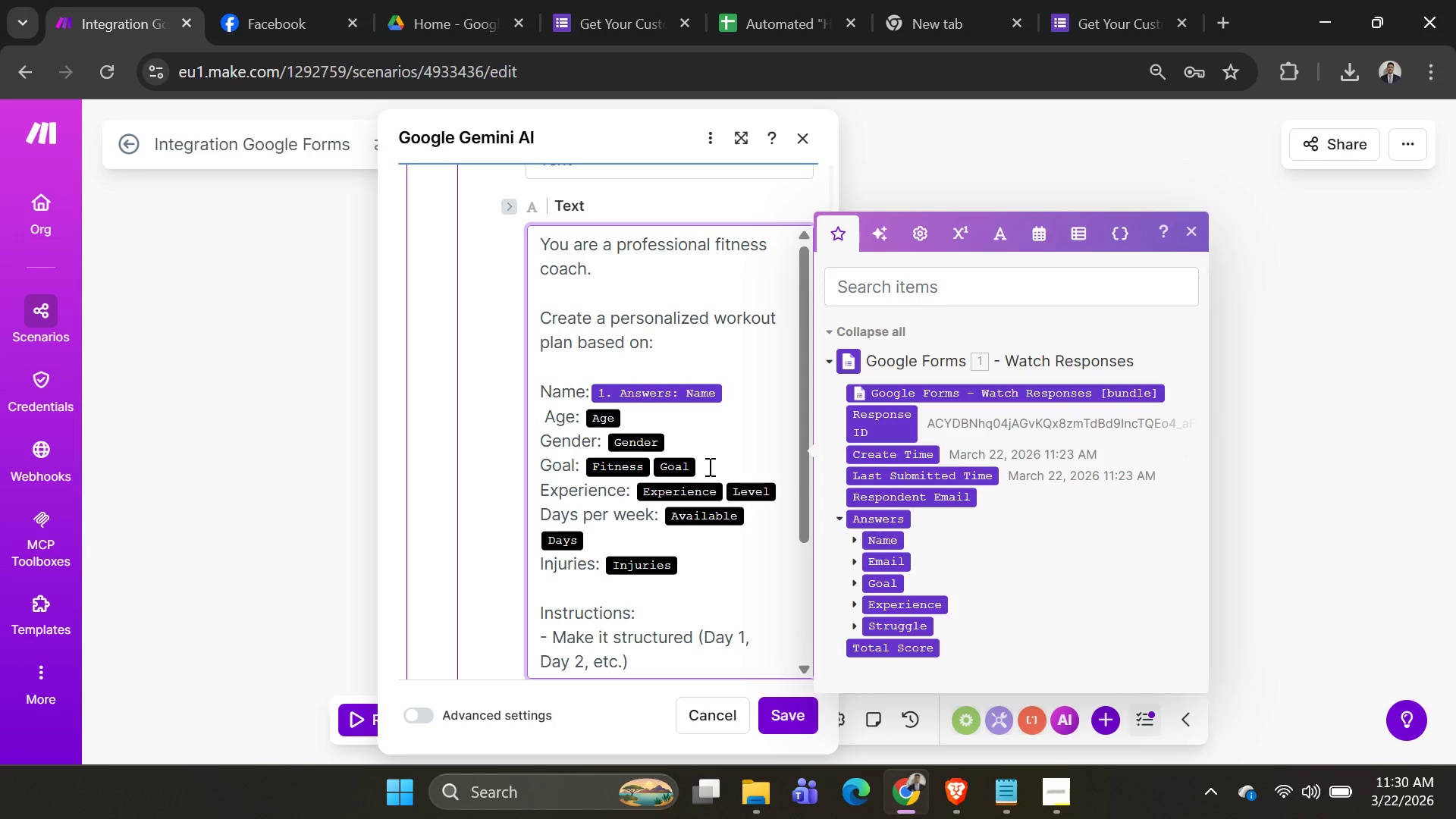 
left_click([708, 459])
 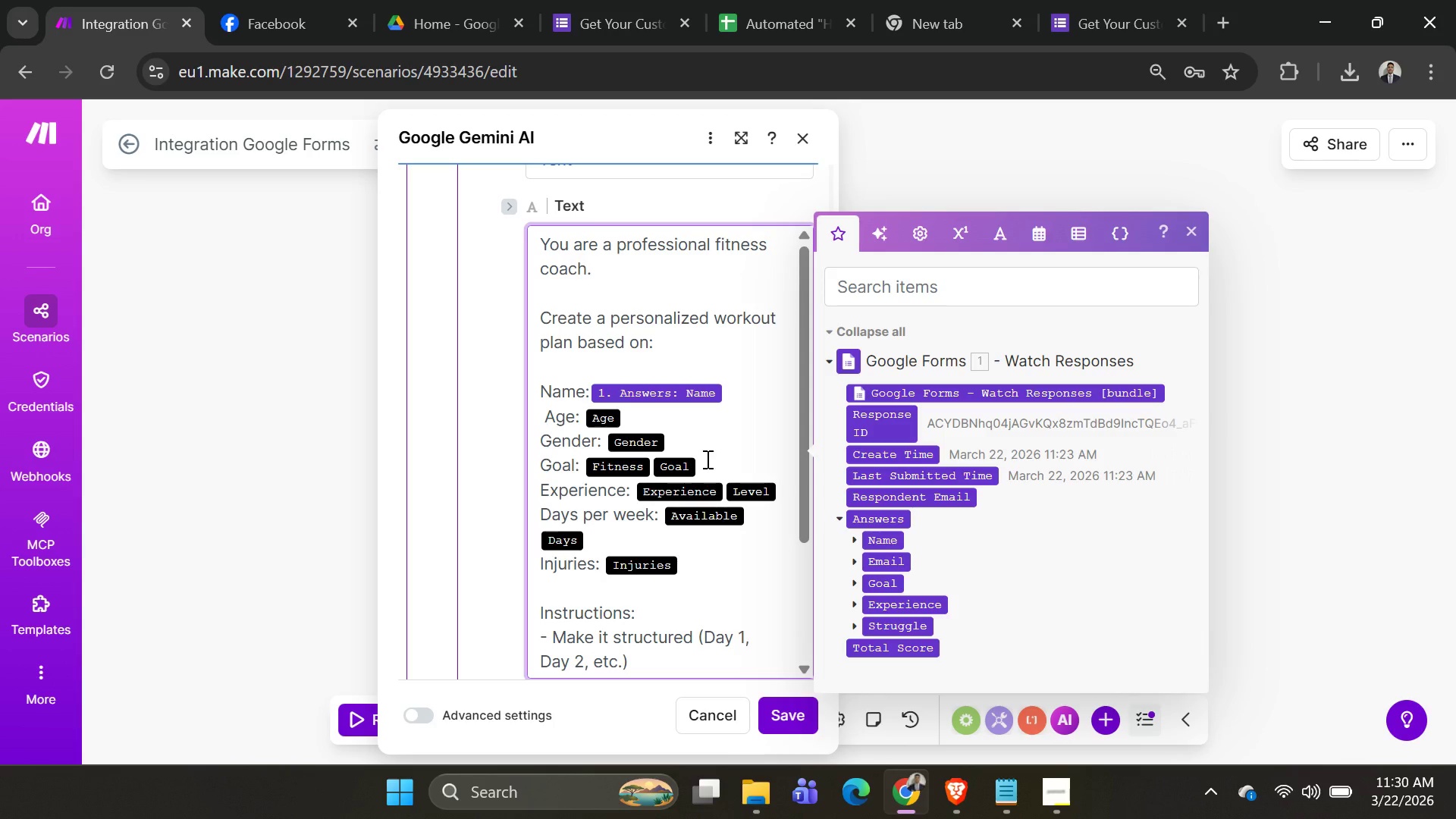 
key(Backspace)
 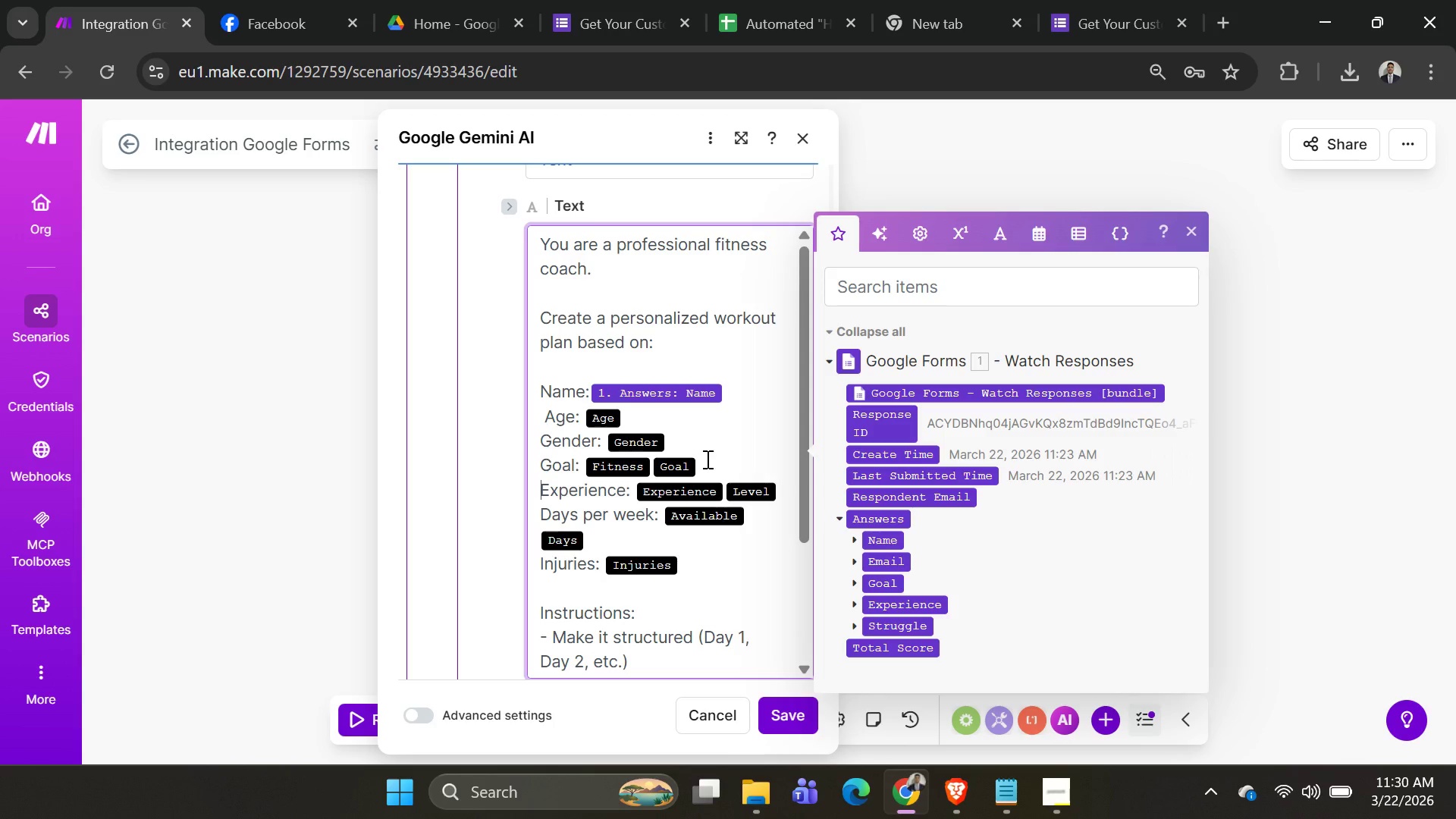 
key(Backspace)
 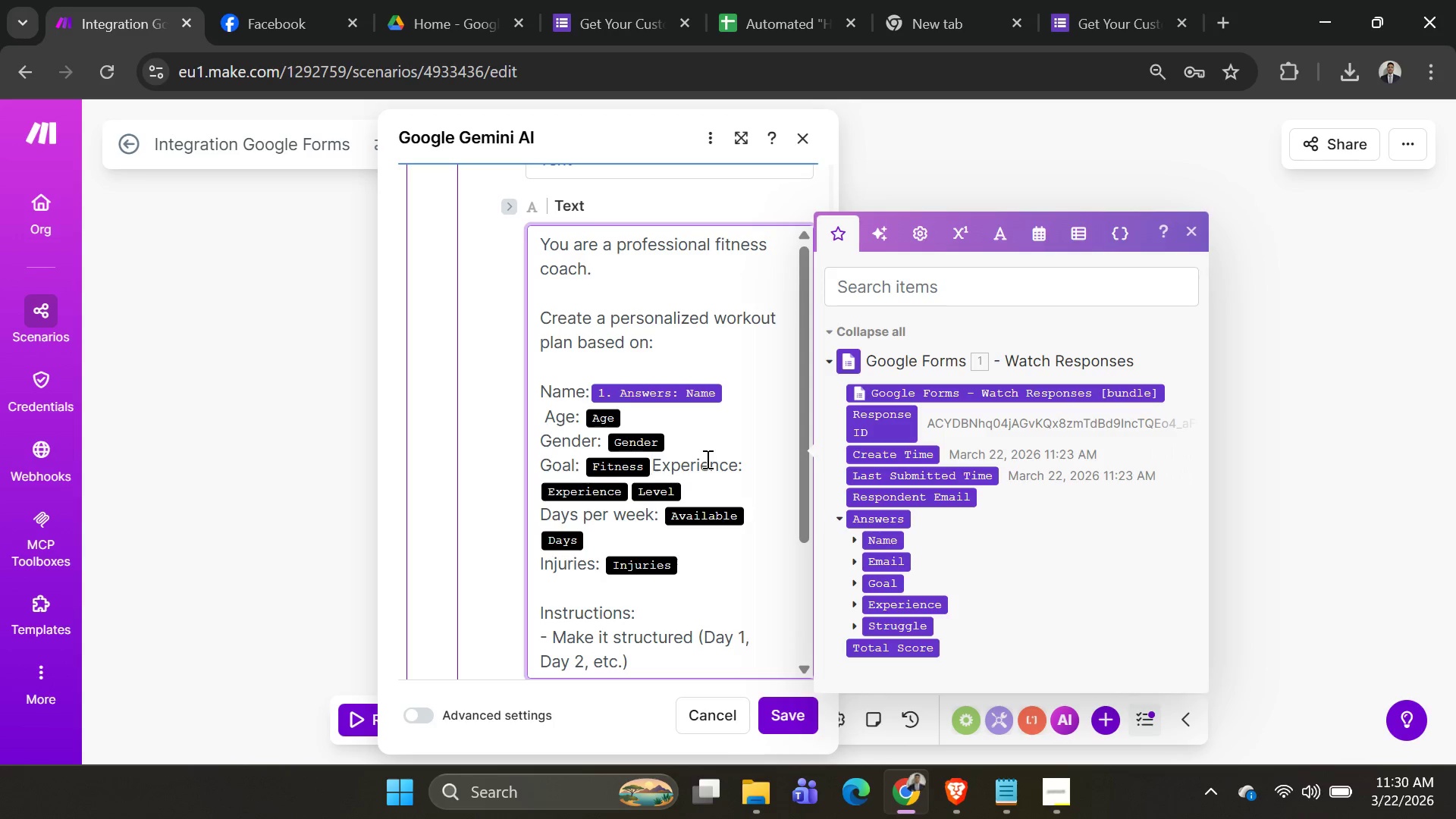 
key(Backspace)
 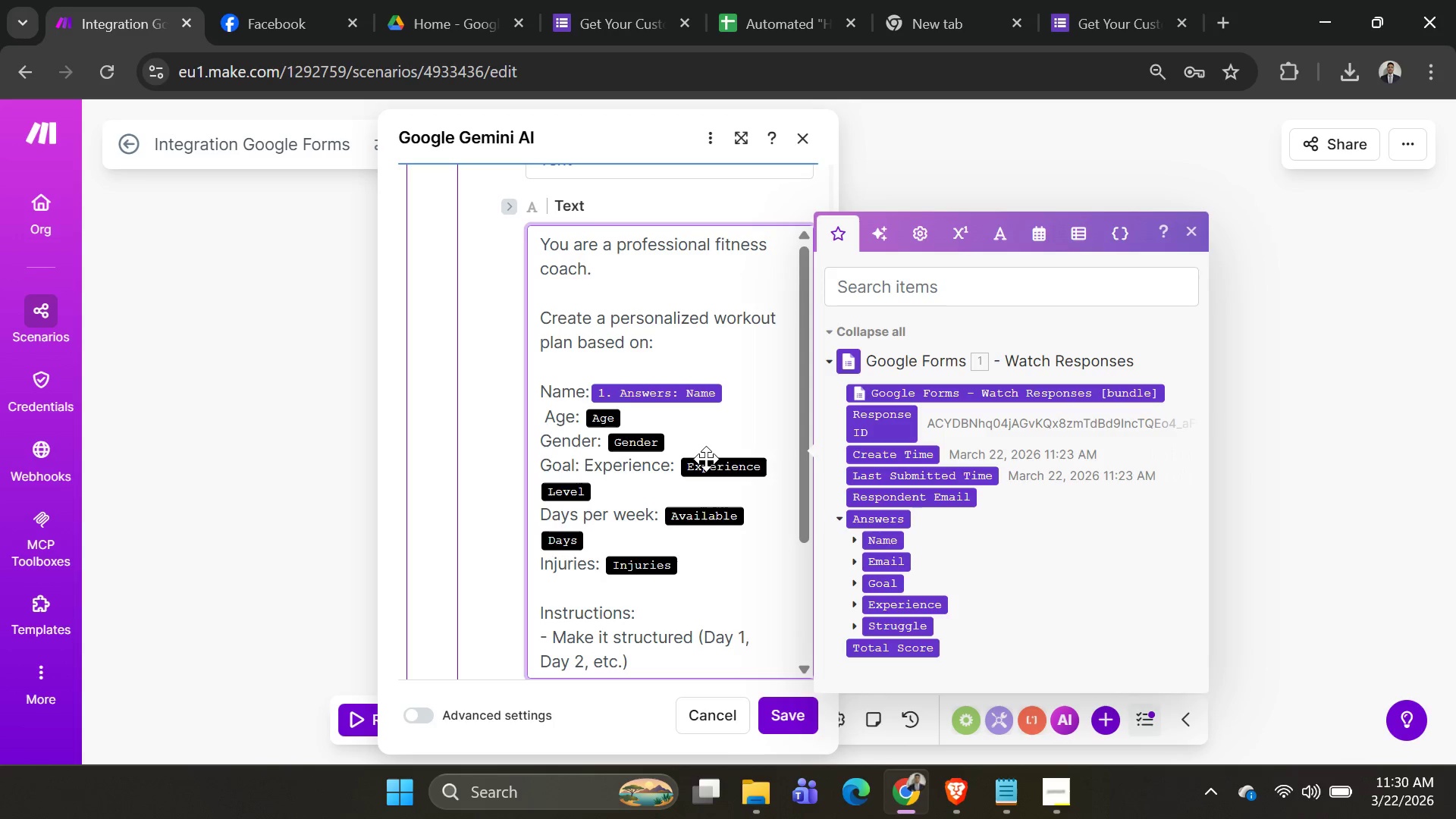 
key(Shift+ShiftRight)
 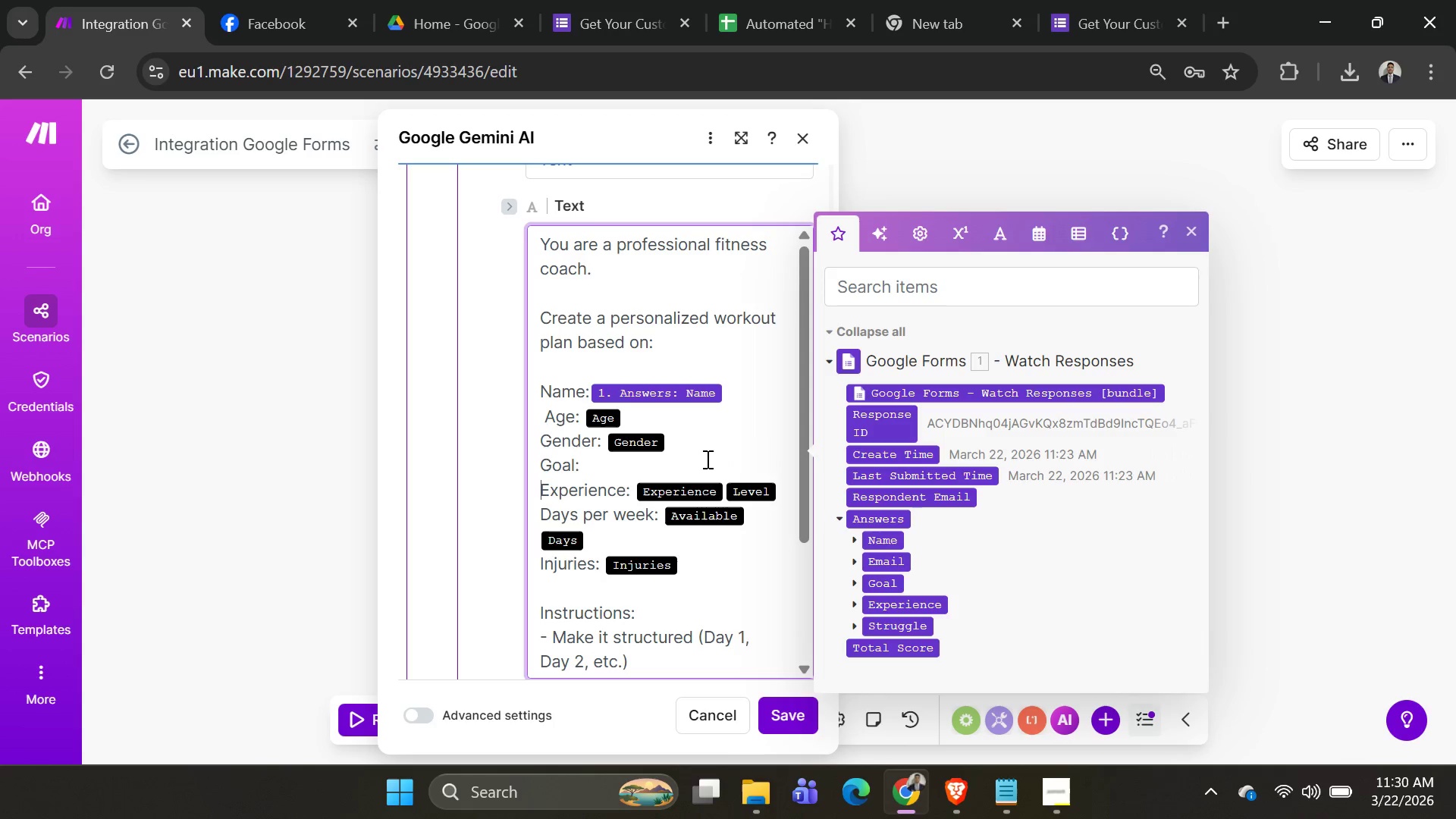 
key(Shift+Enter)
 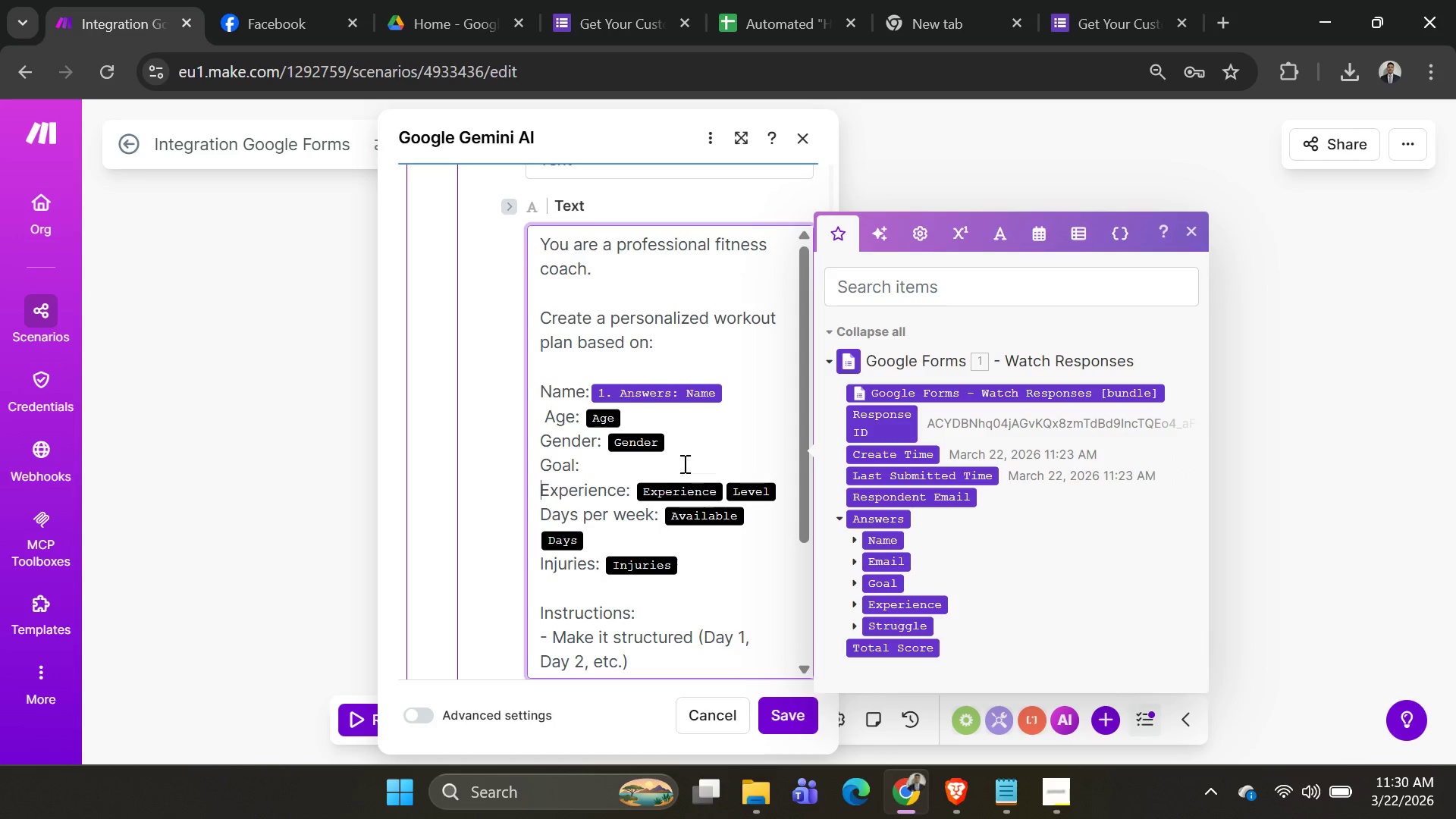 
left_click([661, 466])
 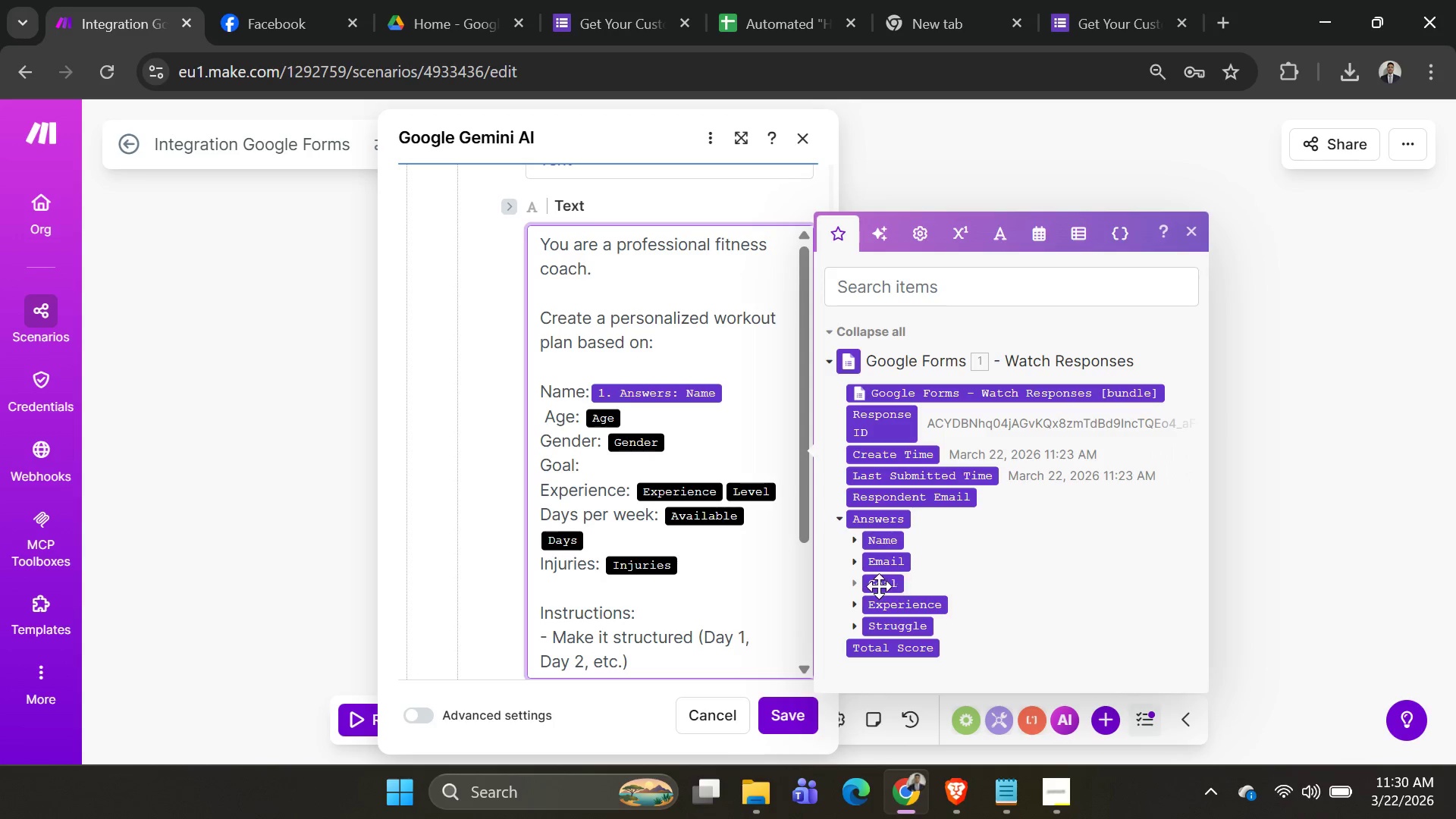 
left_click([880, 586])
 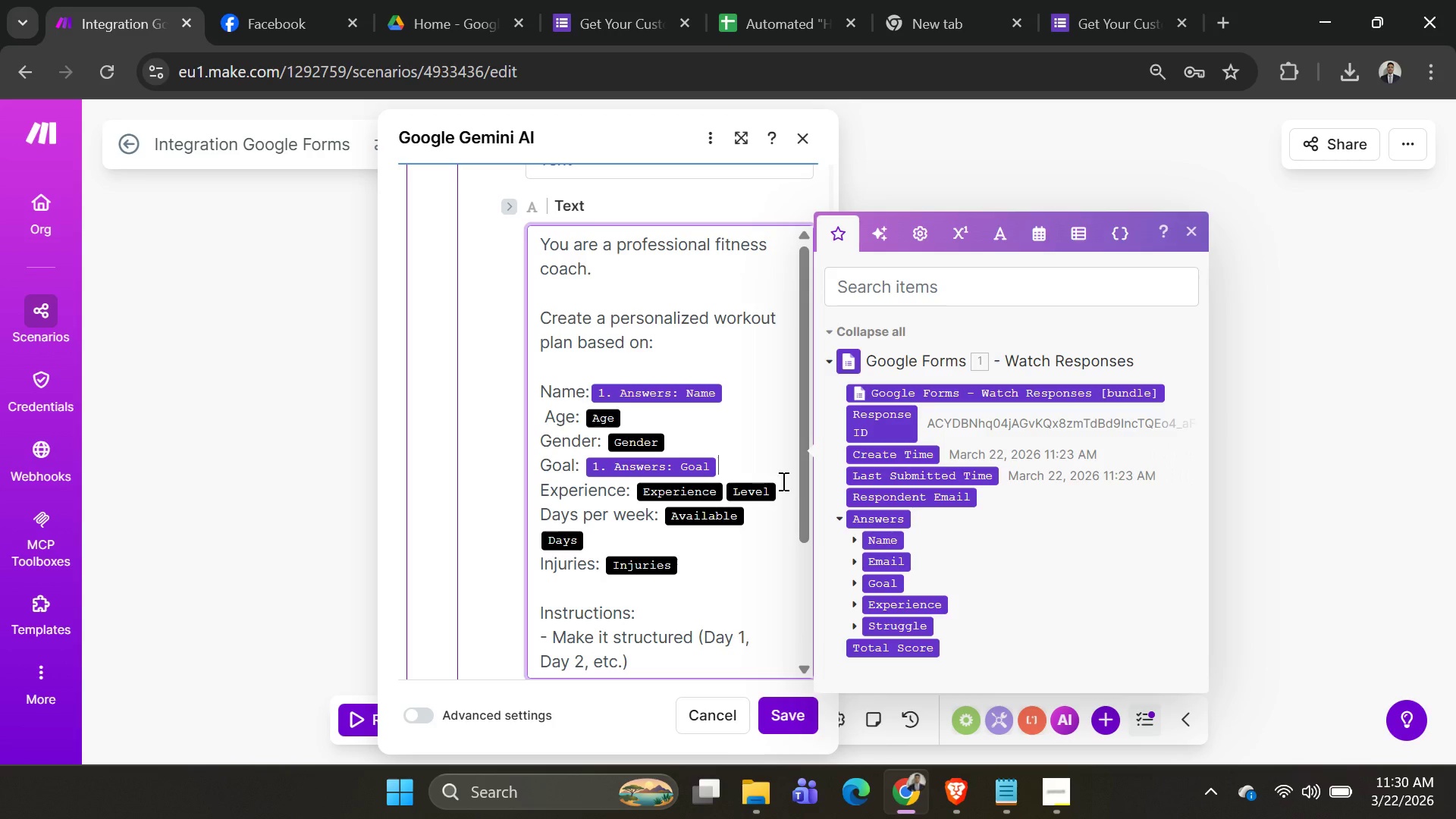 
left_click([780, 482])
 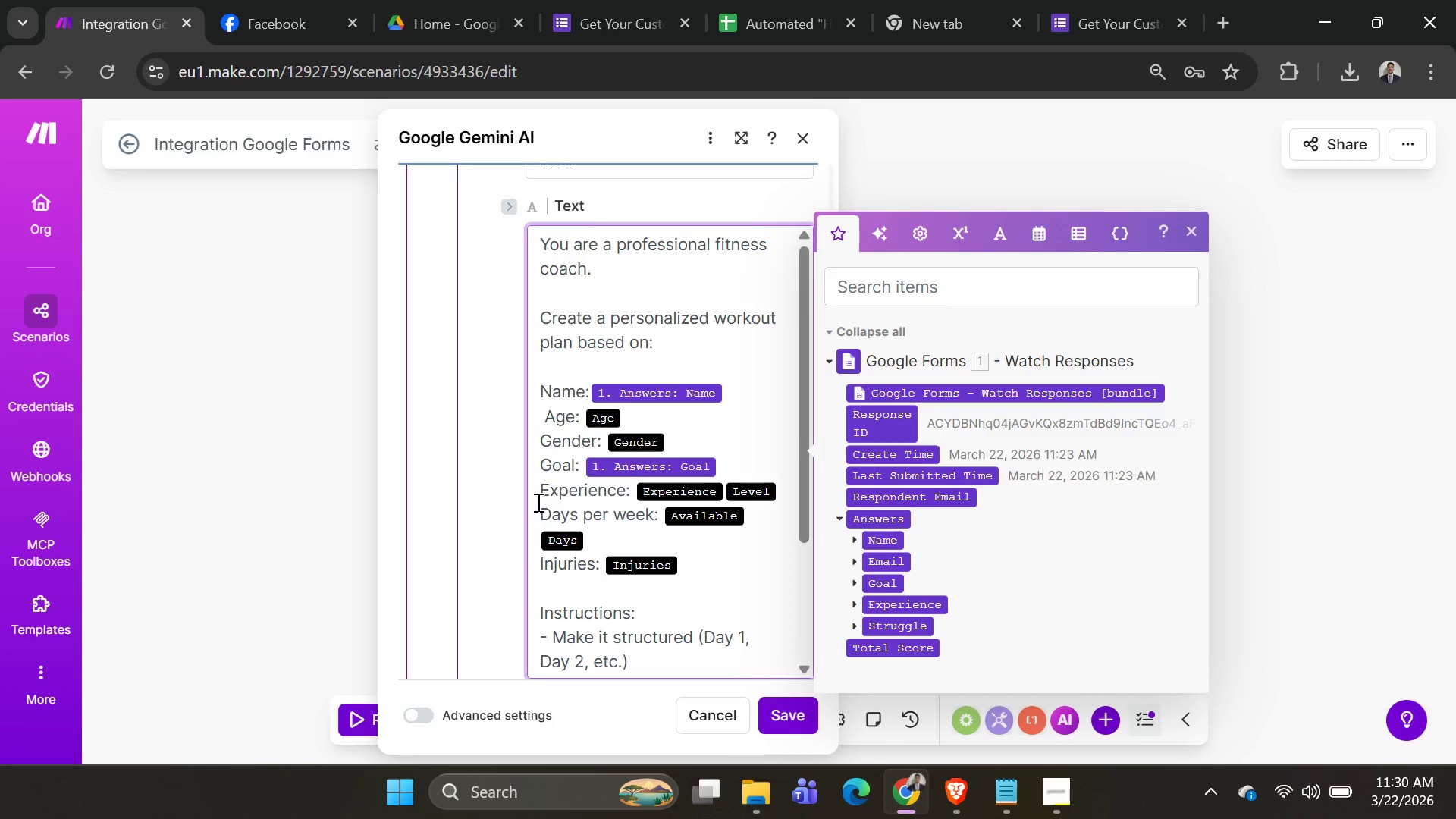 
key(Backspace)
 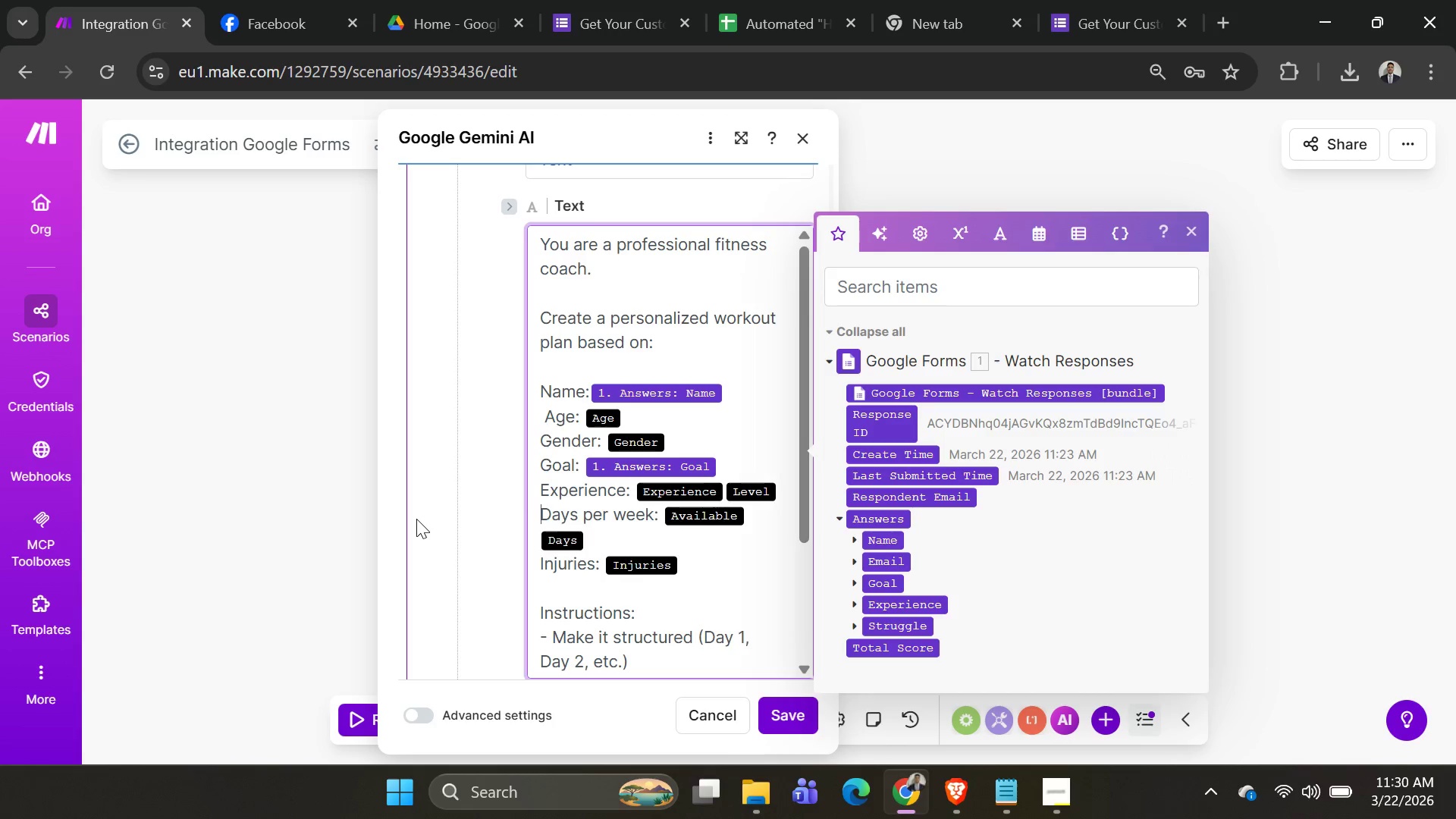 
key(Backspace)
 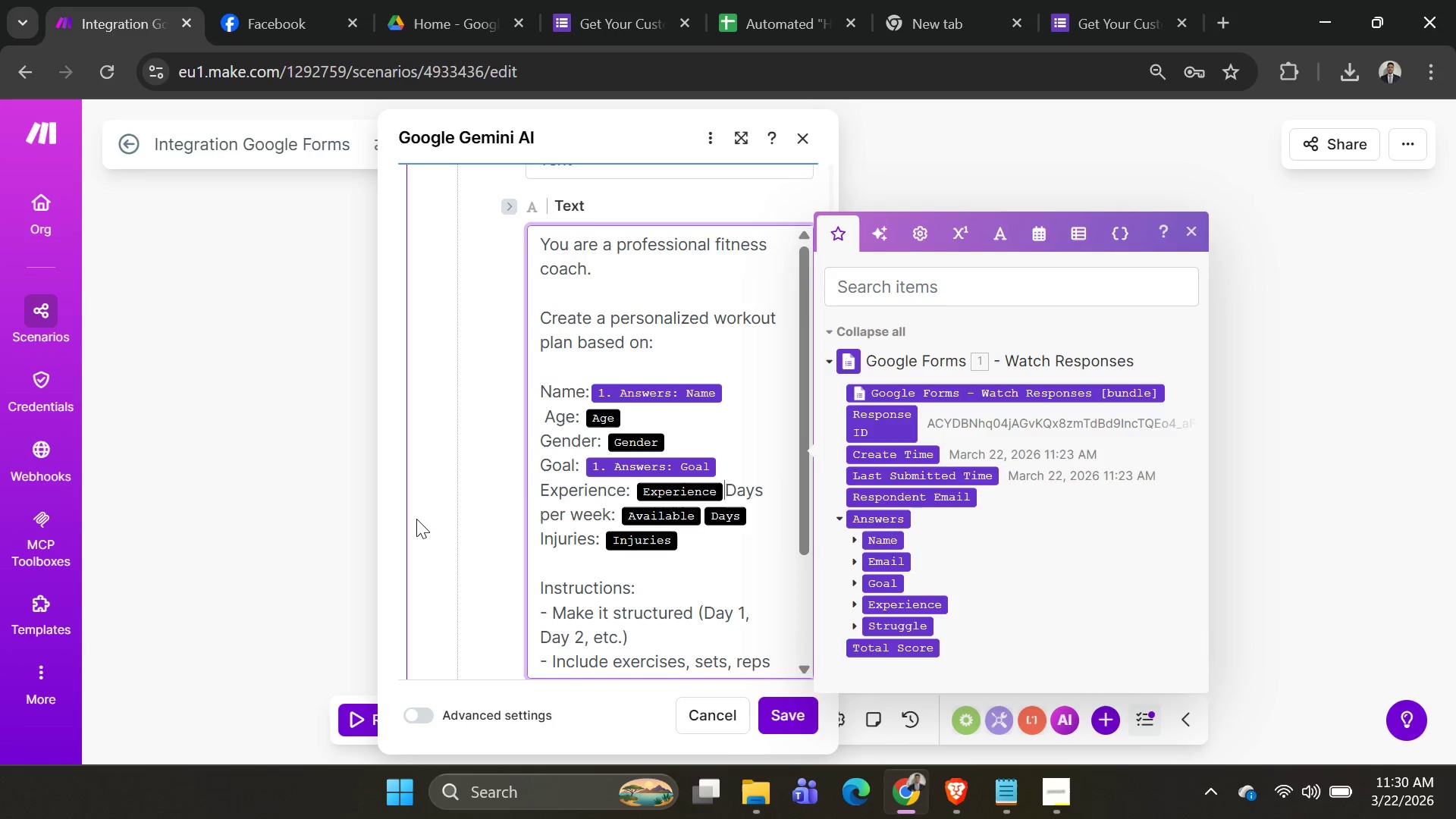 
key(Backspace)
 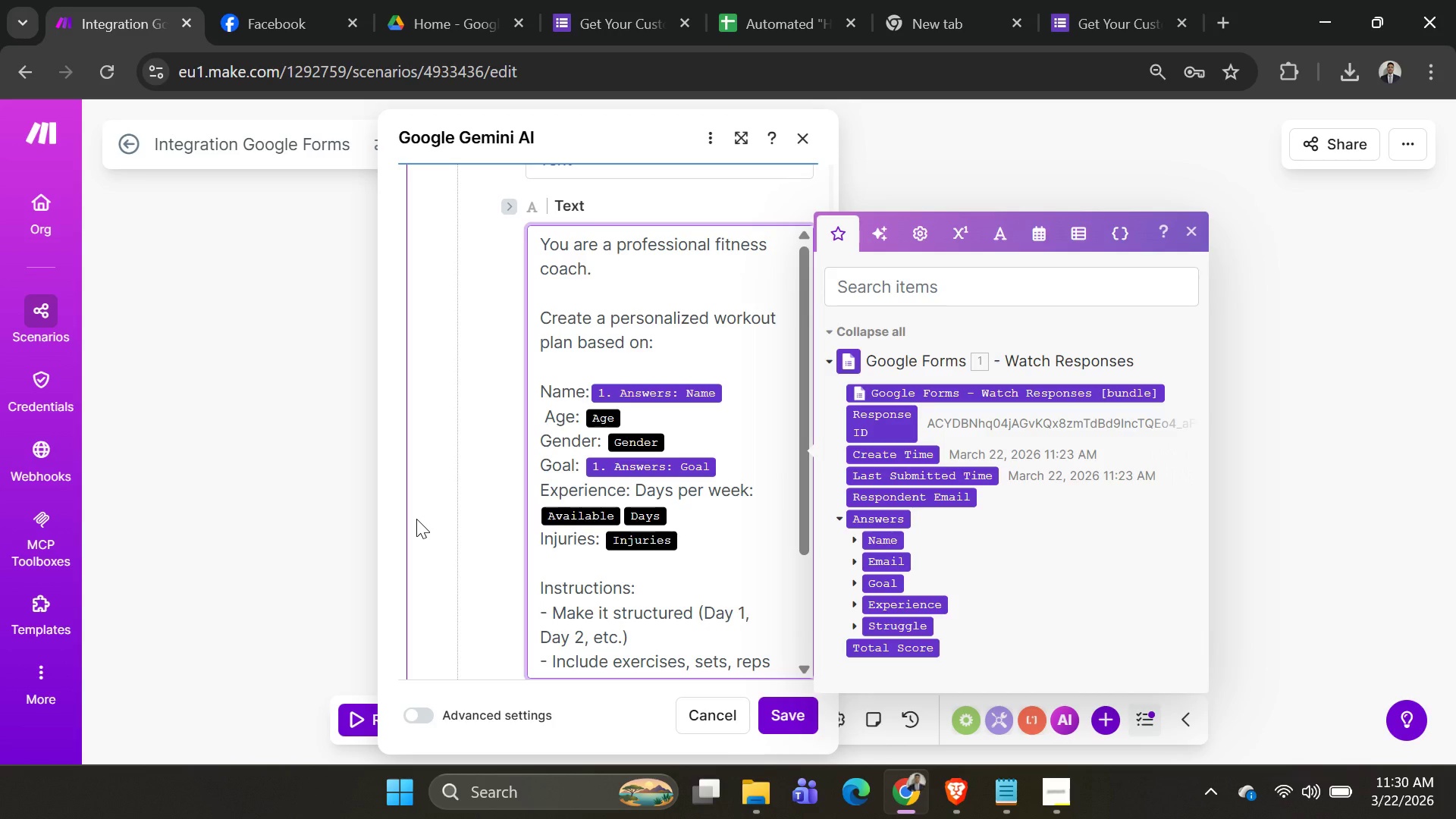 
key(Shift+ShiftRight)
 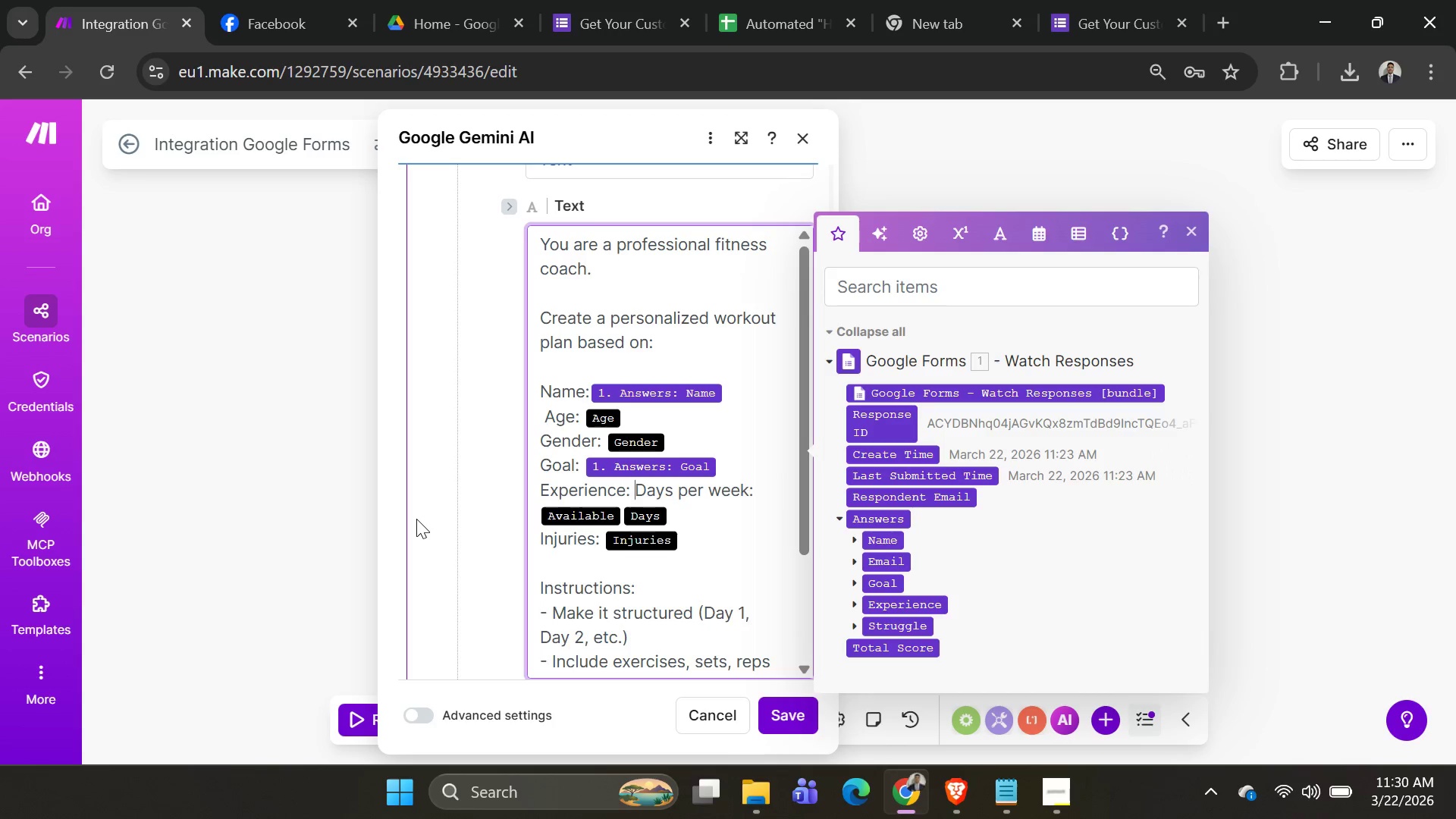 
key(Shift+Enter)
 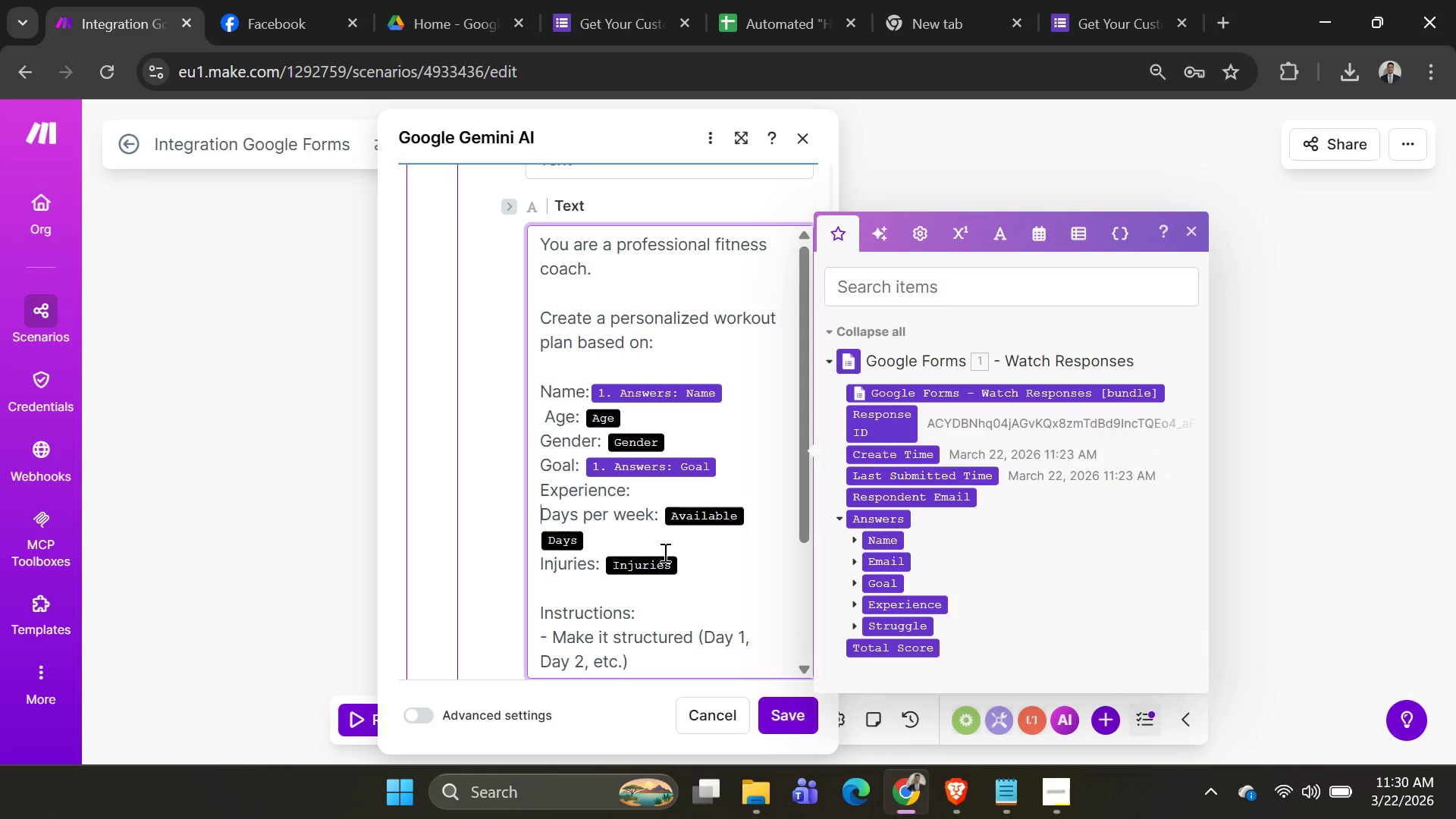 
left_click([649, 494])
 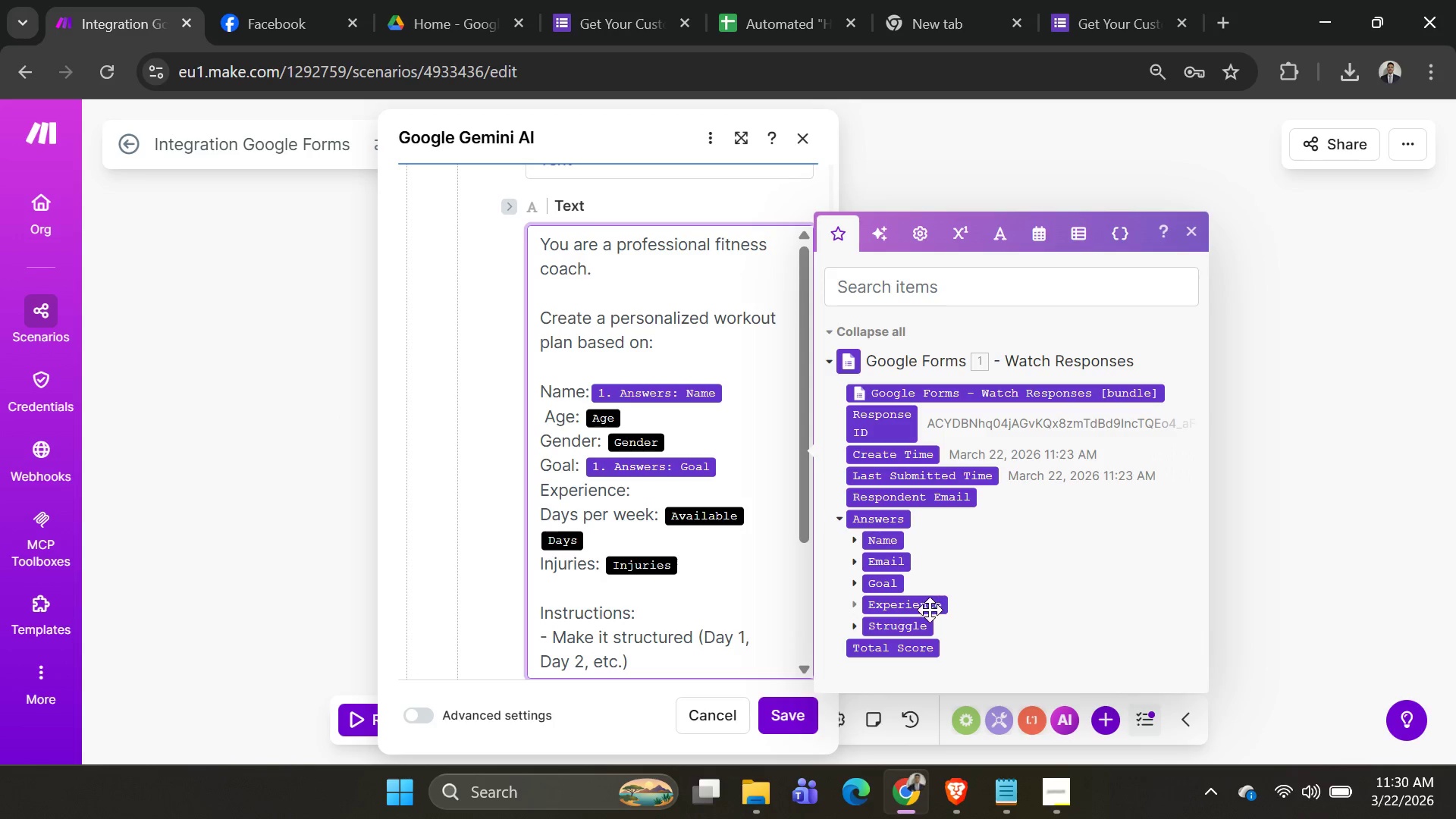 
left_click([922, 604])
 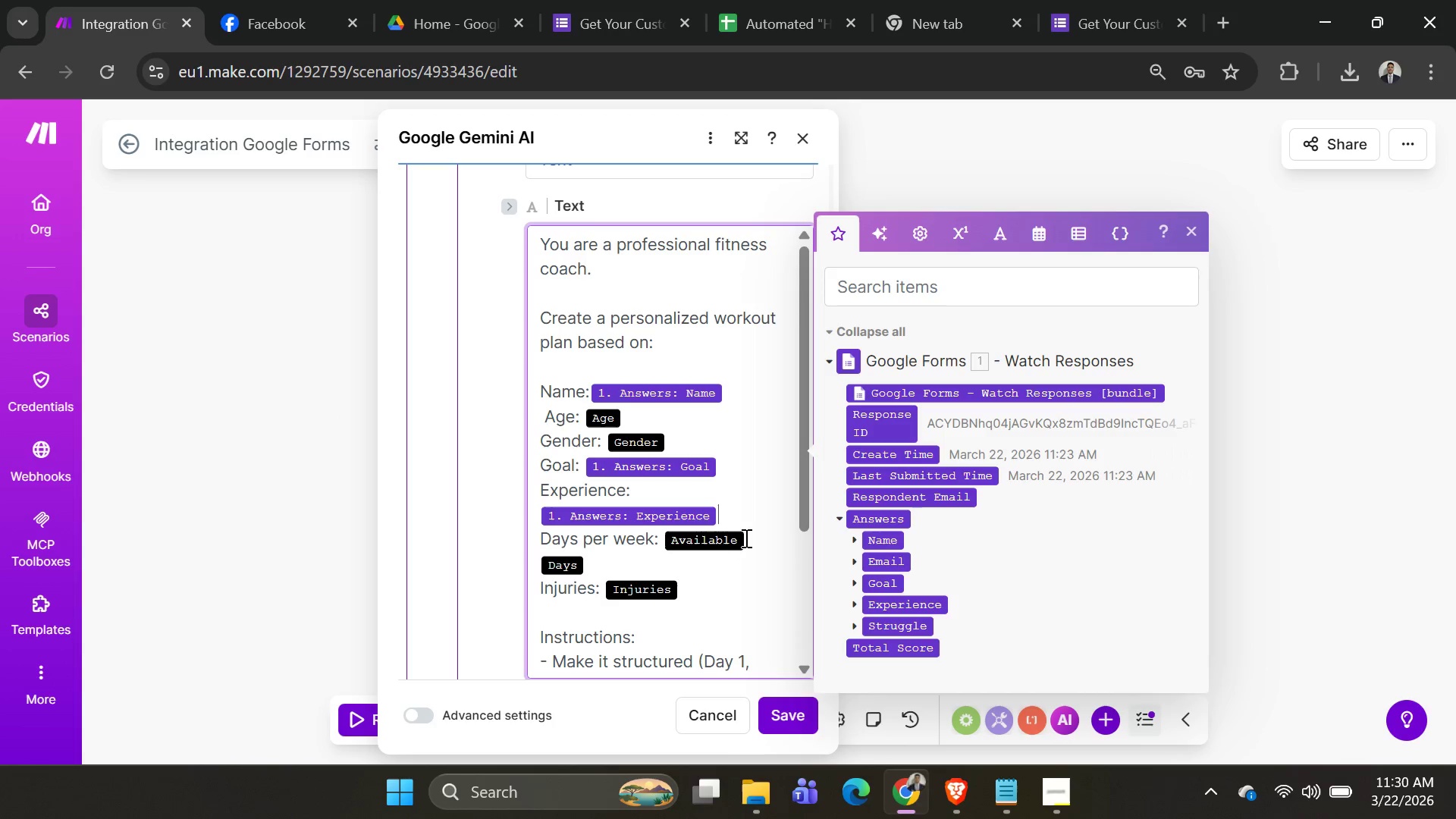 
left_click([751, 535])
 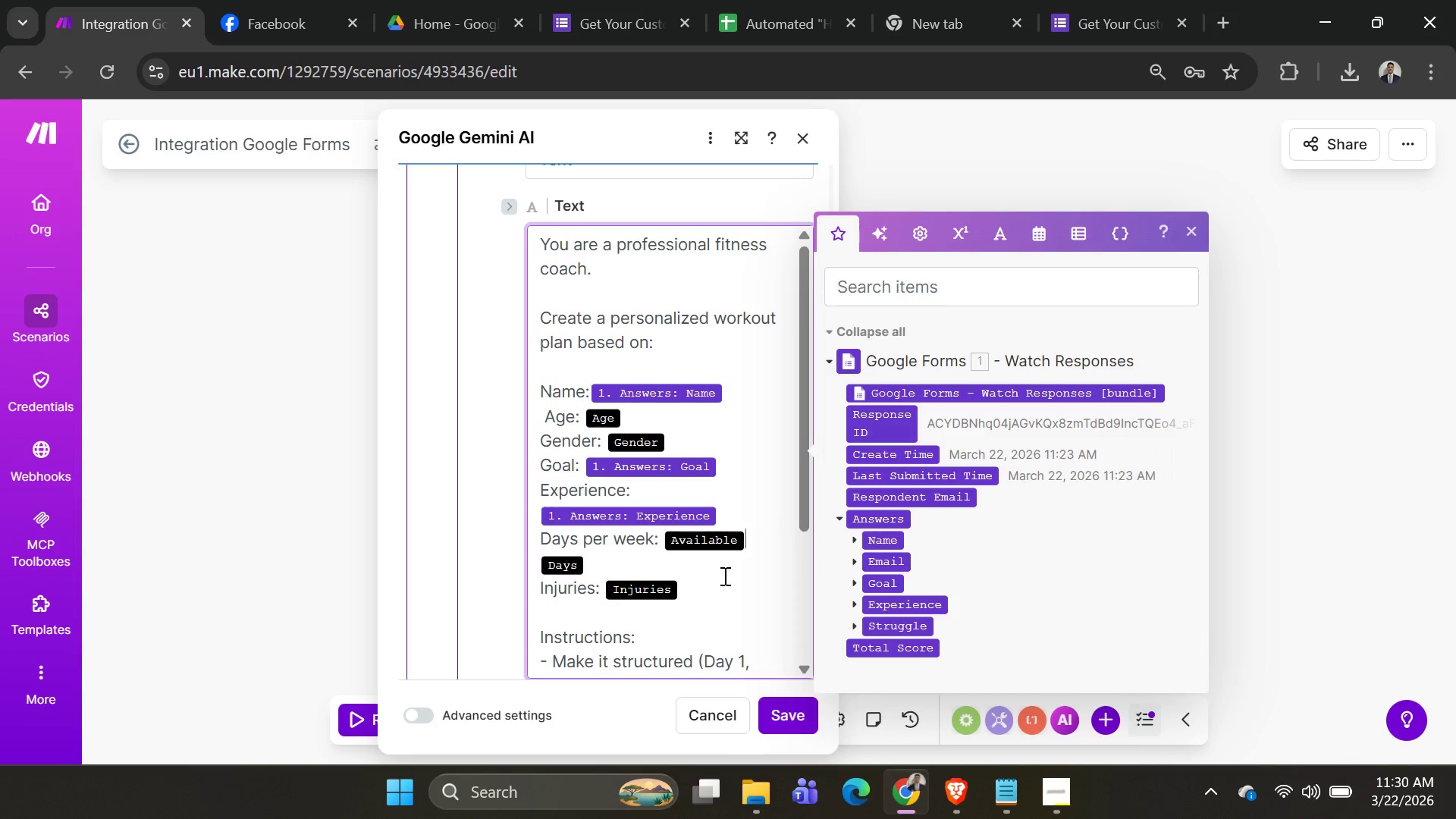 
wait(5.62)
 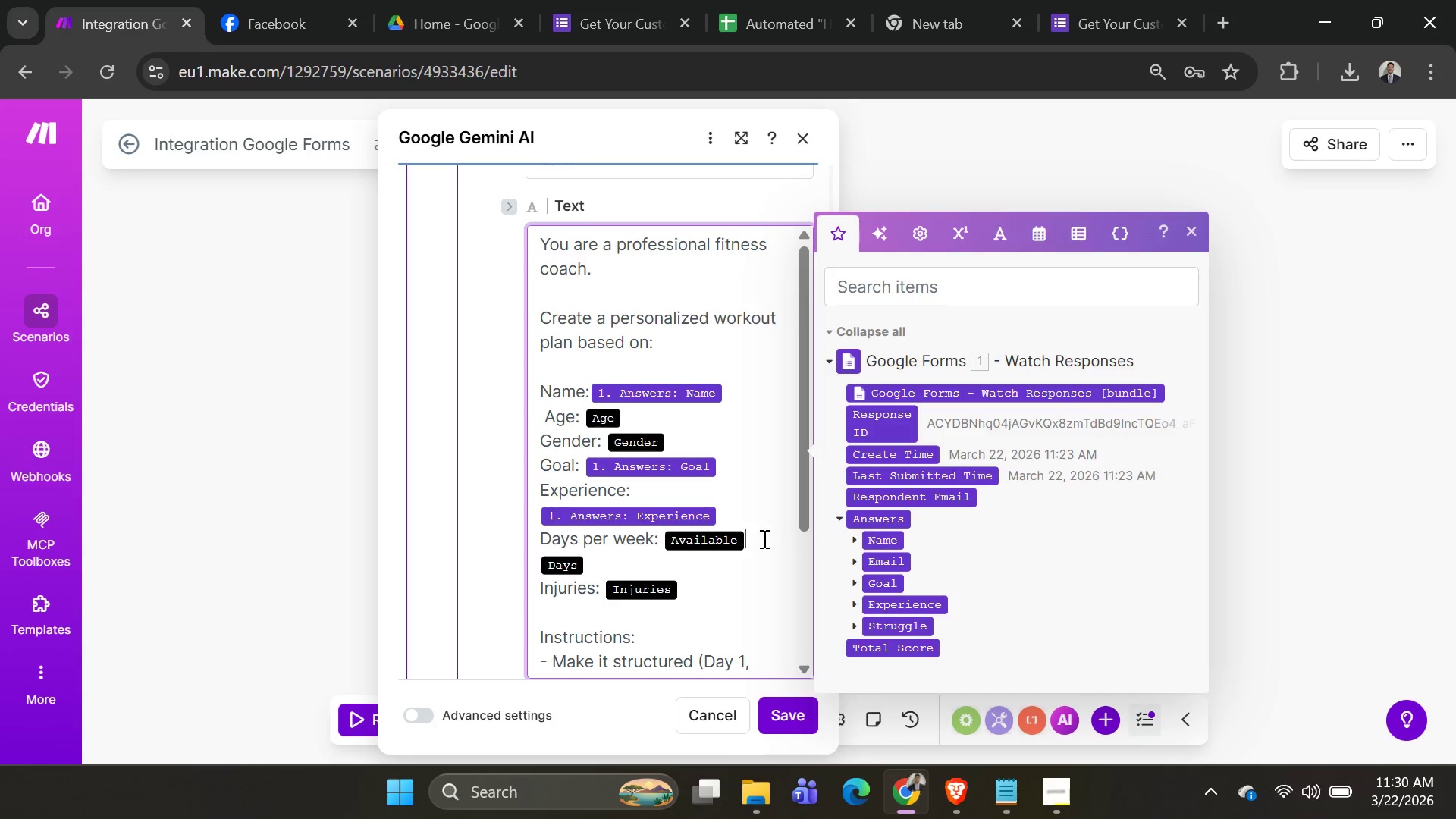 
scroll: coordinate [758, 563], scroll_direction: down, amount: 3.0
 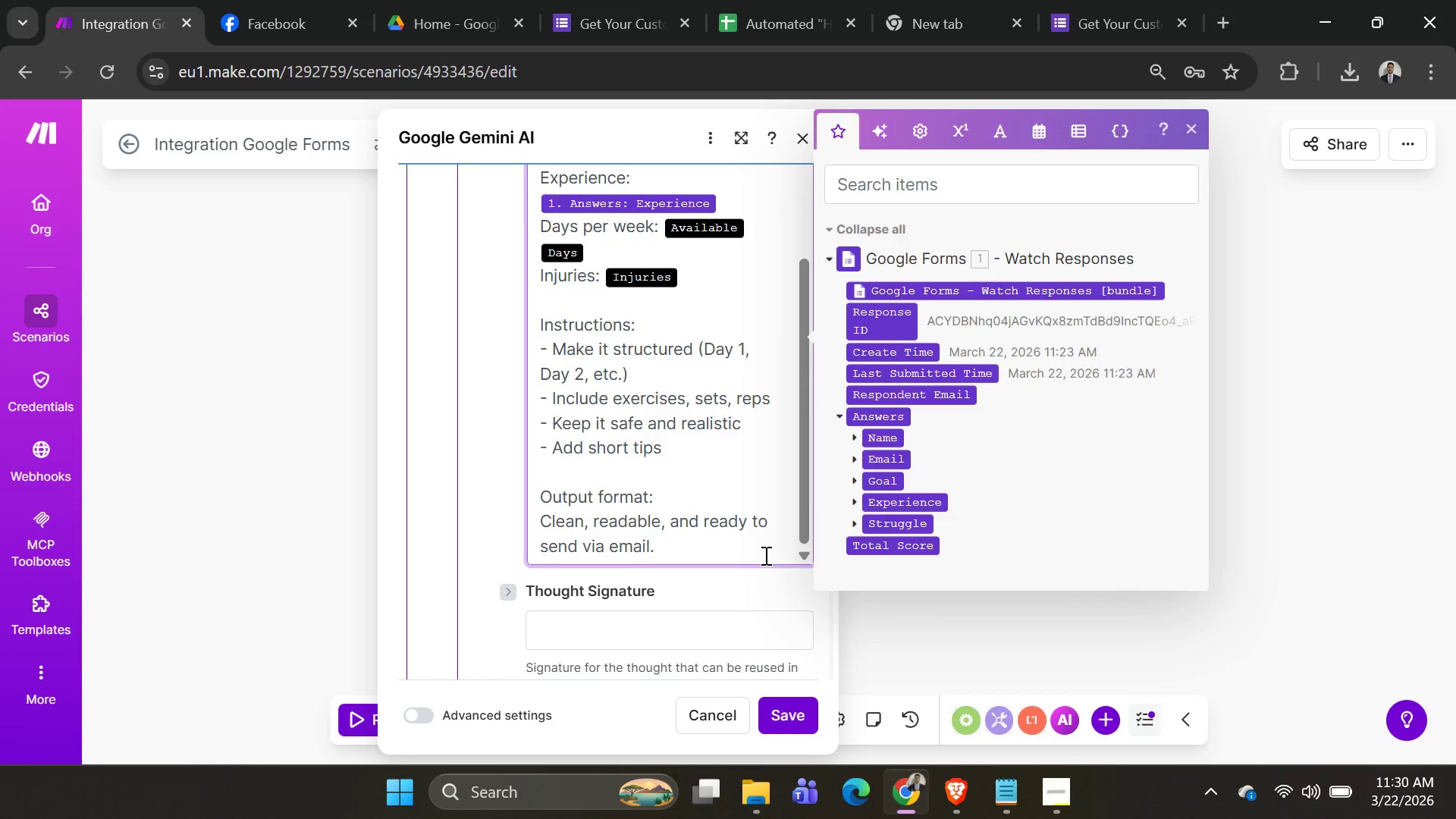 
key(Alt+AltLeft)
 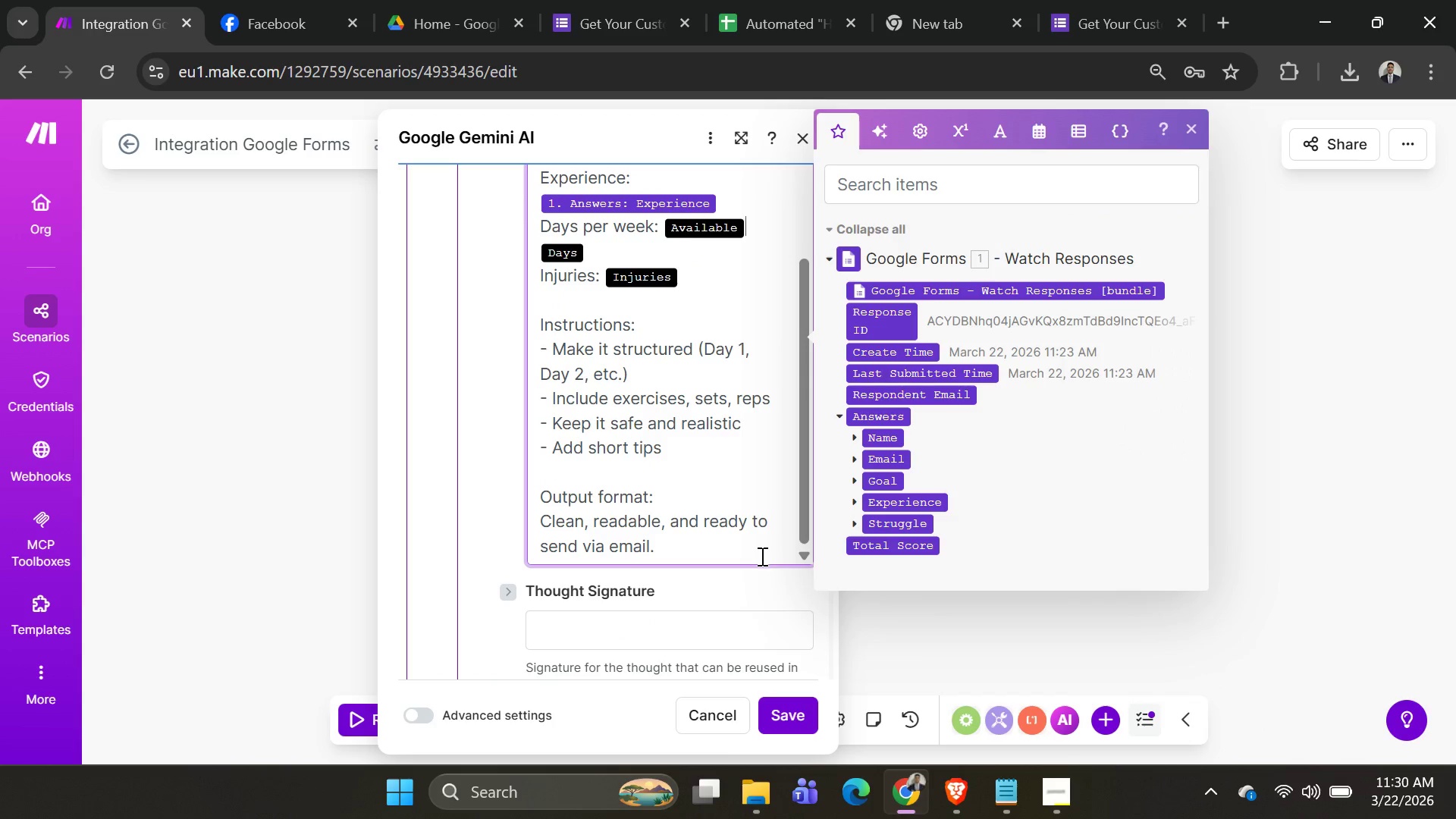 
key(Alt+Tab)
 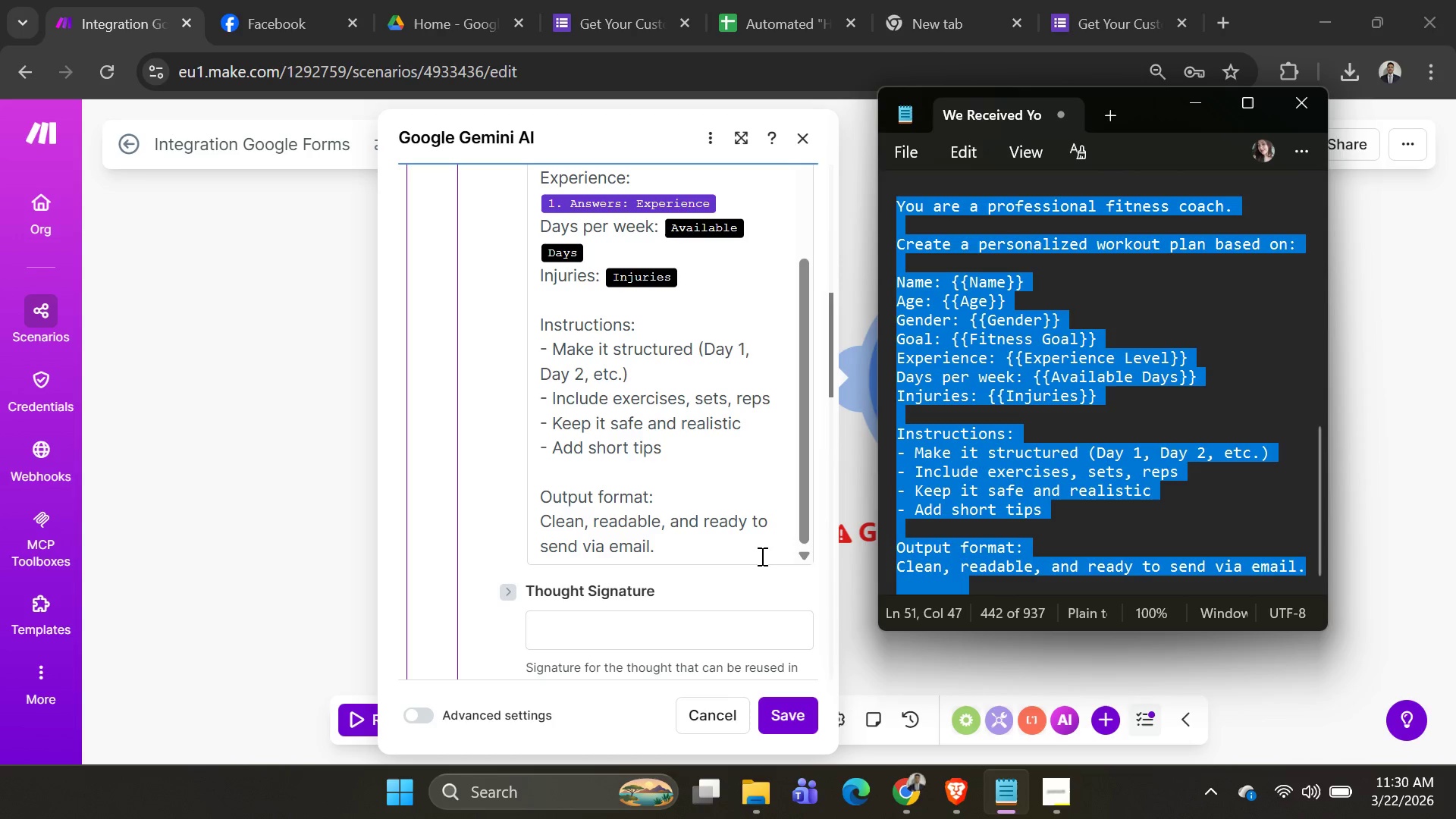 
key(Alt+AltLeft)
 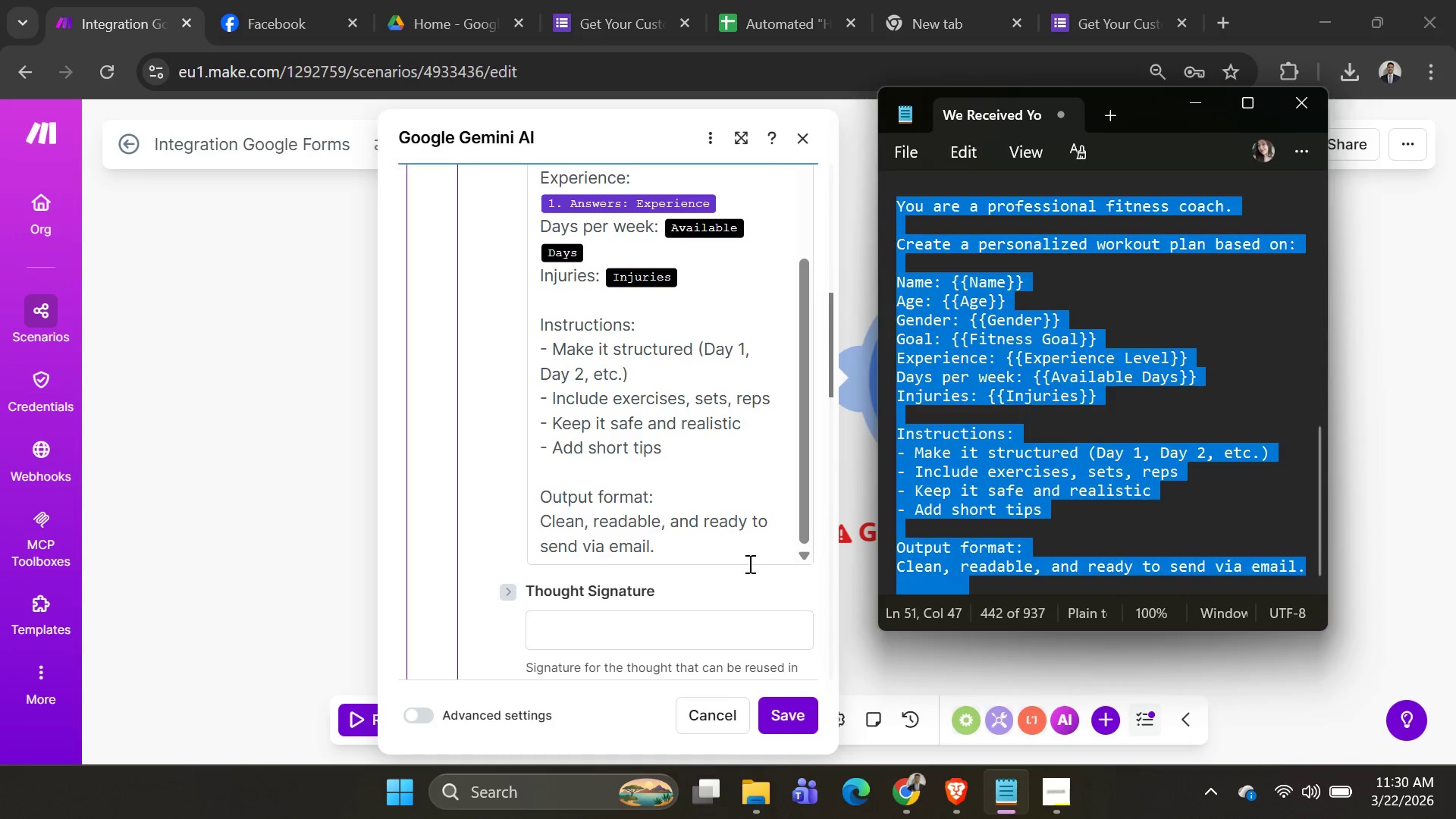 
key(Alt+Tab)
 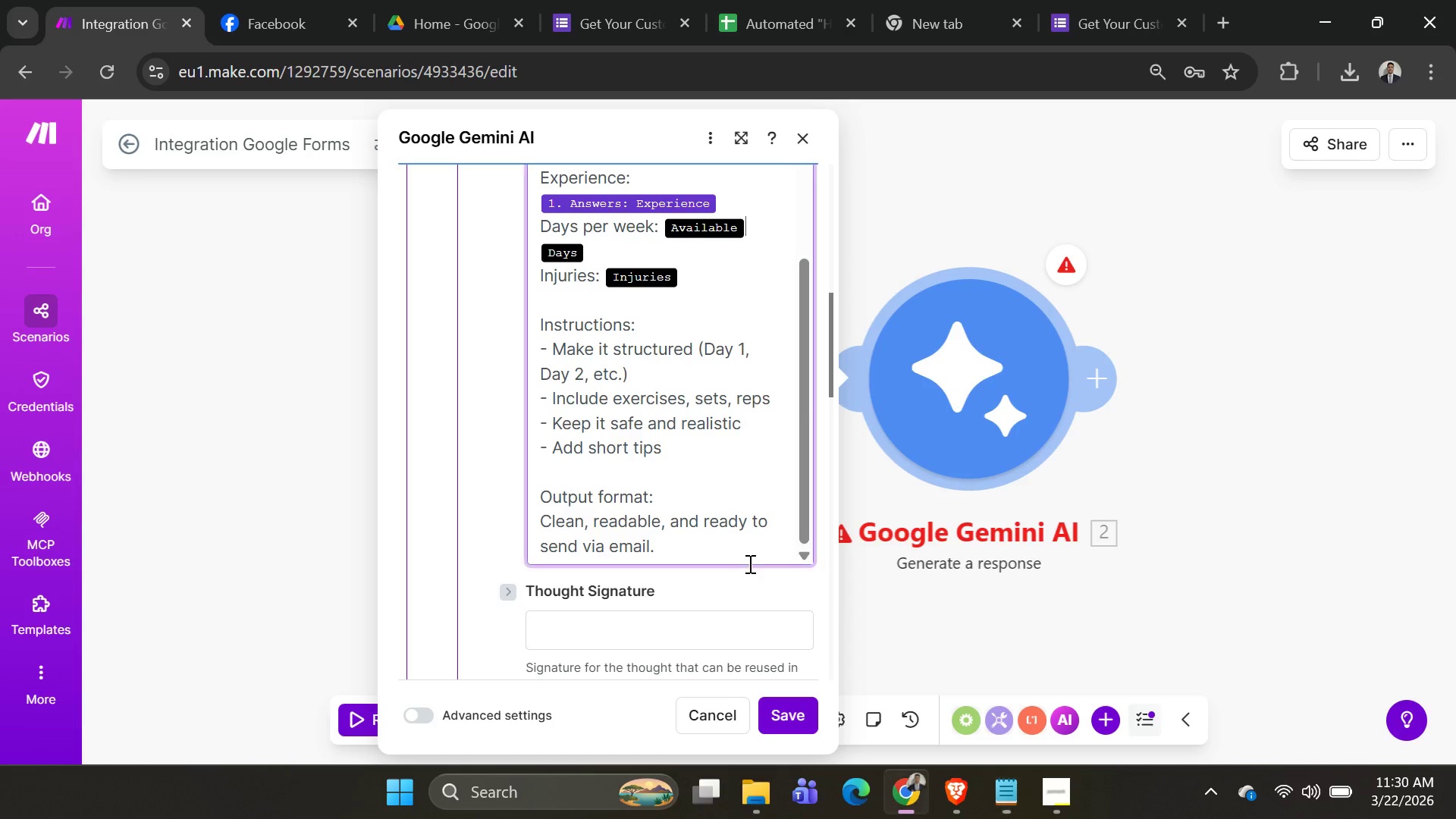 
key(Alt+AltLeft)
 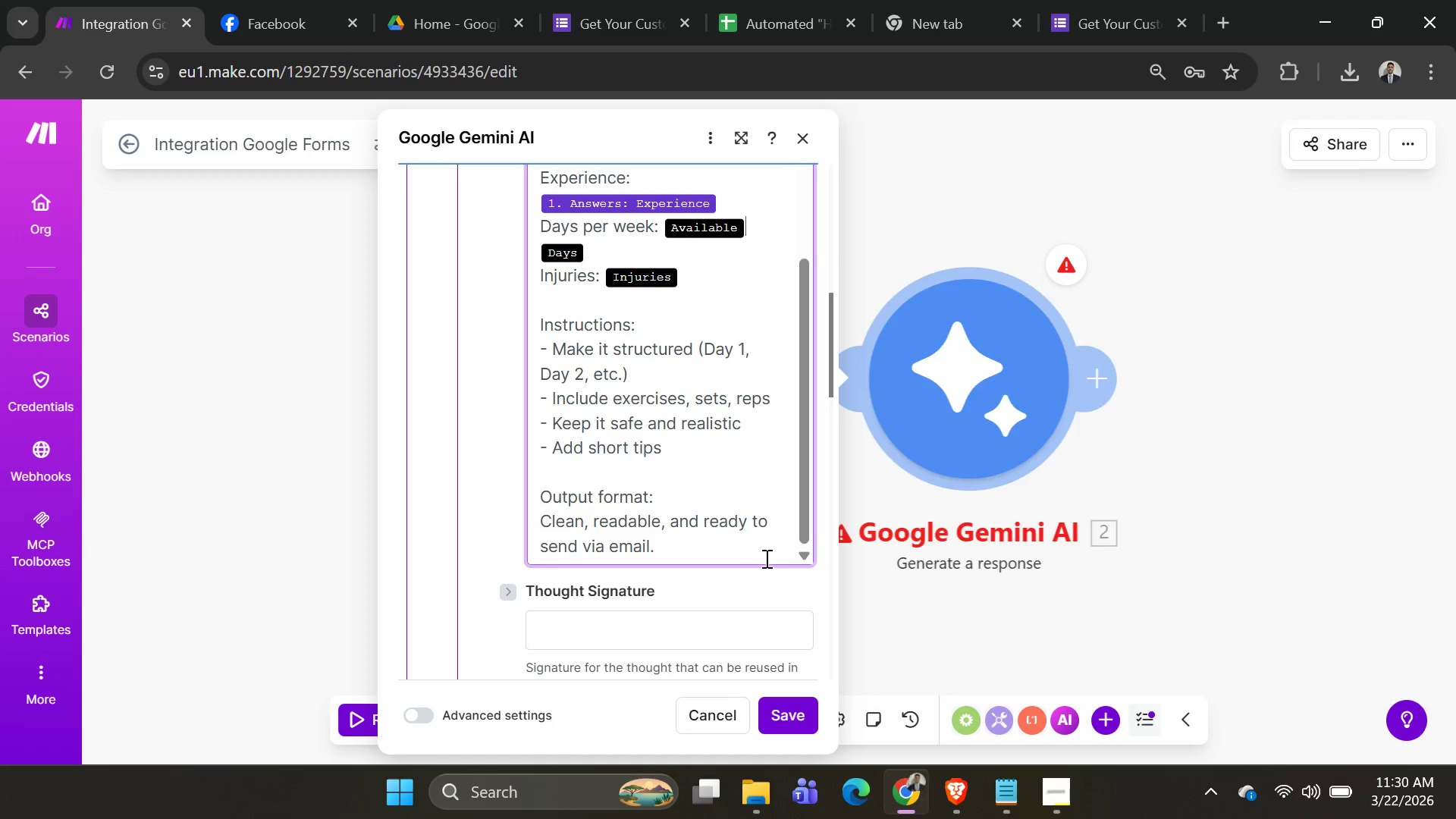 
key(Alt+Tab)
 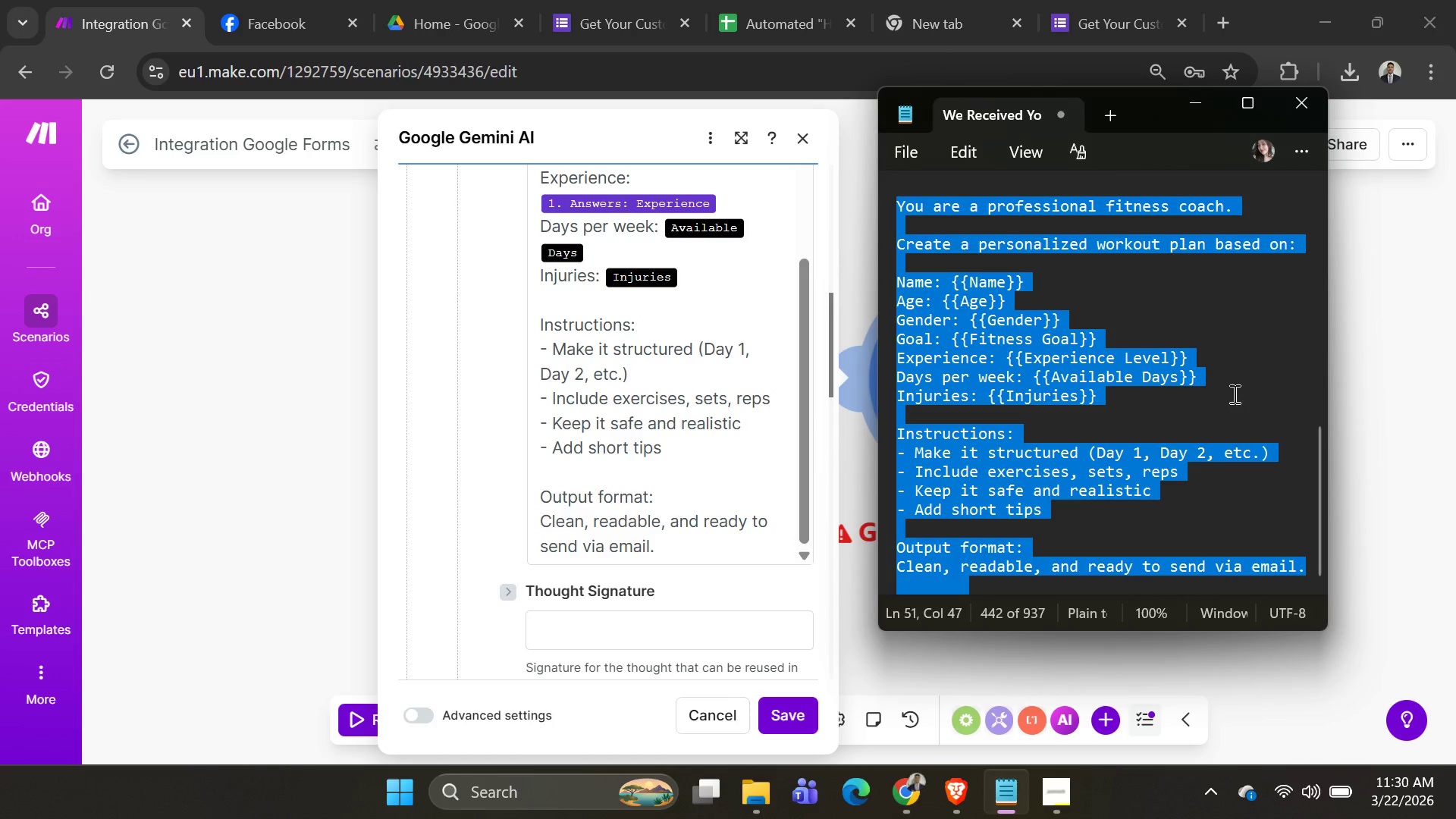 
scroll: coordinate [1203, 413], scroll_direction: up, amount: 10.0
 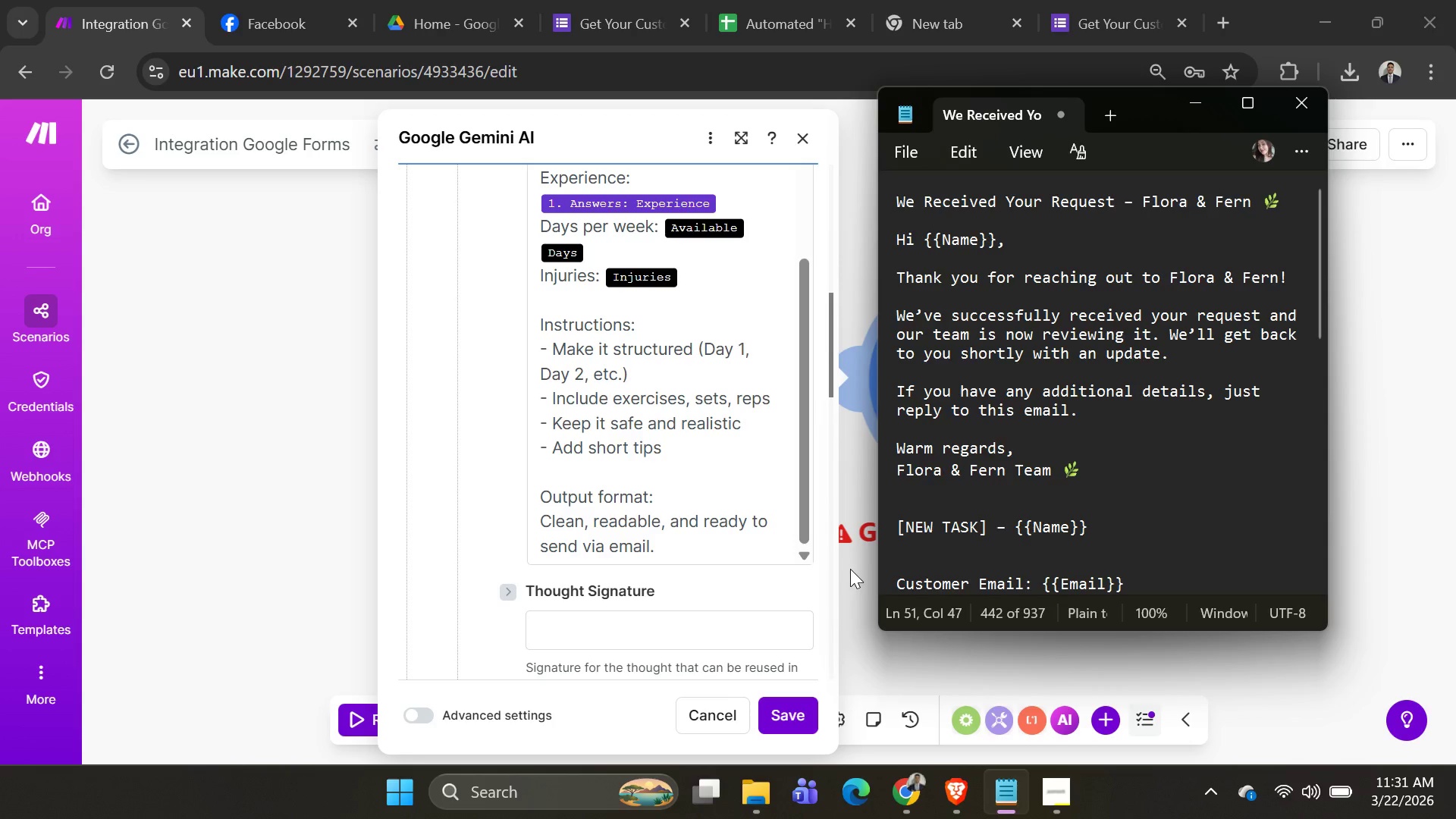 
wait(73.1)
 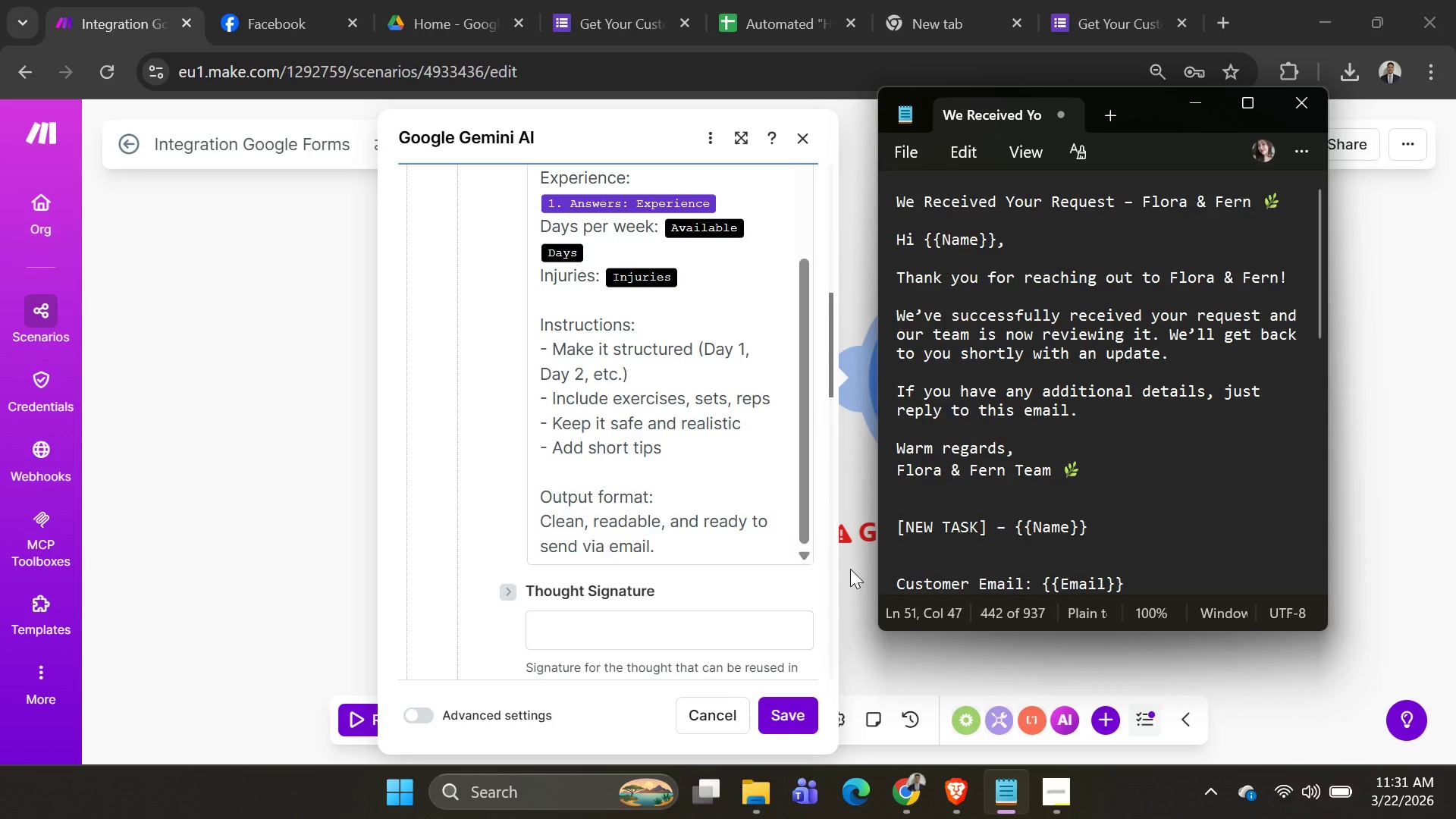 
key(Alt+AltLeft)
 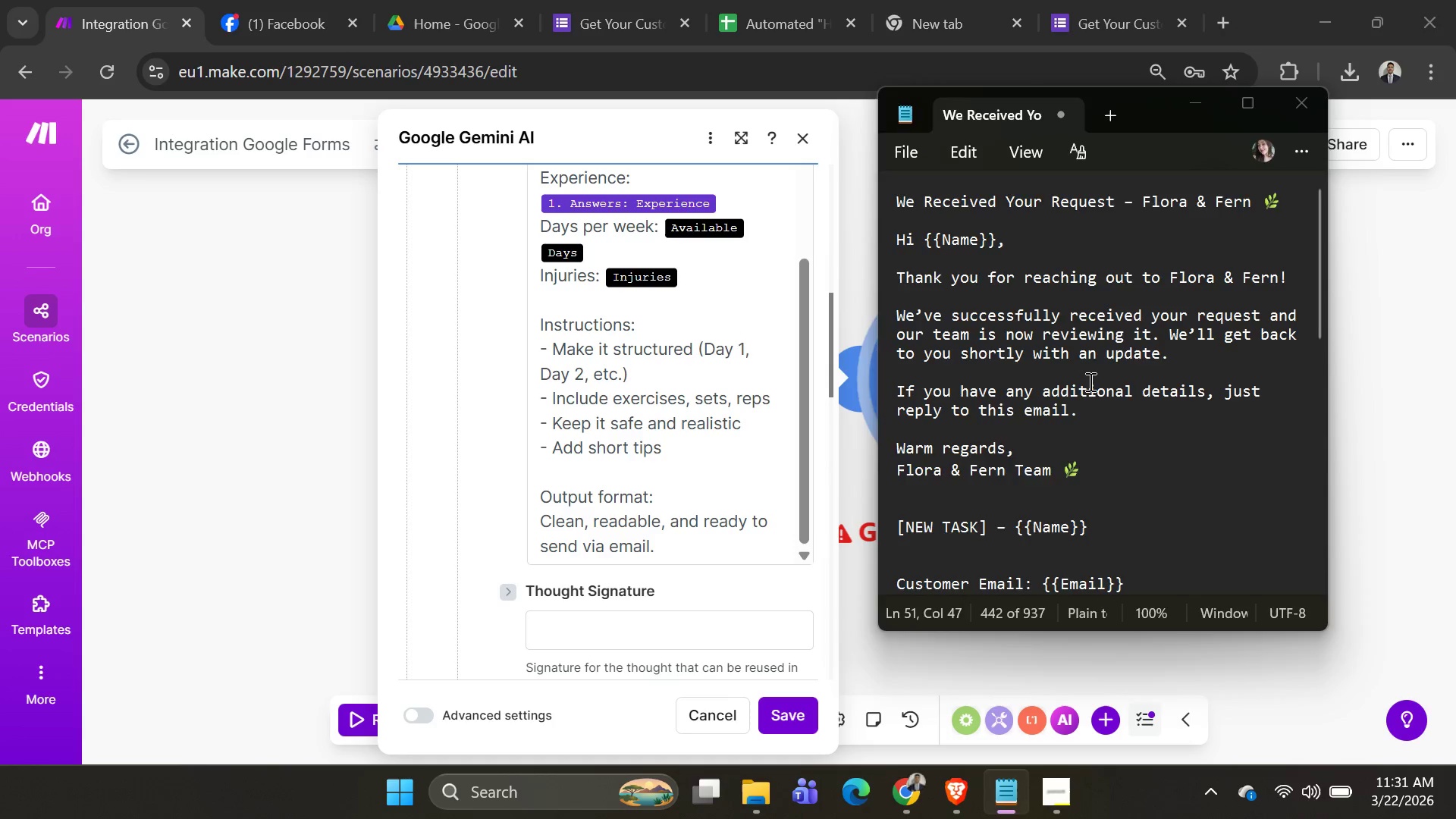 
key(Alt+Tab)
 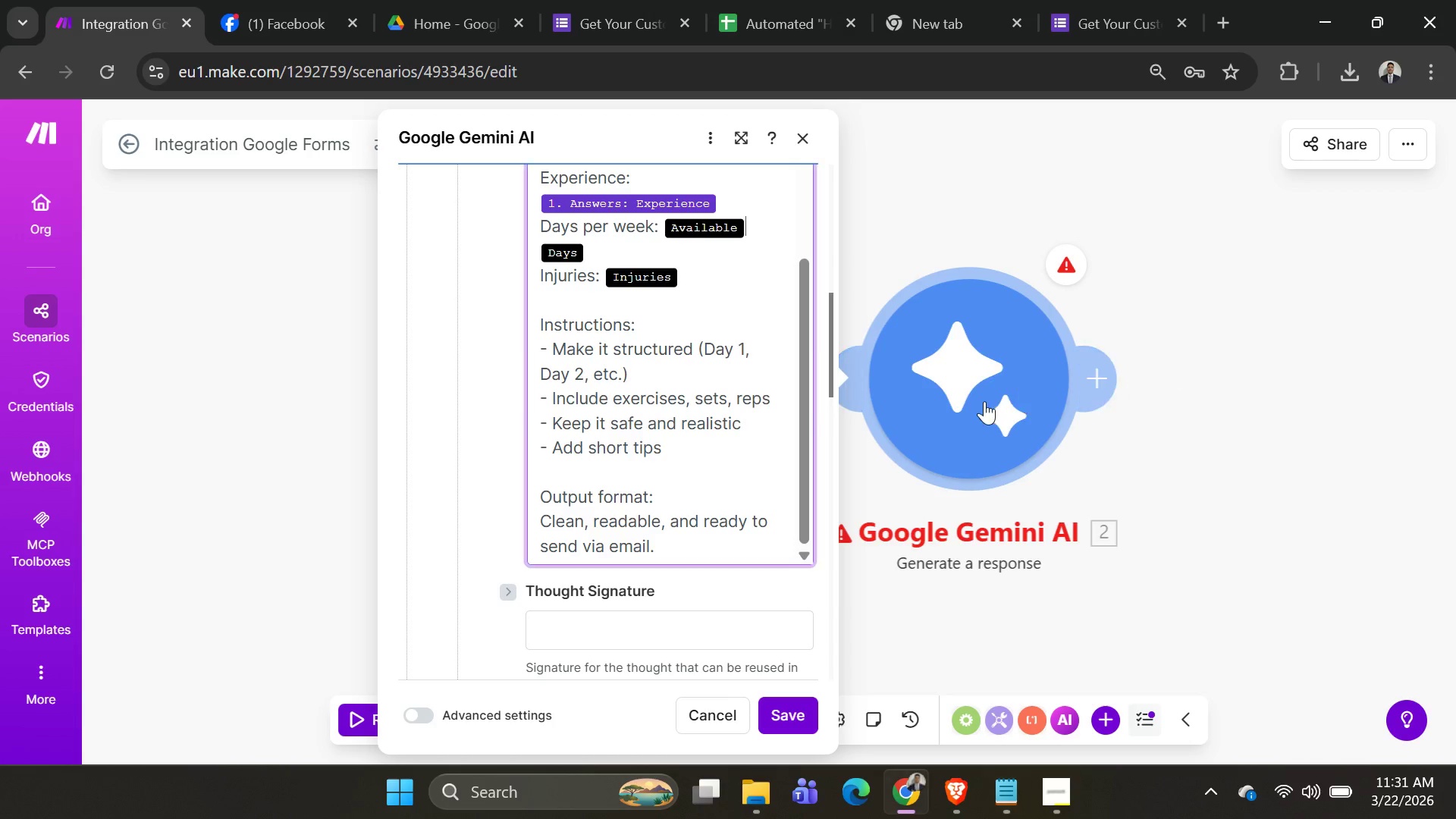 
key(Alt+AltLeft)
 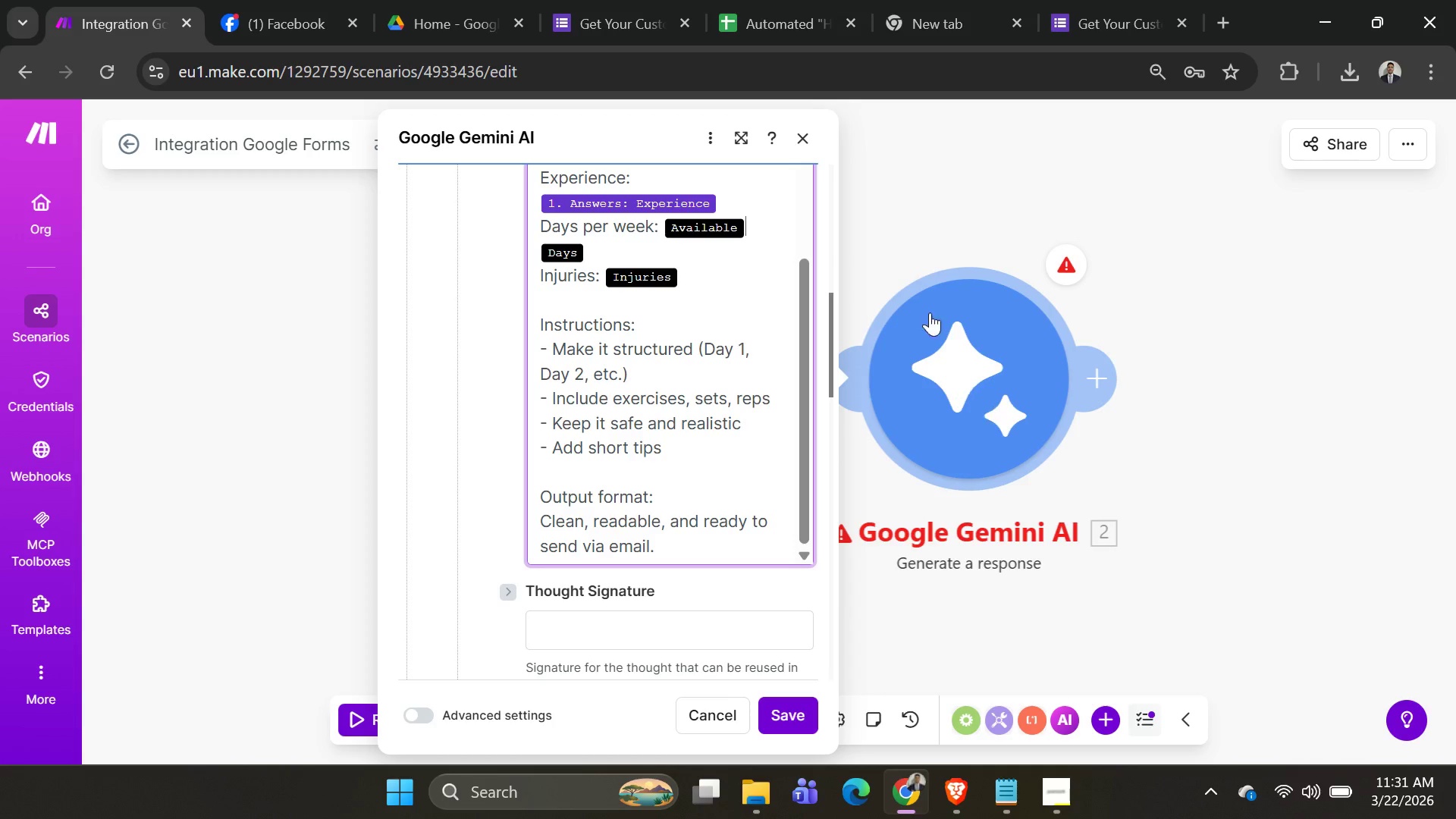 
key(Alt+Tab)
 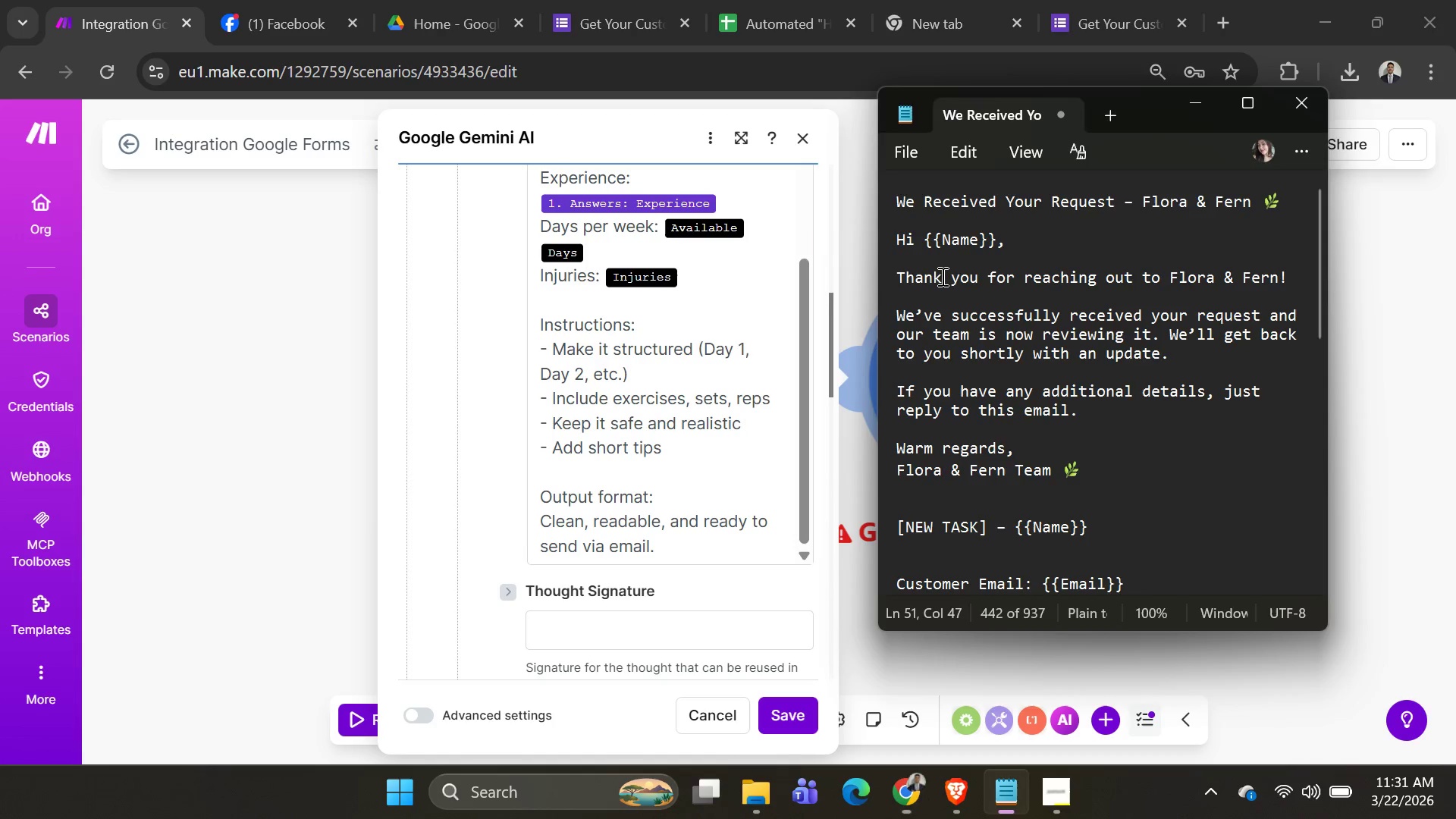 
key(Alt+AltLeft)
 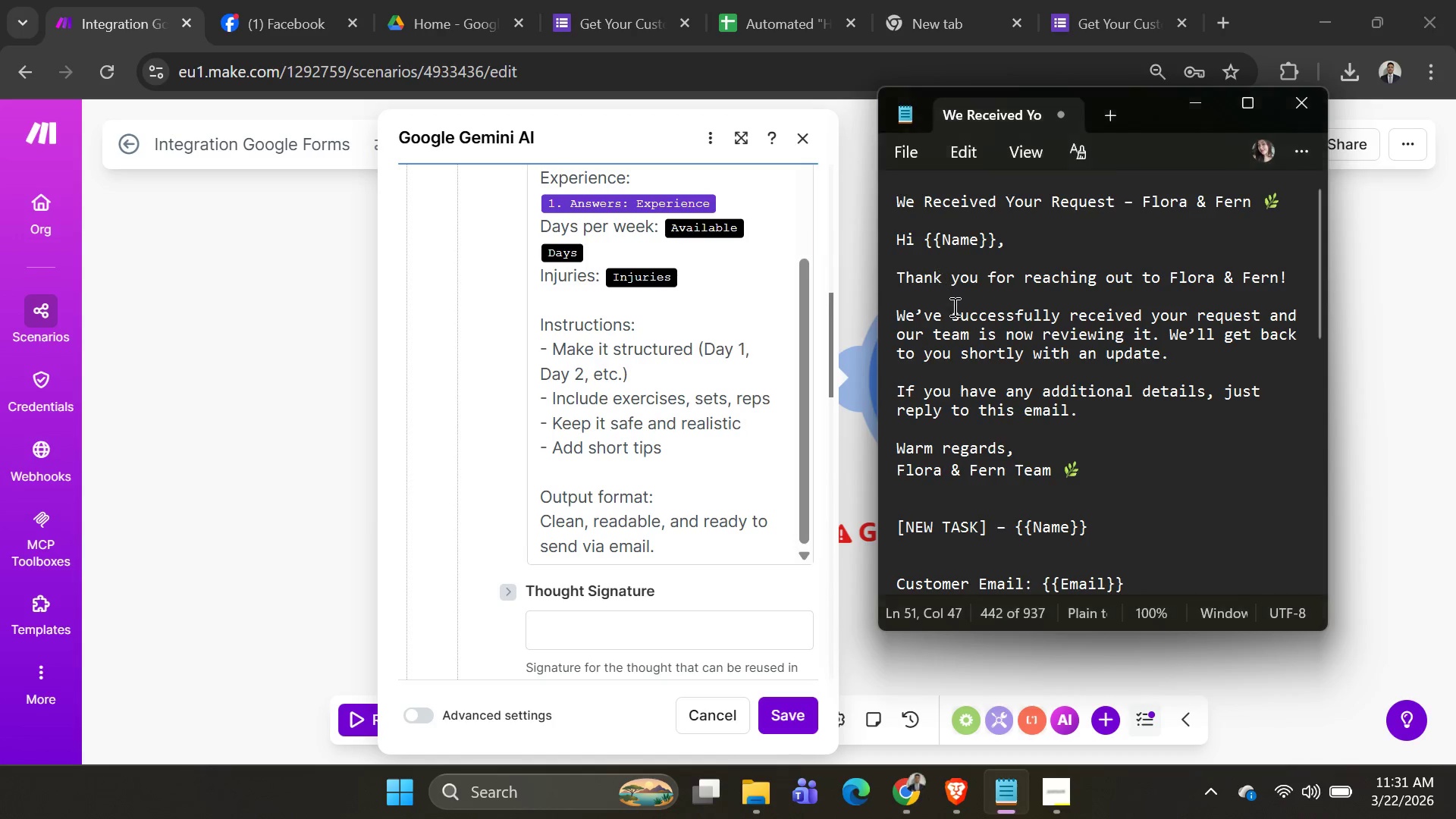 
key(Alt+Tab)
 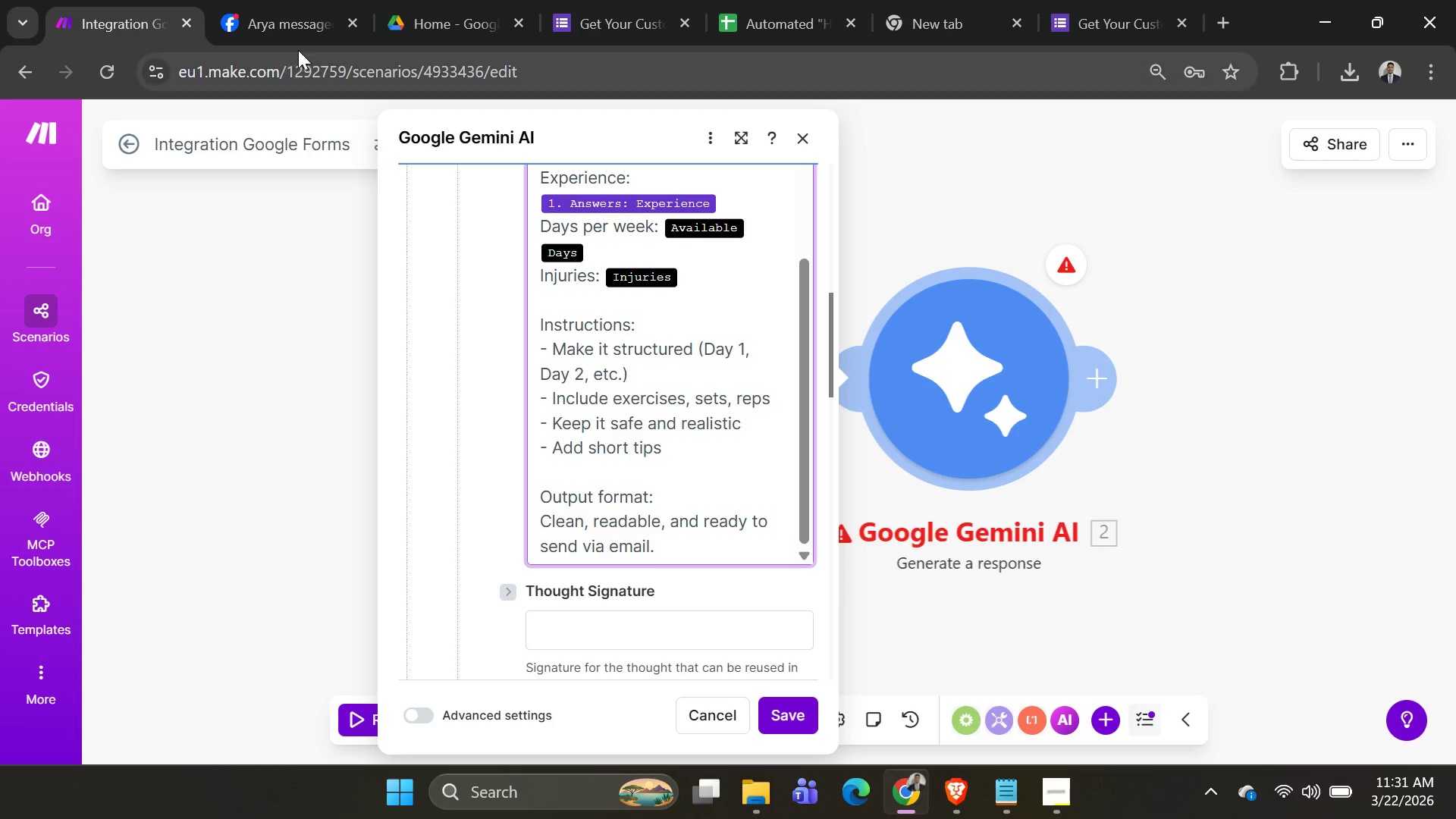 
left_click([283, 20])
 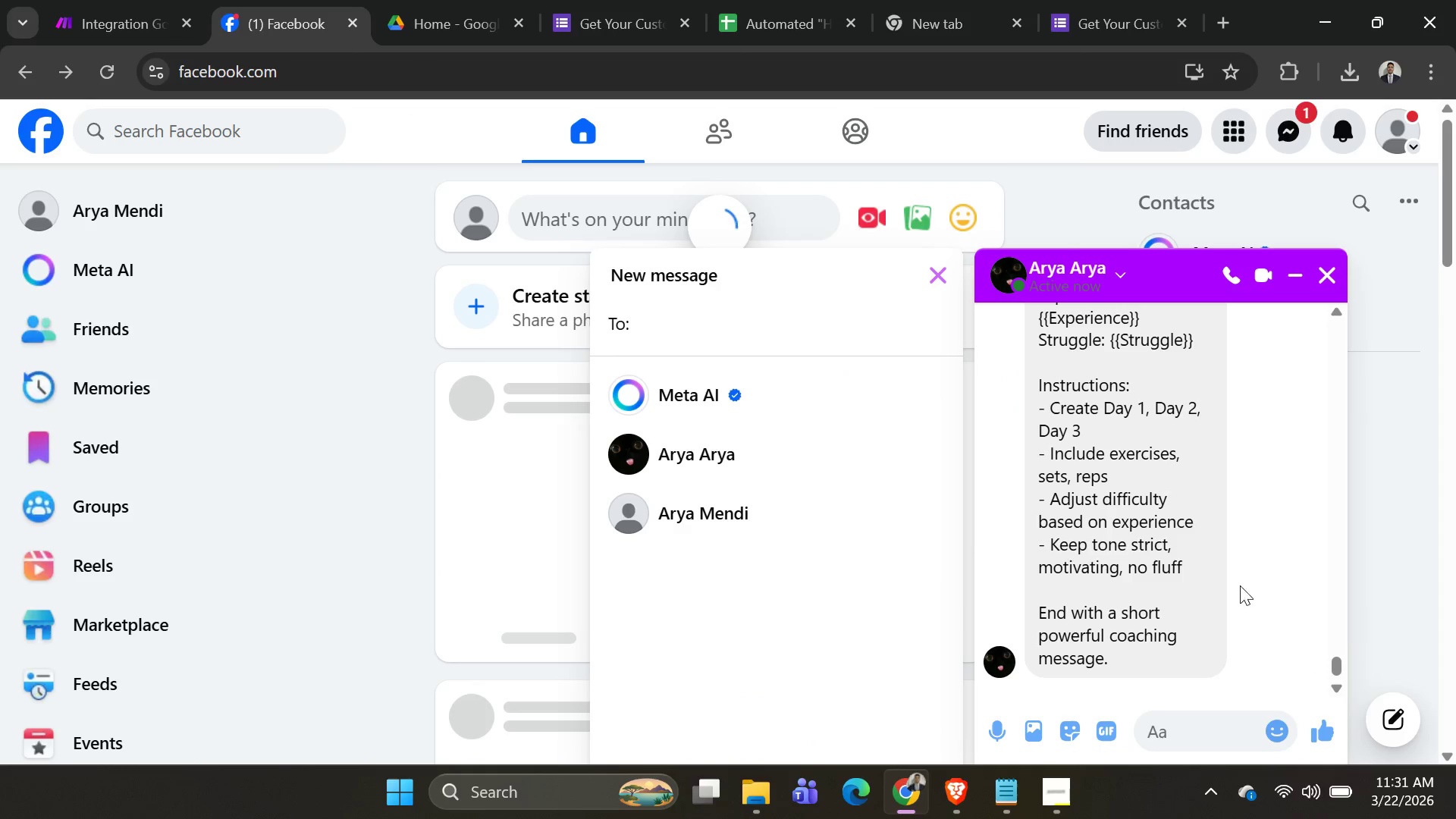 
scroll: coordinate [1072, 526], scroll_direction: up, amount: 4.0
 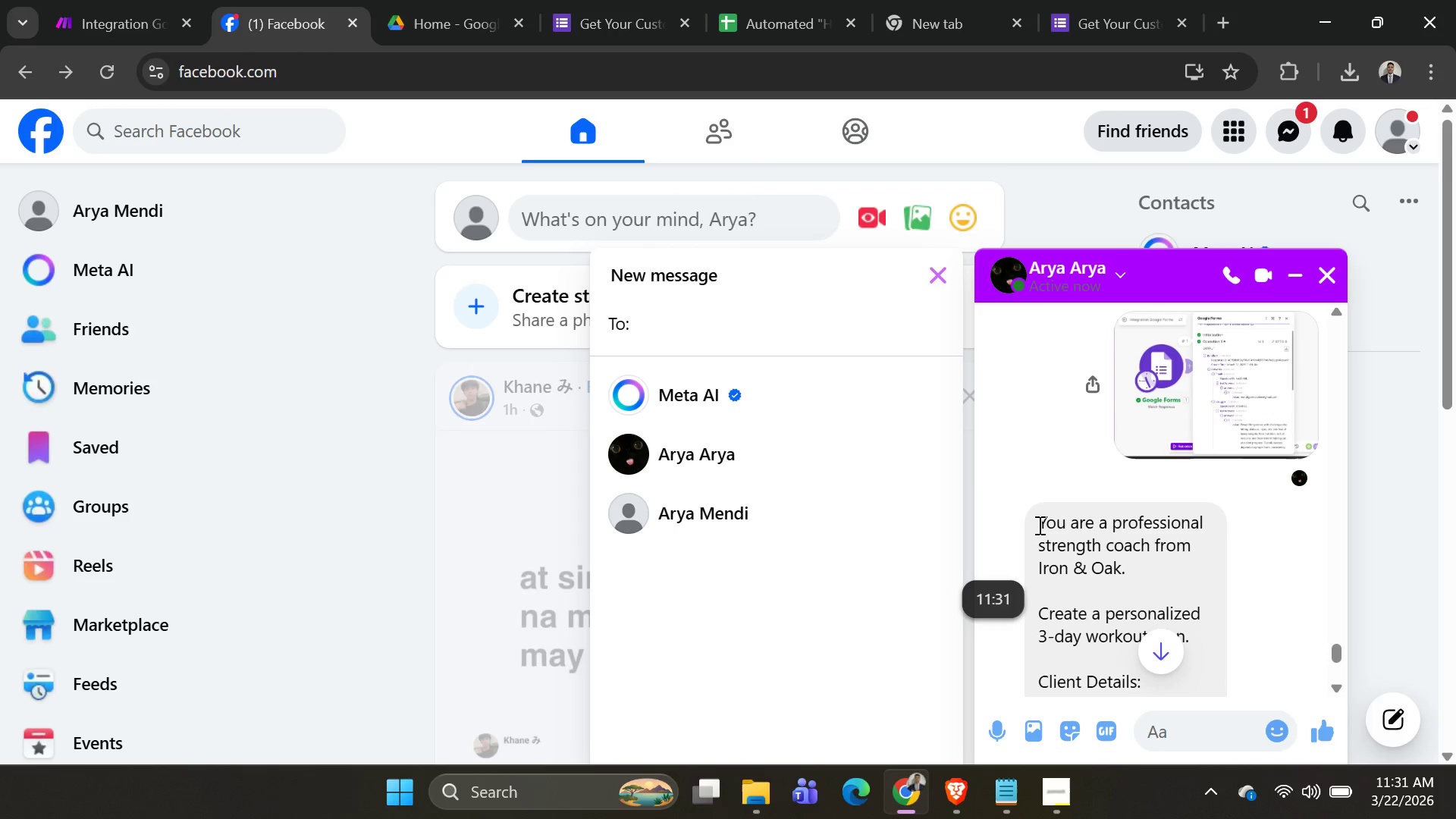 
left_click_drag(start_coordinate=[1034, 514], to_coordinate=[1082, 586])
 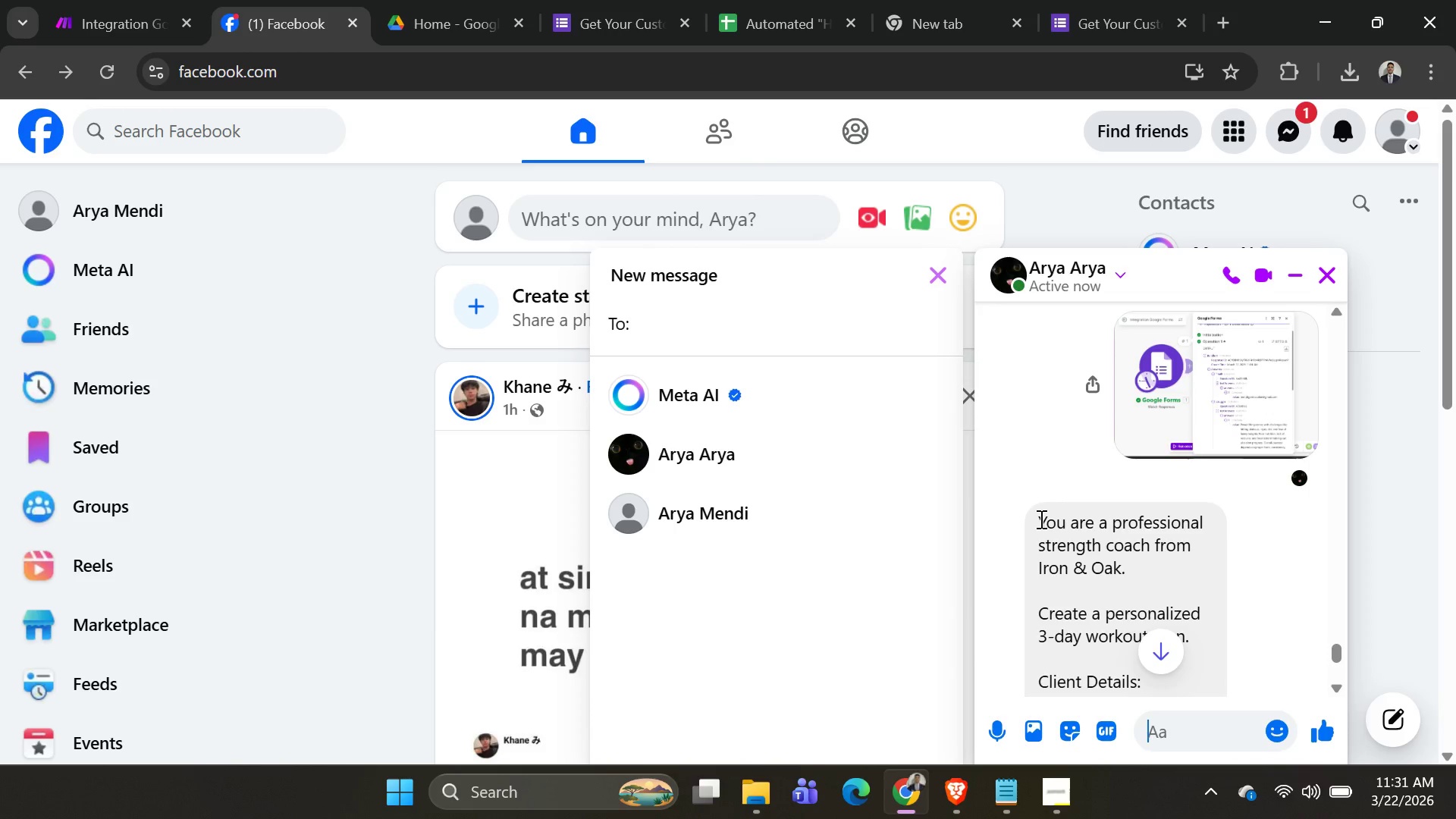 
left_click_drag(start_coordinate=[1040, 519], to_coordinate=[1169, 651])
 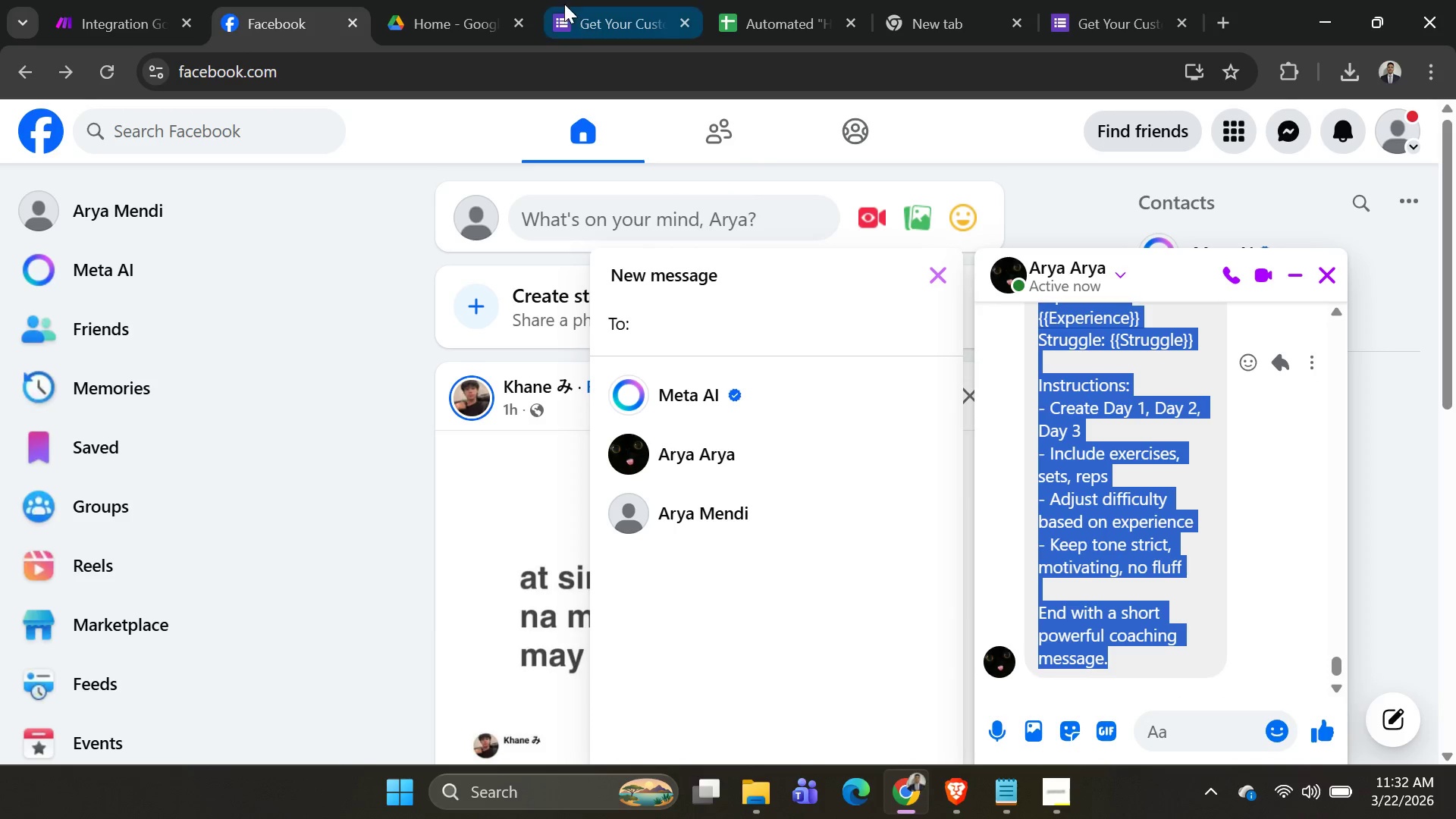 
scroll: coordinate [1083, 582], scroll_direction: down, amount: 4.0
 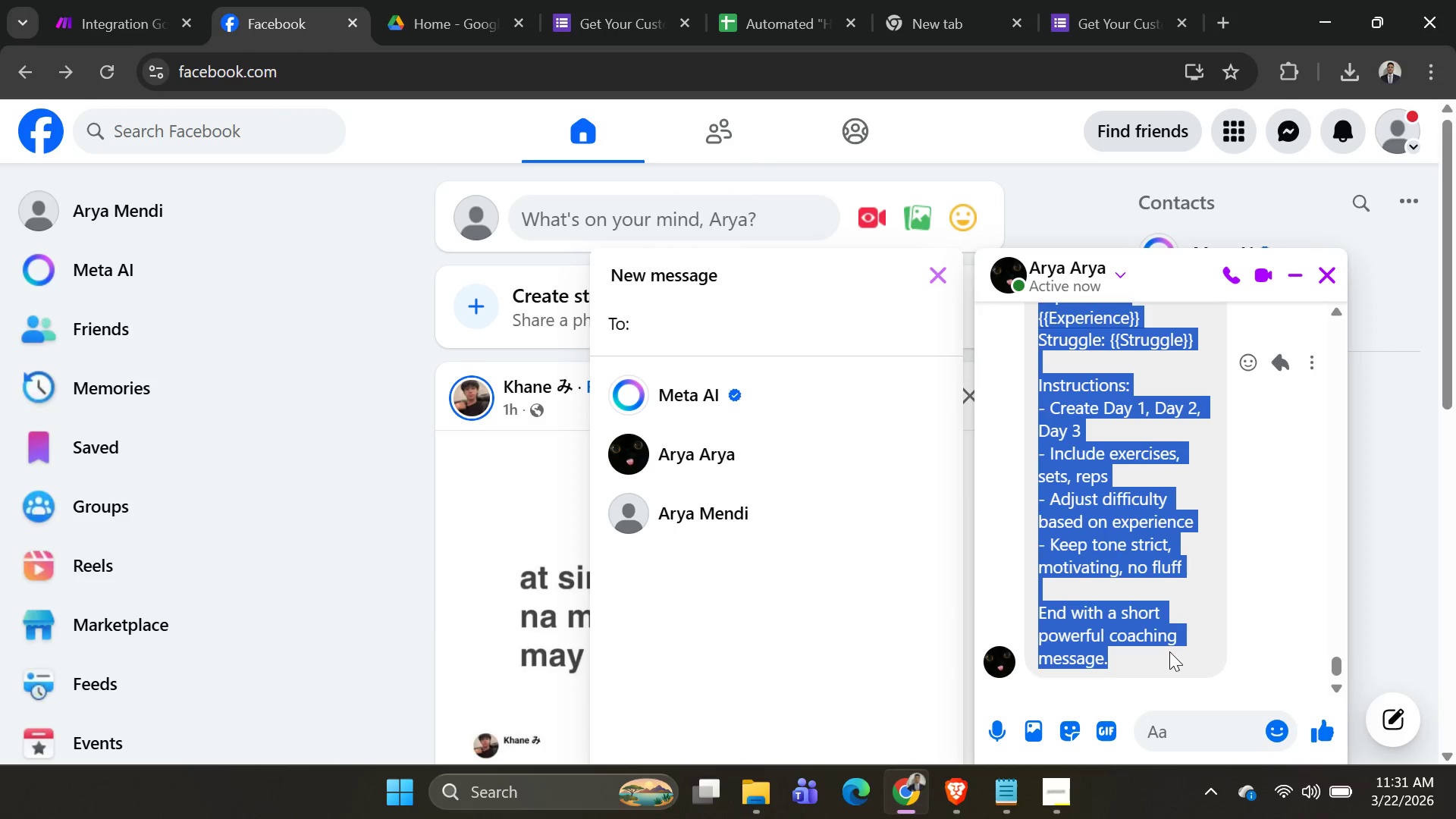 
key(Control+C)
 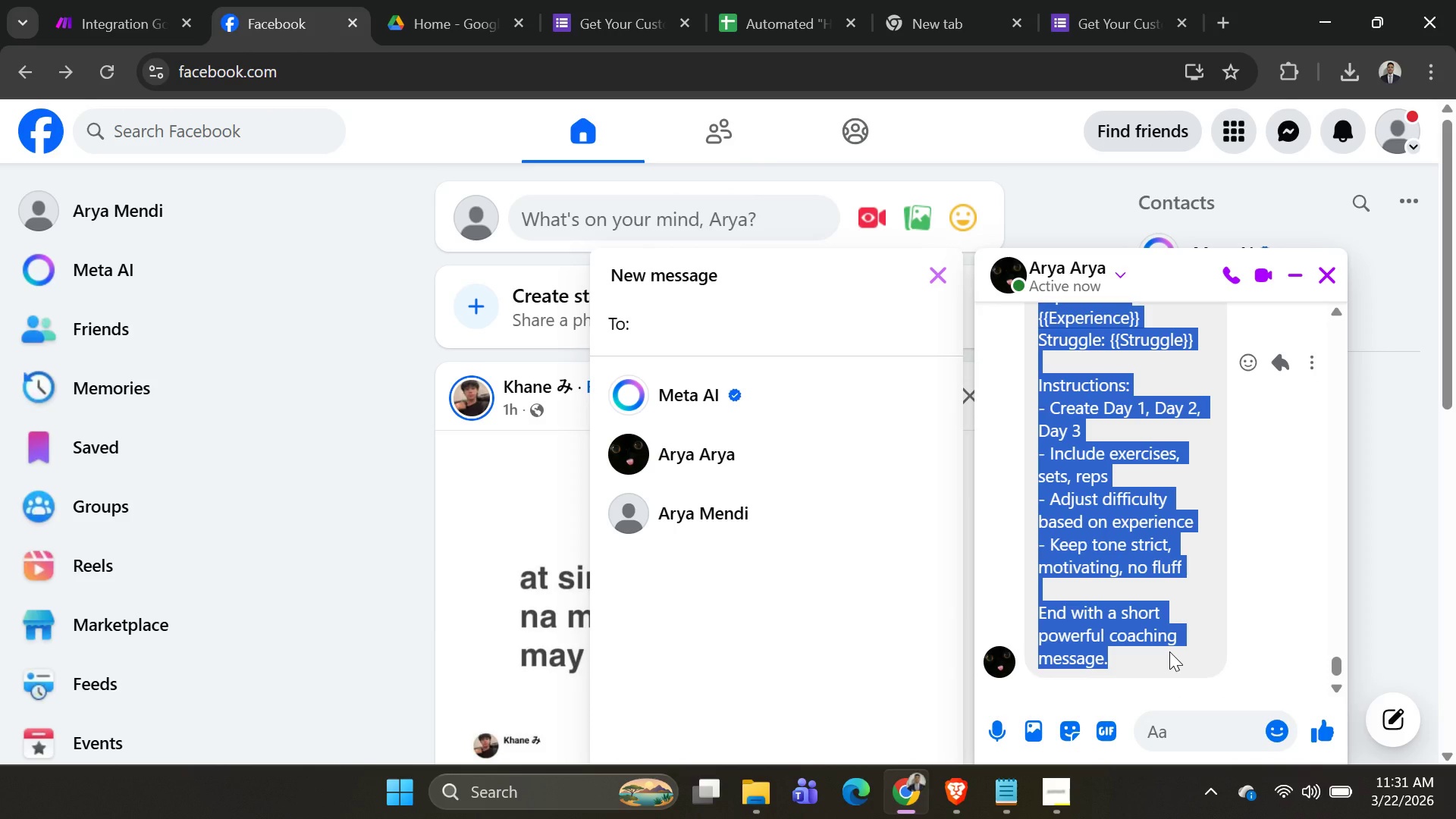 
key(Control+C)
 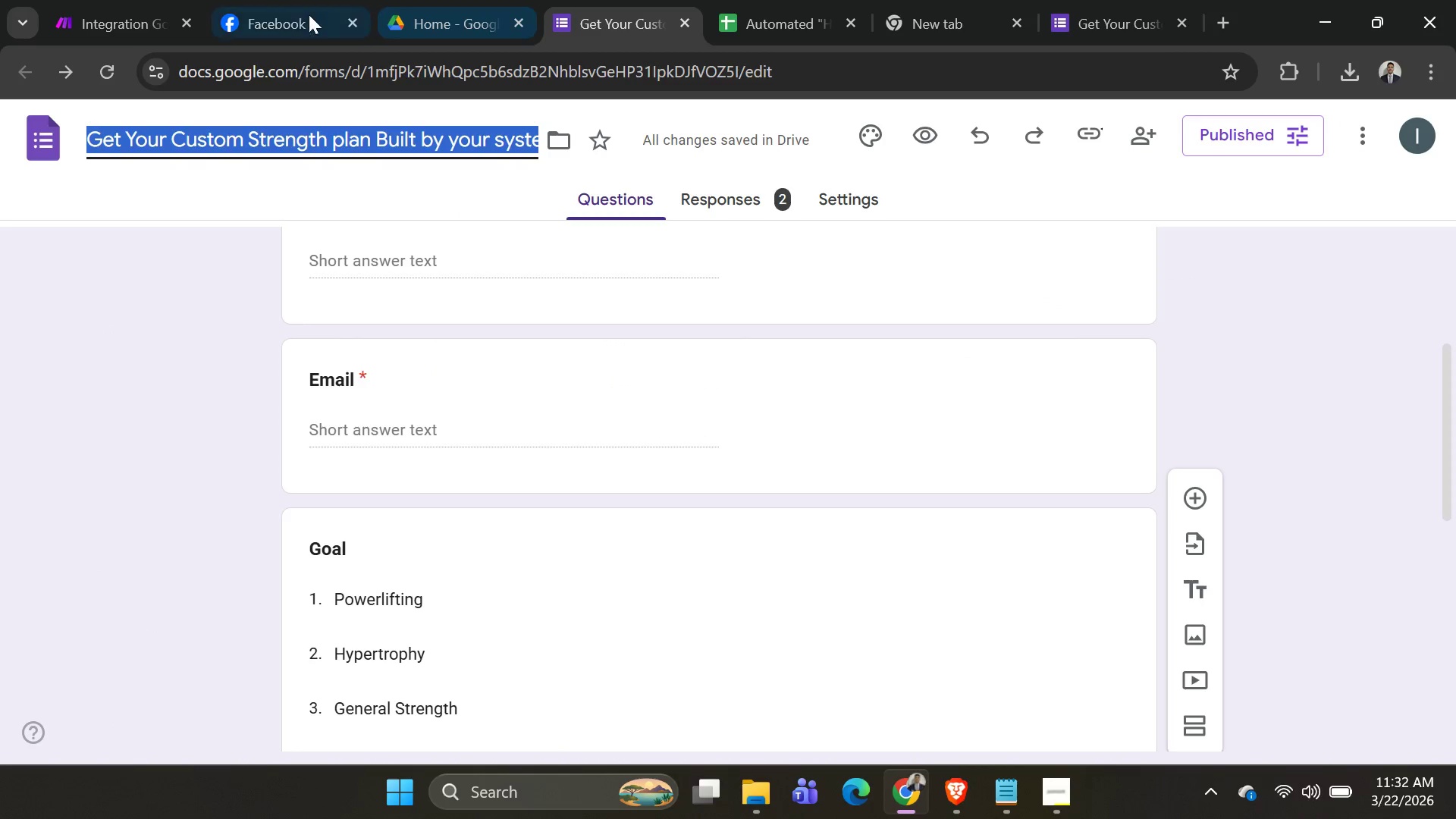 
double_click([86, 17])
 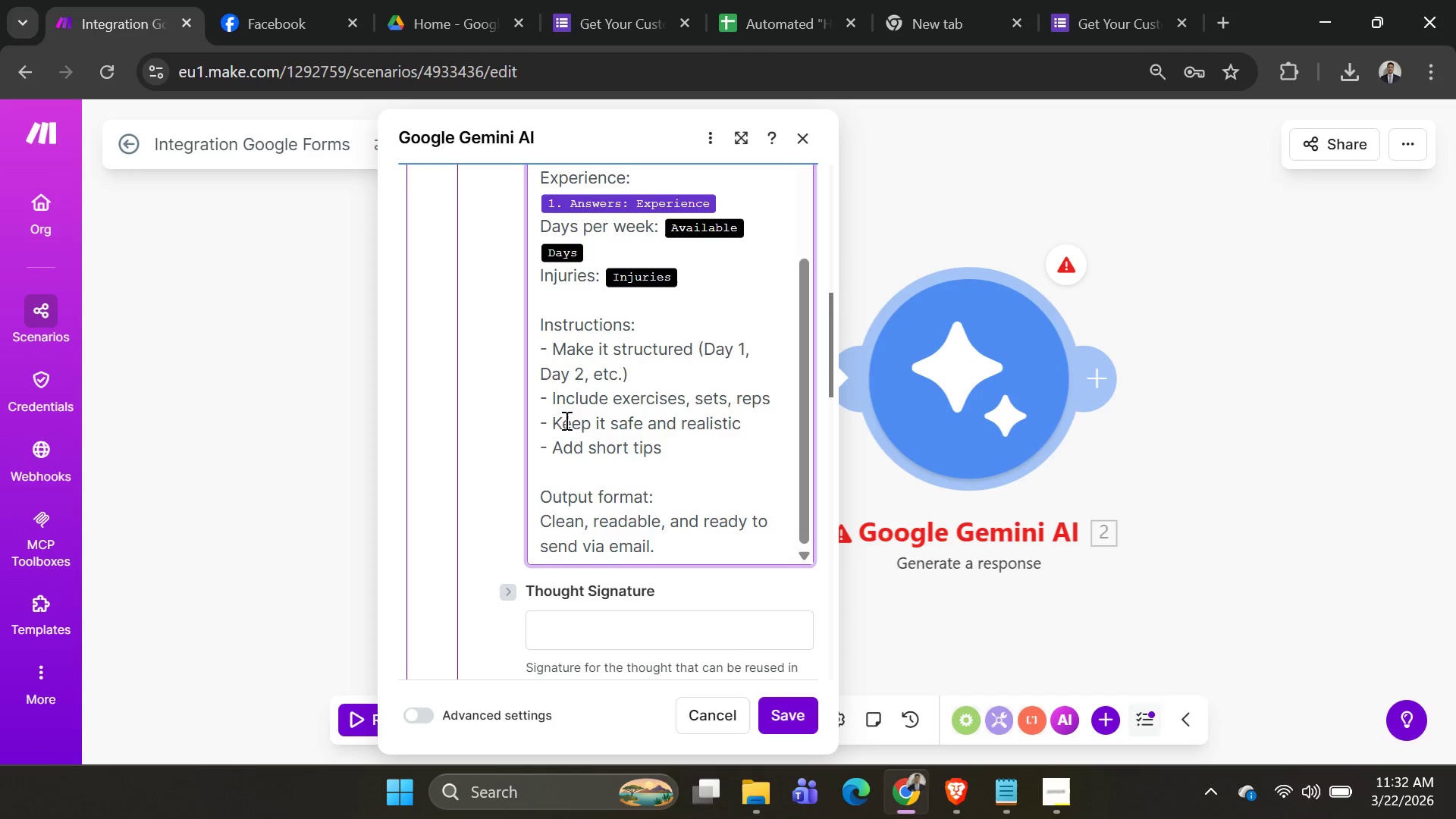 
left_click([657, 387])
 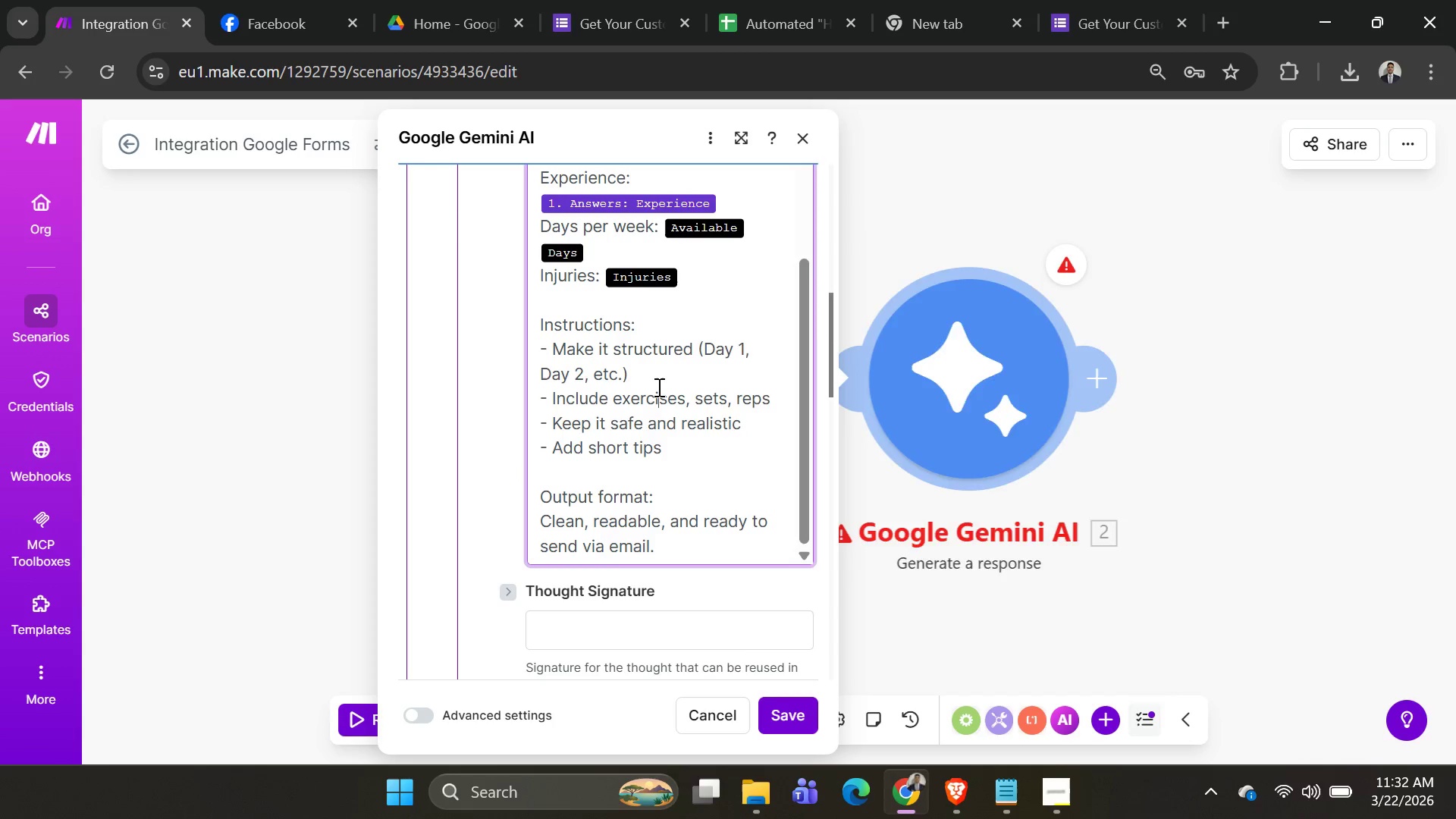 
key(Control+A)
 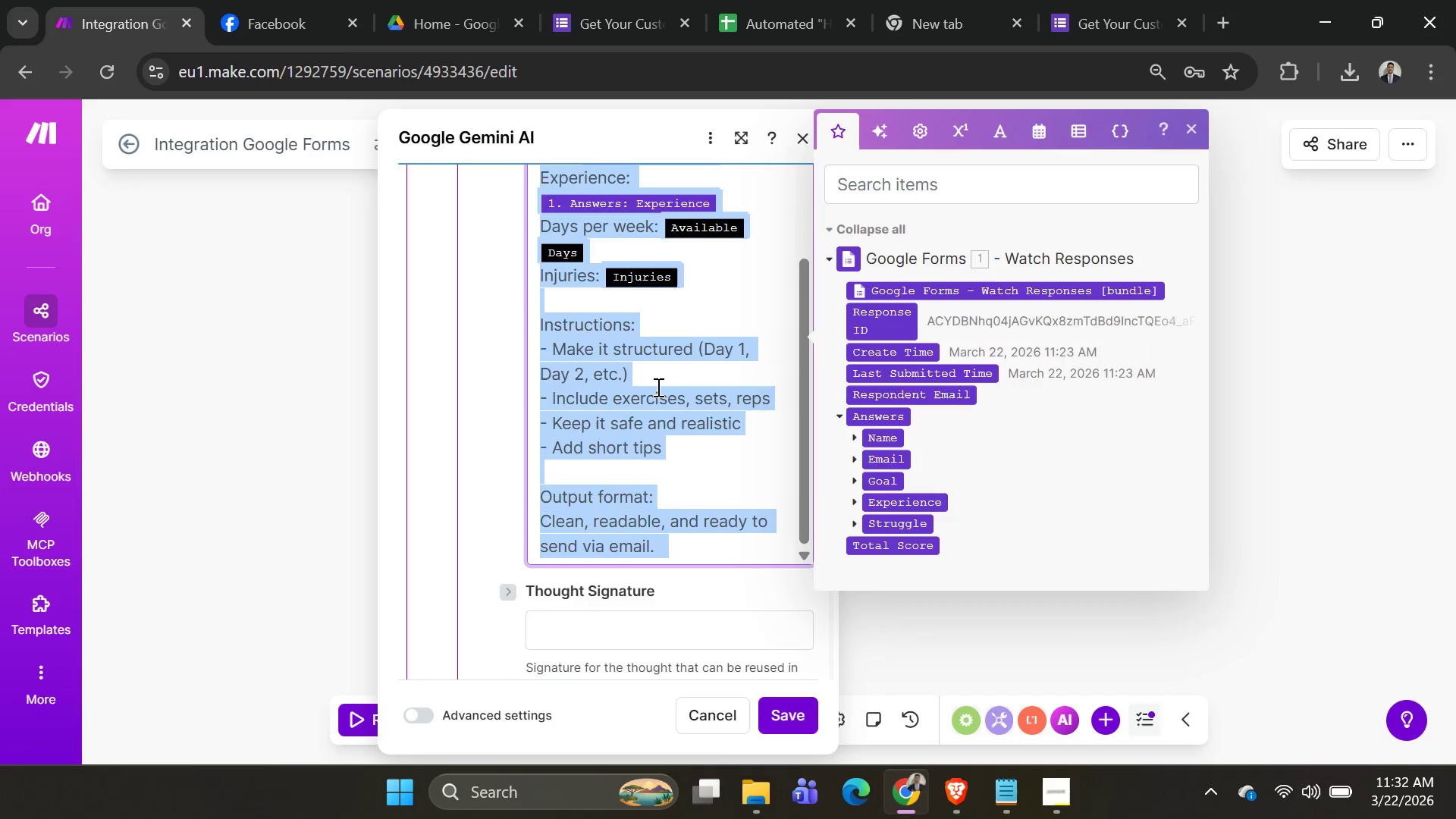 
key(Control+V)
 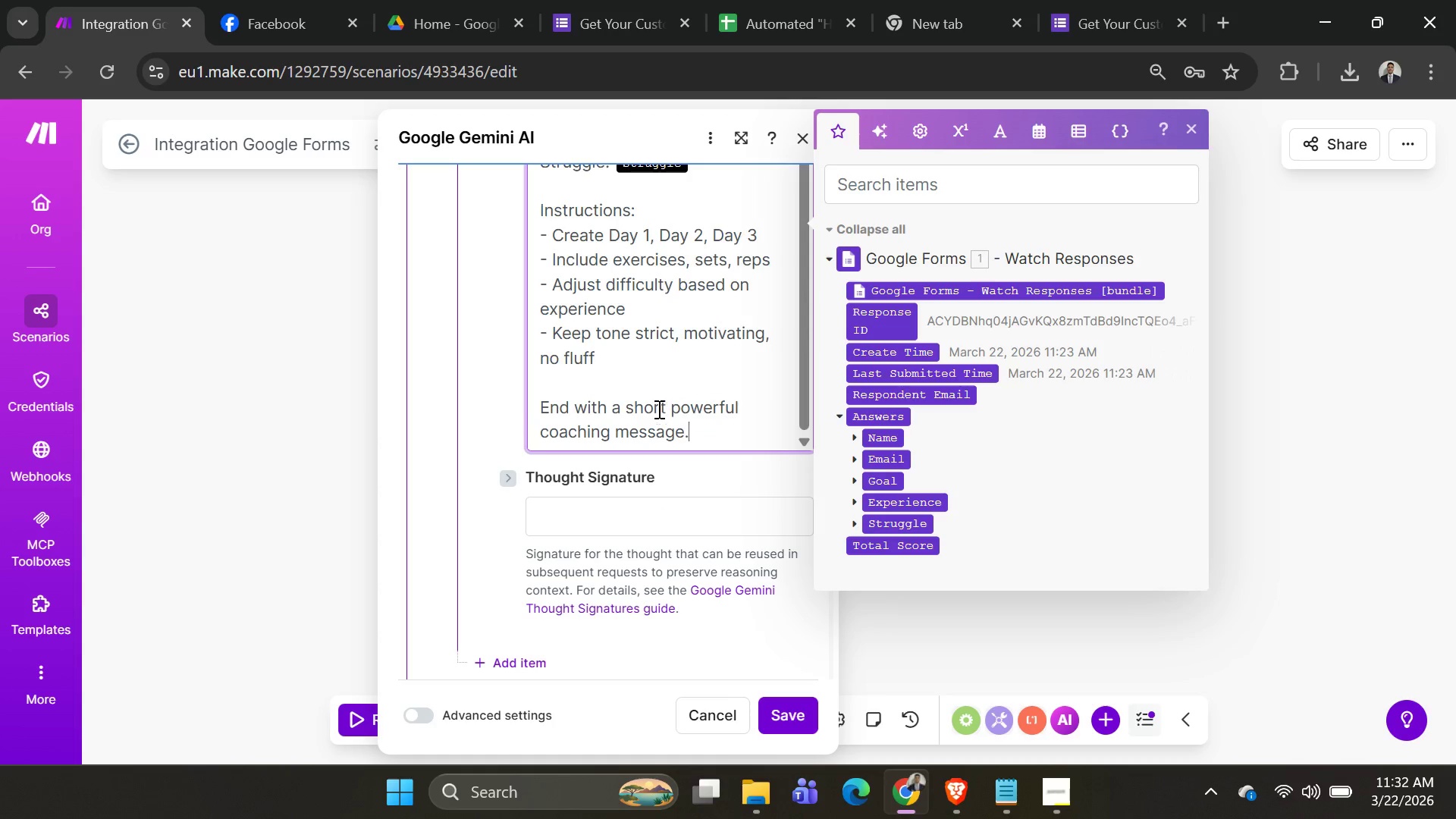 
scroll: coordinate [657, 409], scroll_direction: up, amount: 5.0
 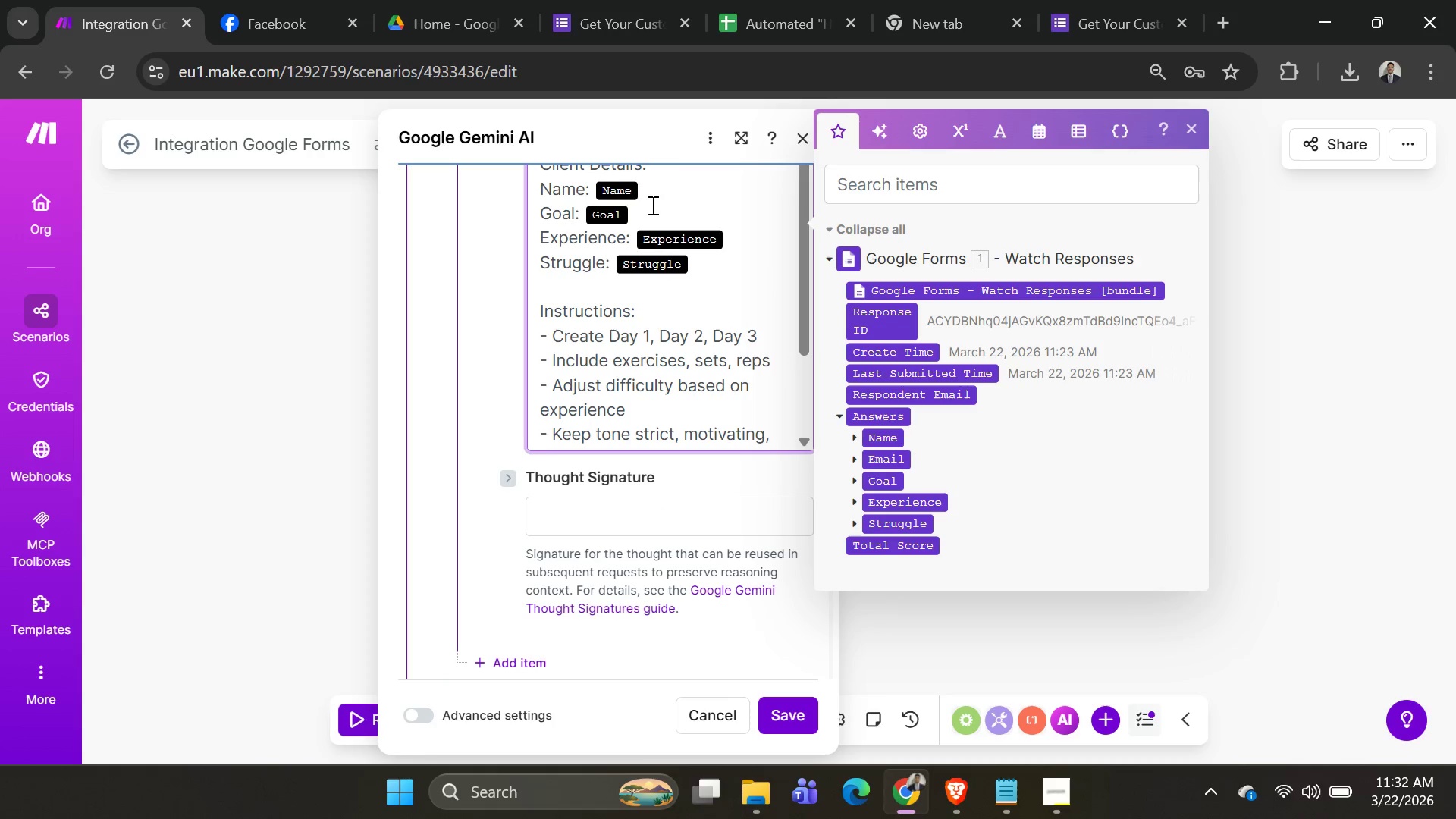 
left_click([651, 200])
 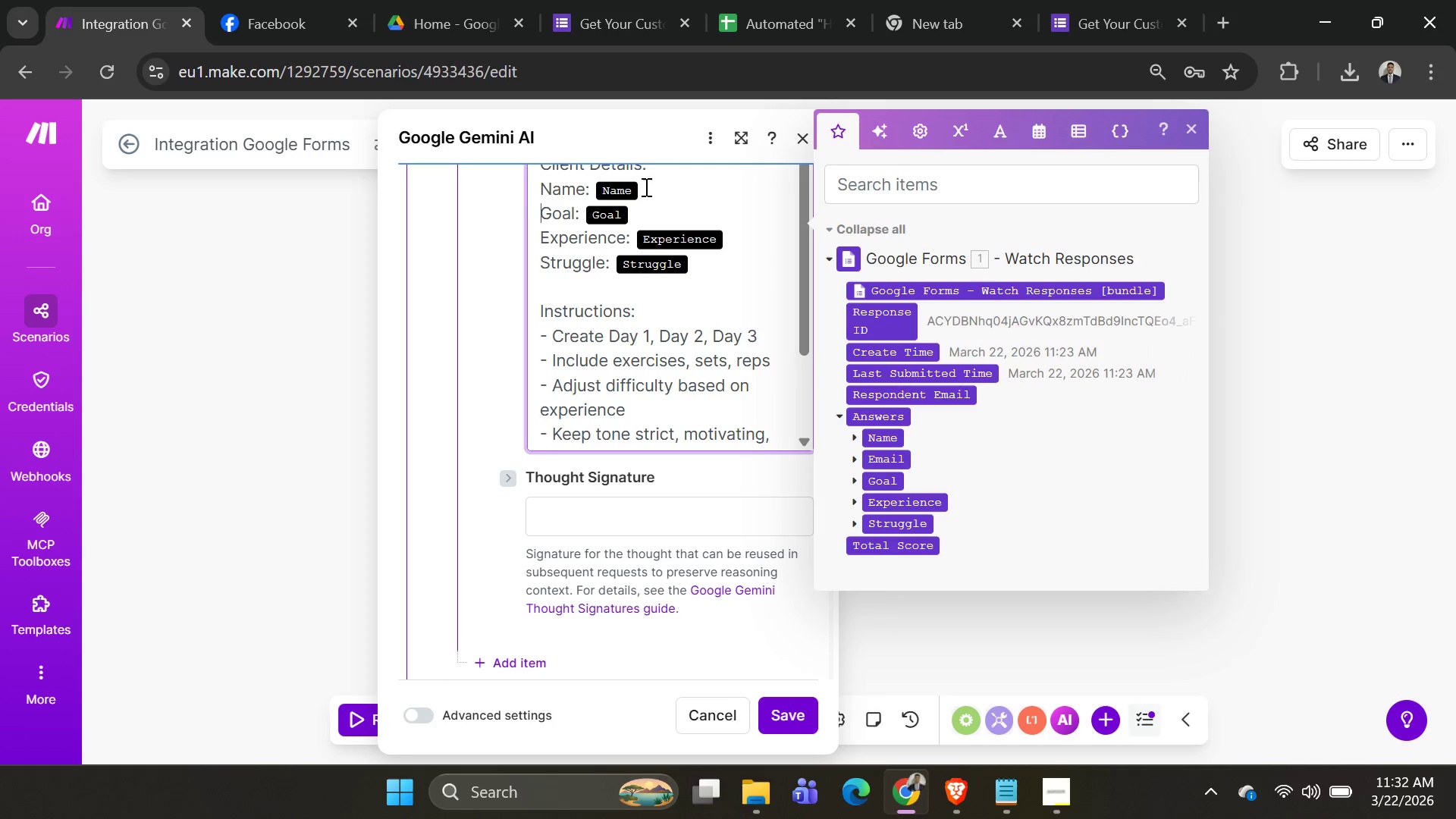 
left_click([645, 187])
 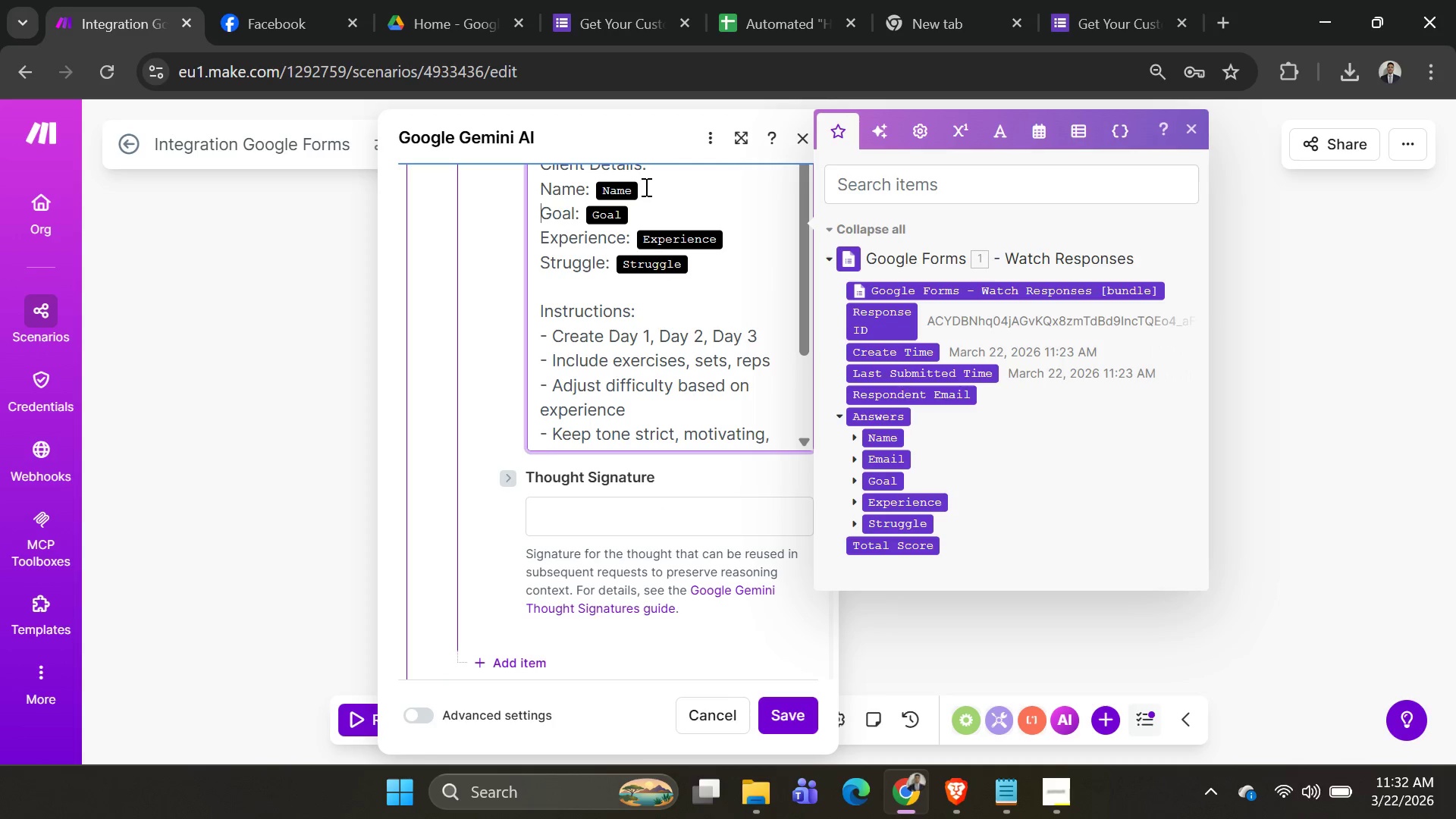 
left_click([645, 187])
 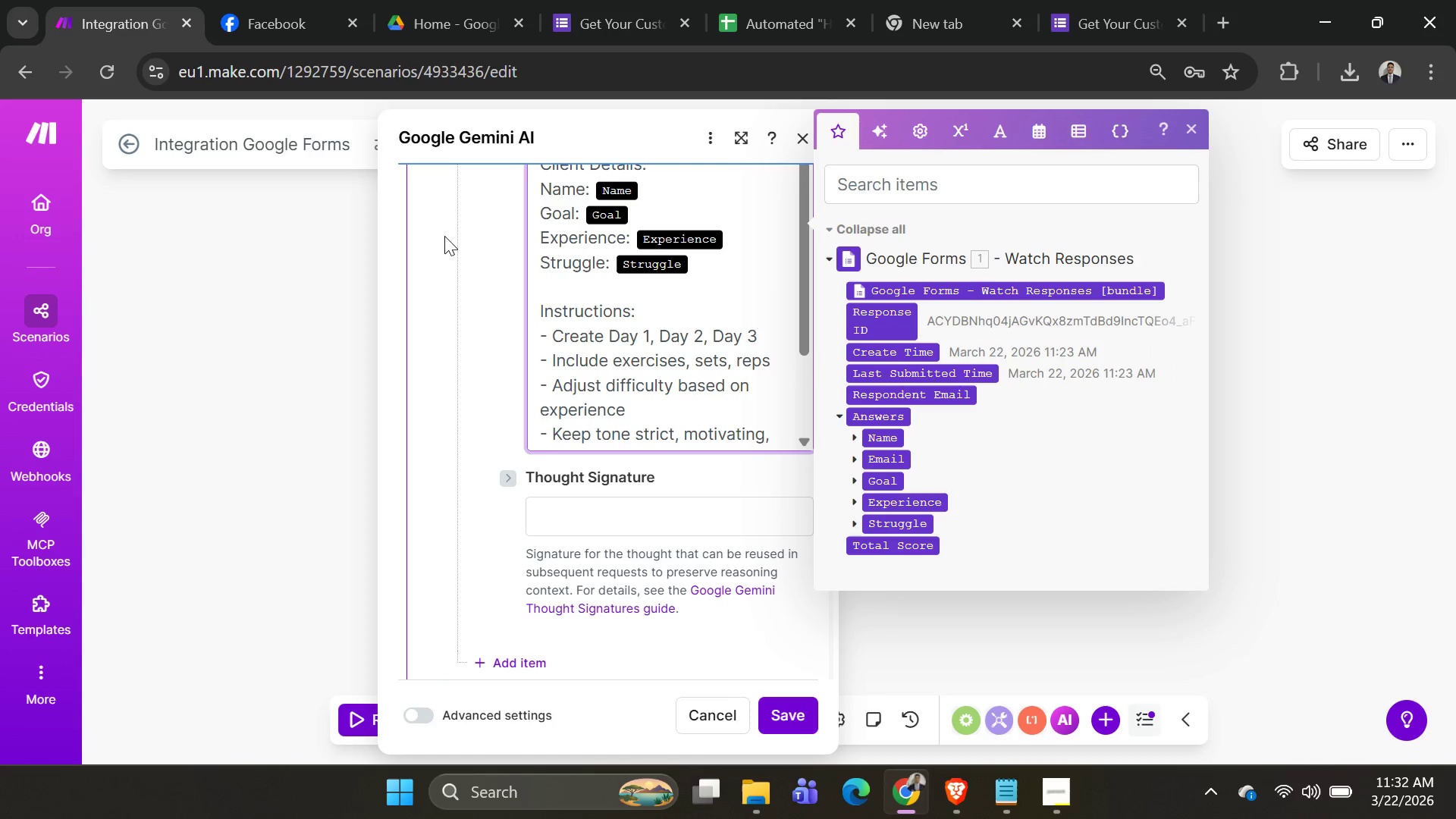 
key(Backspace)
 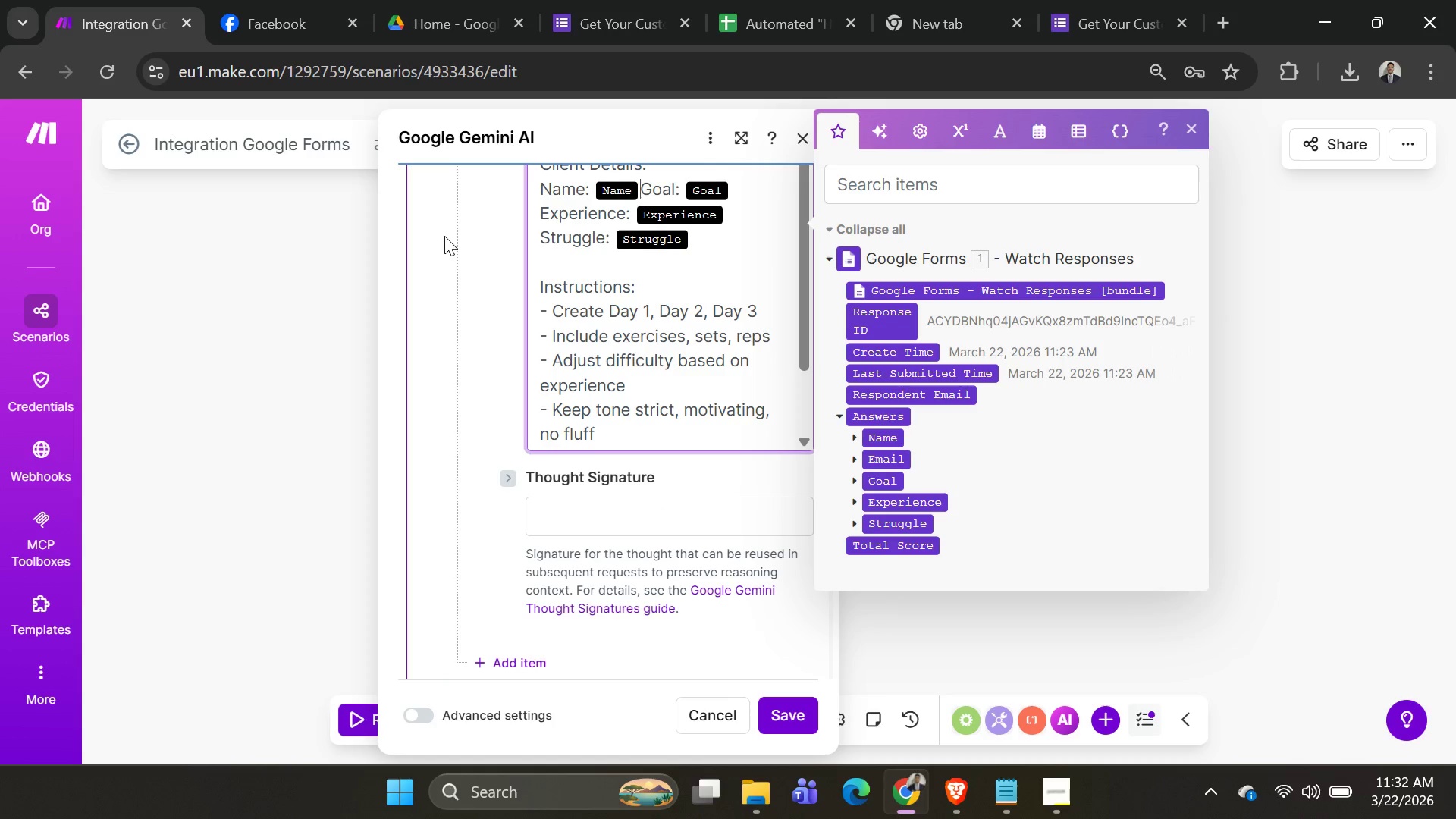 
key(Backspace)
 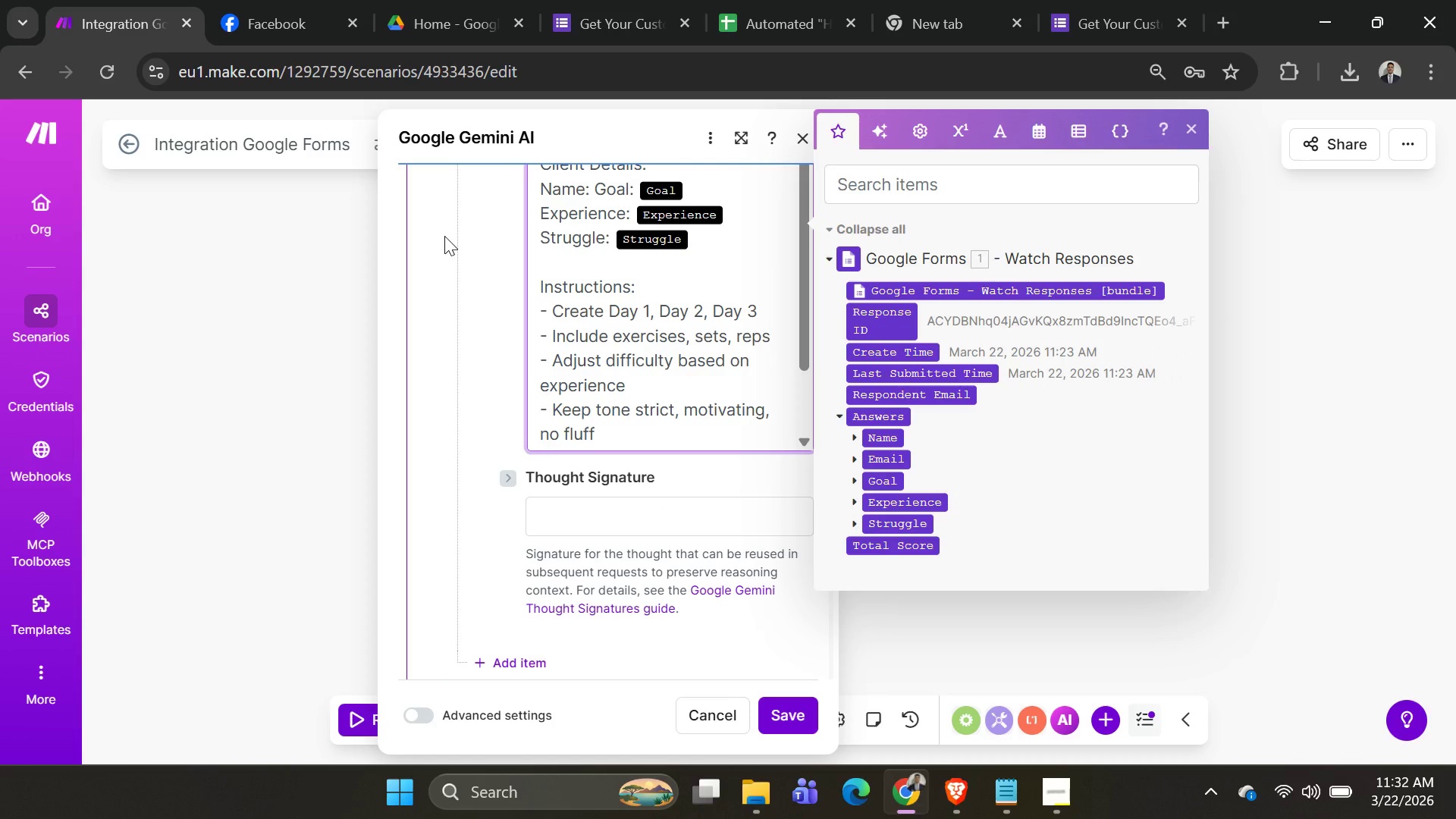 
key(Shift+ShiftRight)
 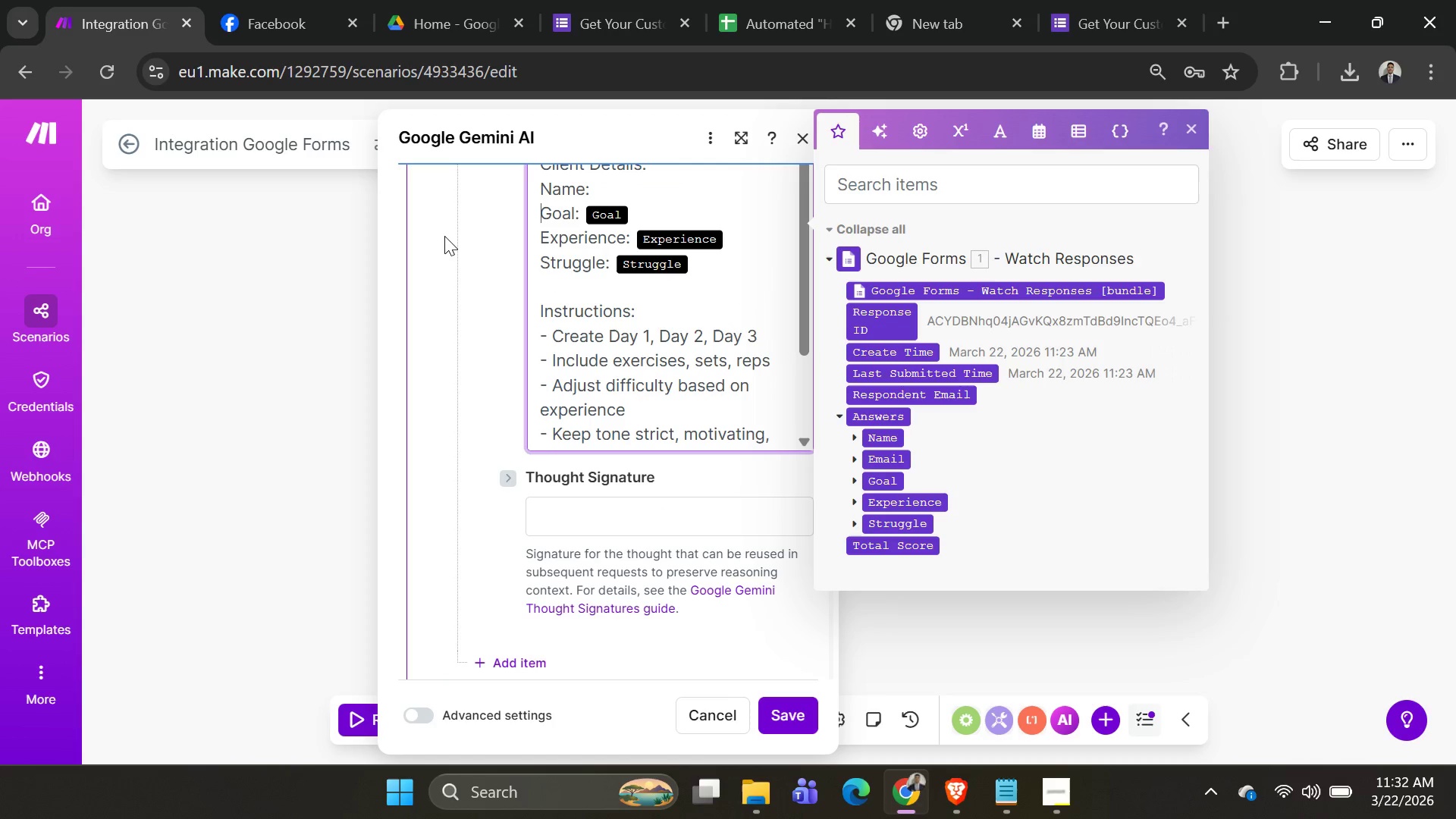 
key(Shift+Enter)
 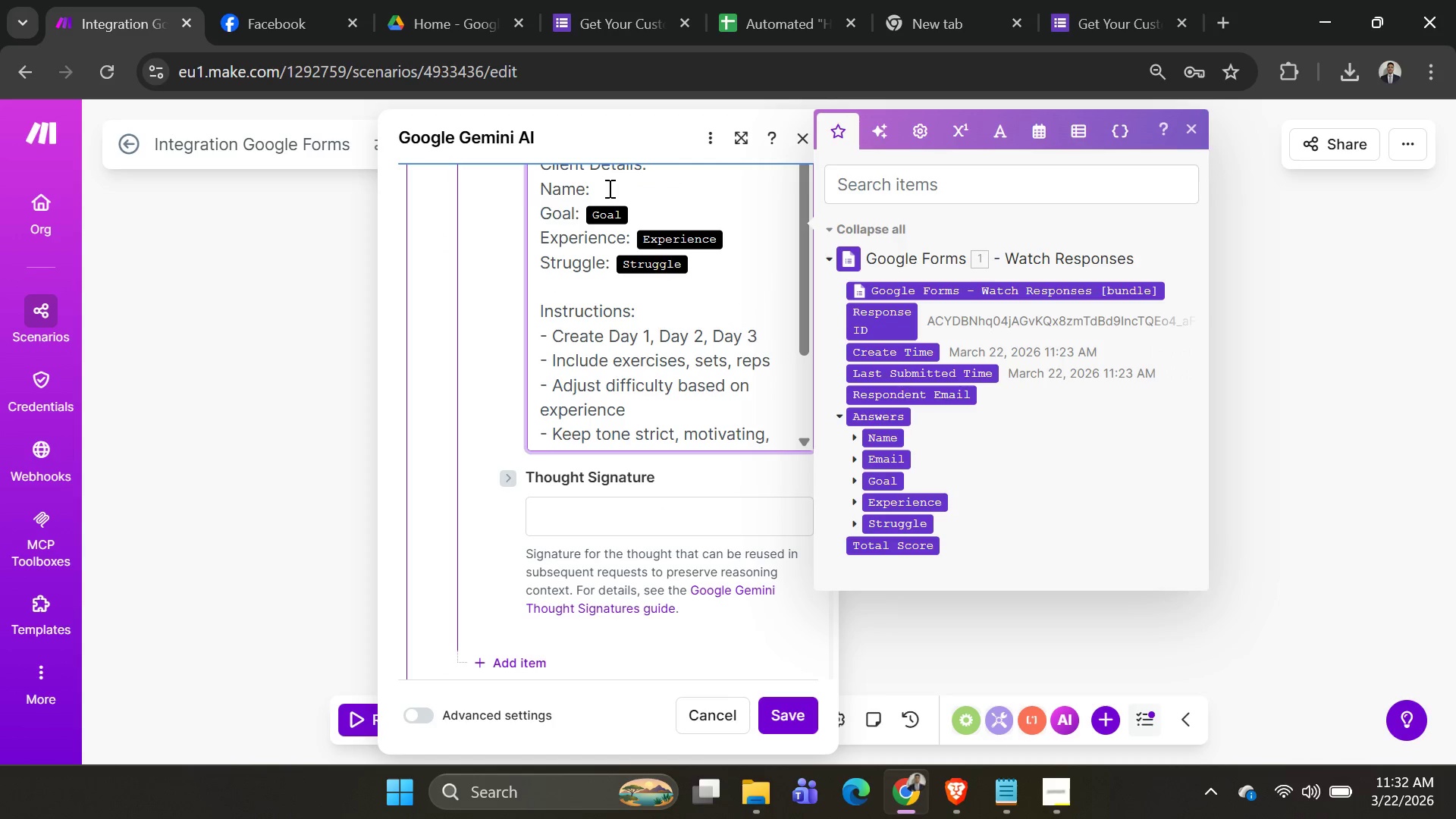 
left_click([602, 184])
 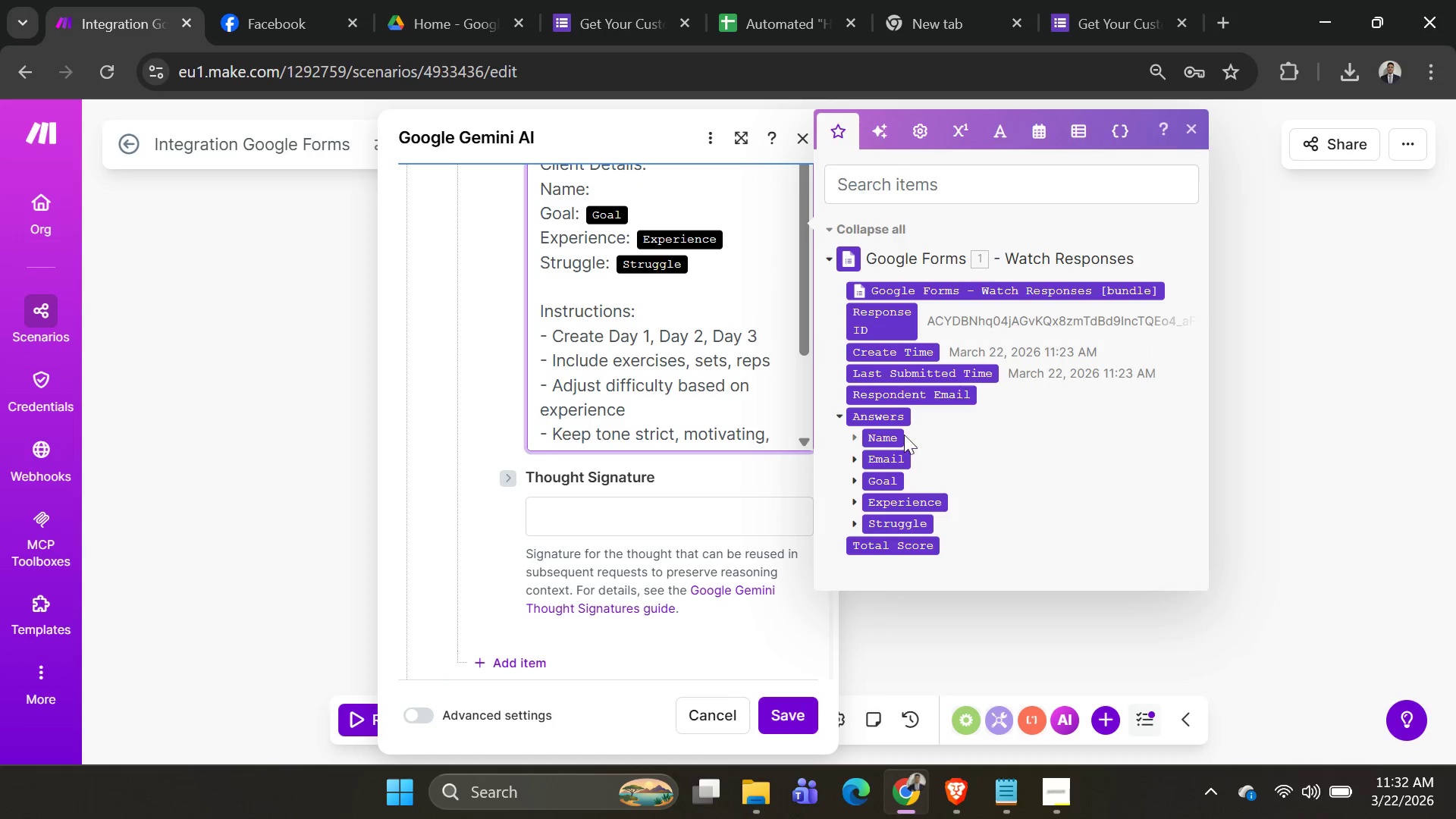 
left_click([893, 438])
 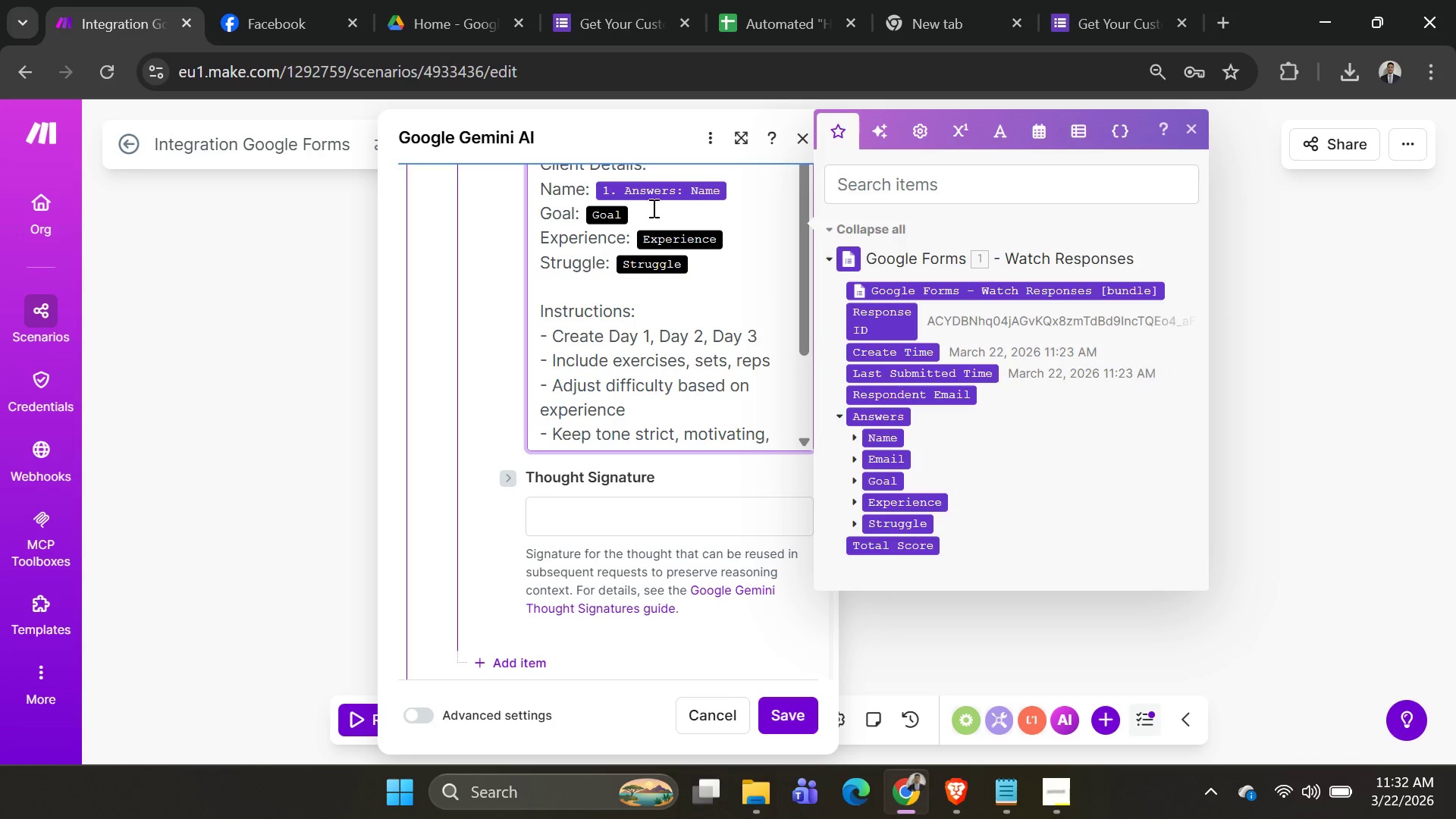 
left_click([650, 207])
 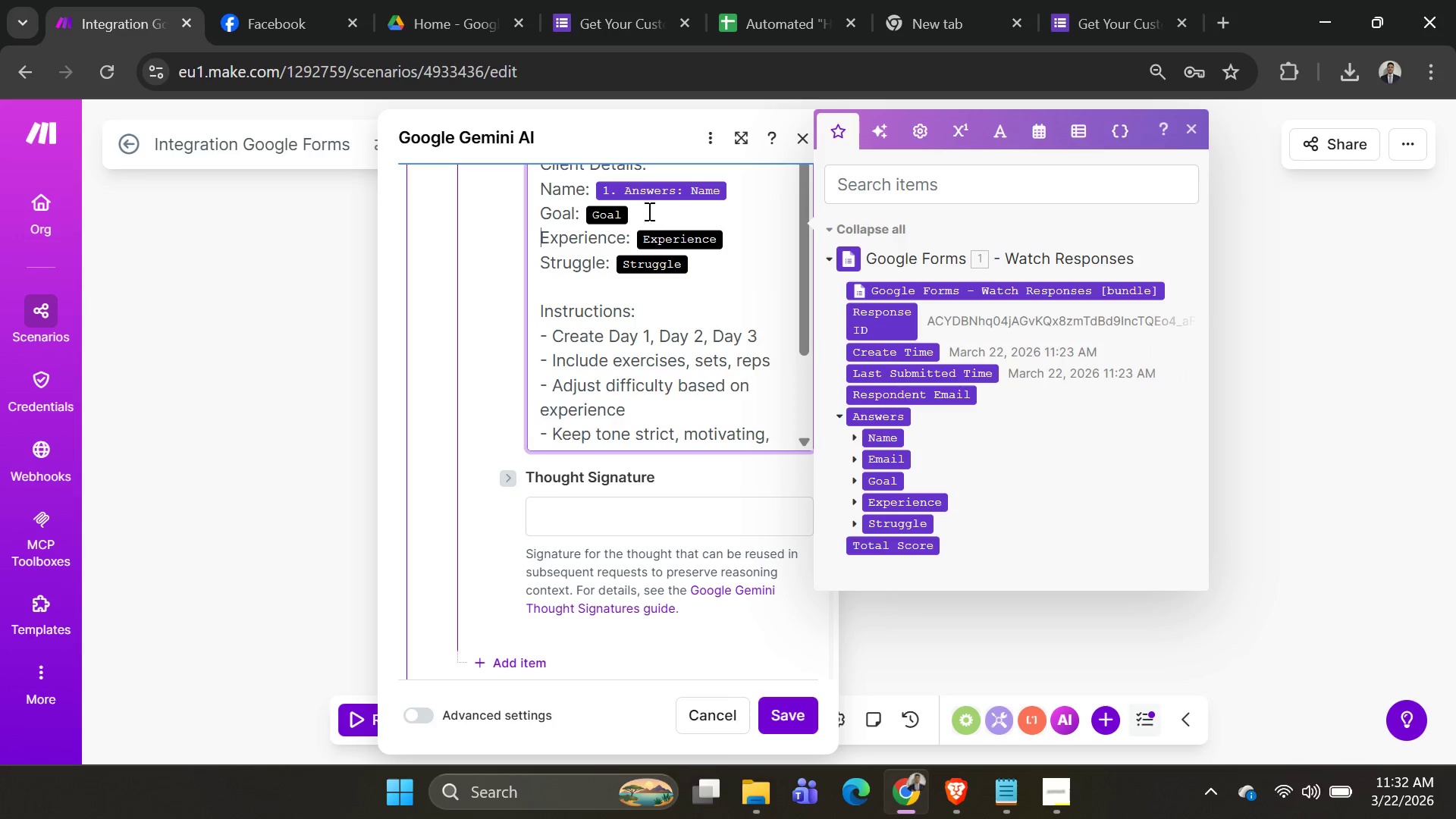 
left_click([648, 211])
 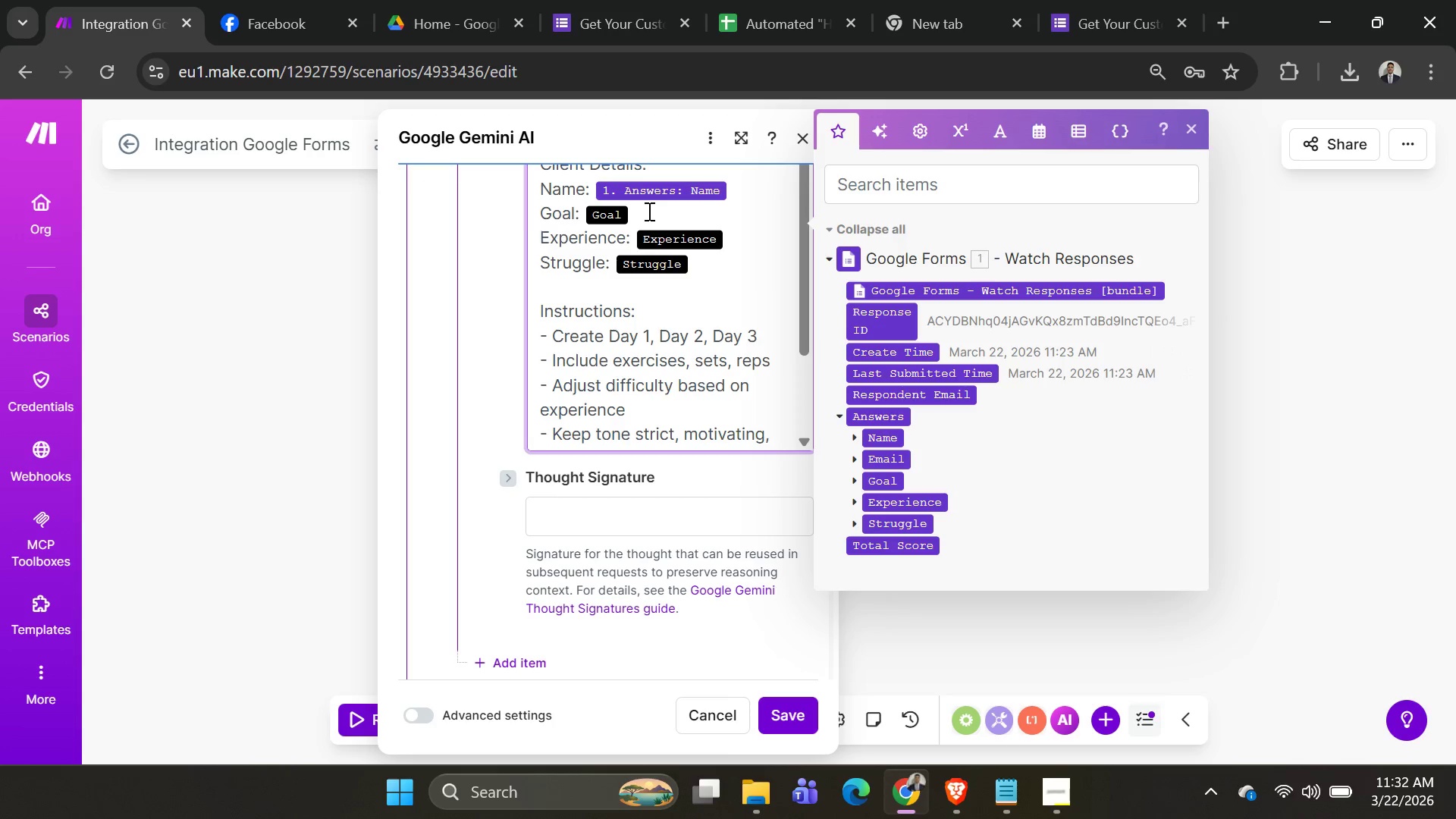 
key(Backspace)
 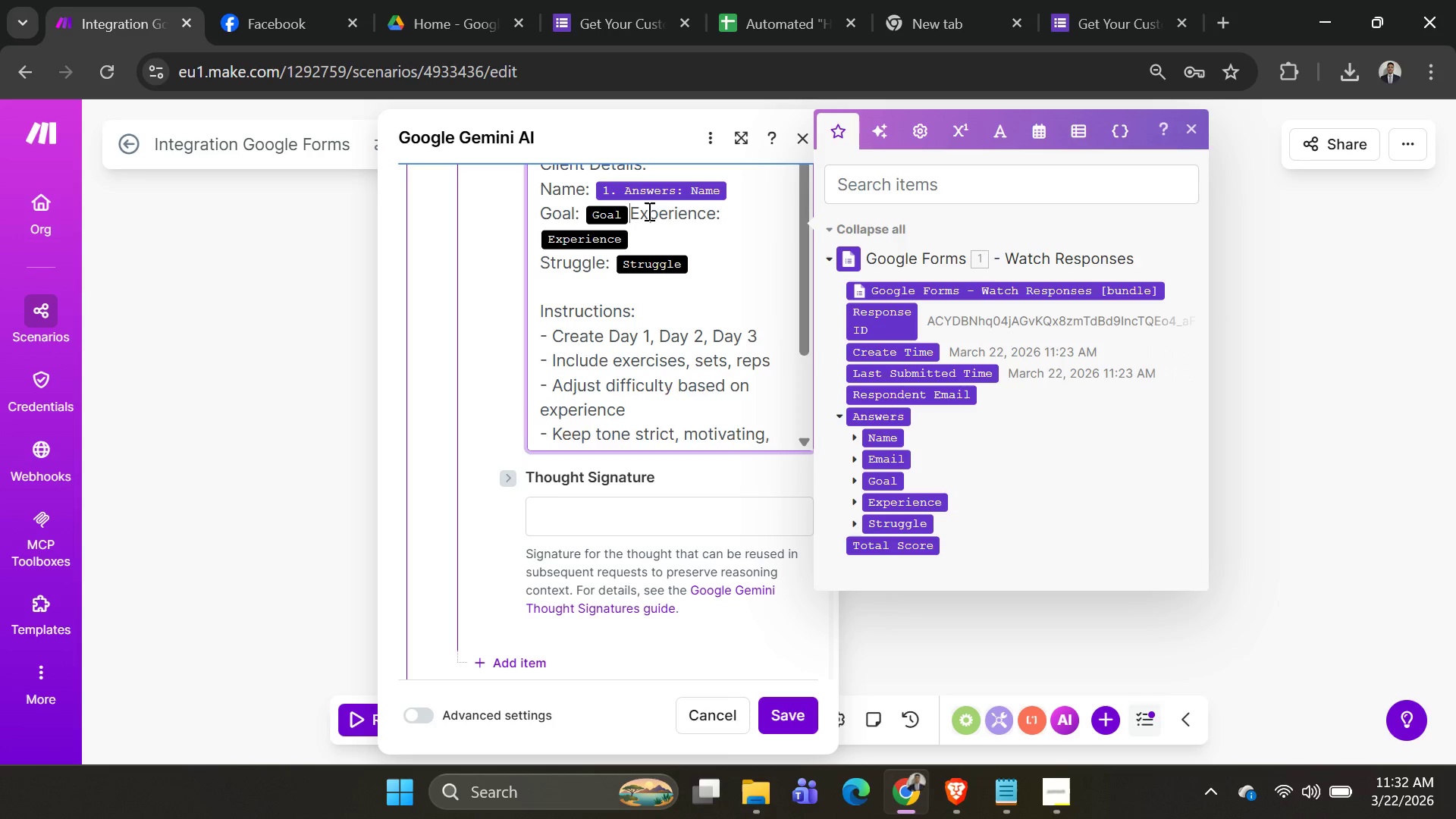 
key(Backspace)
 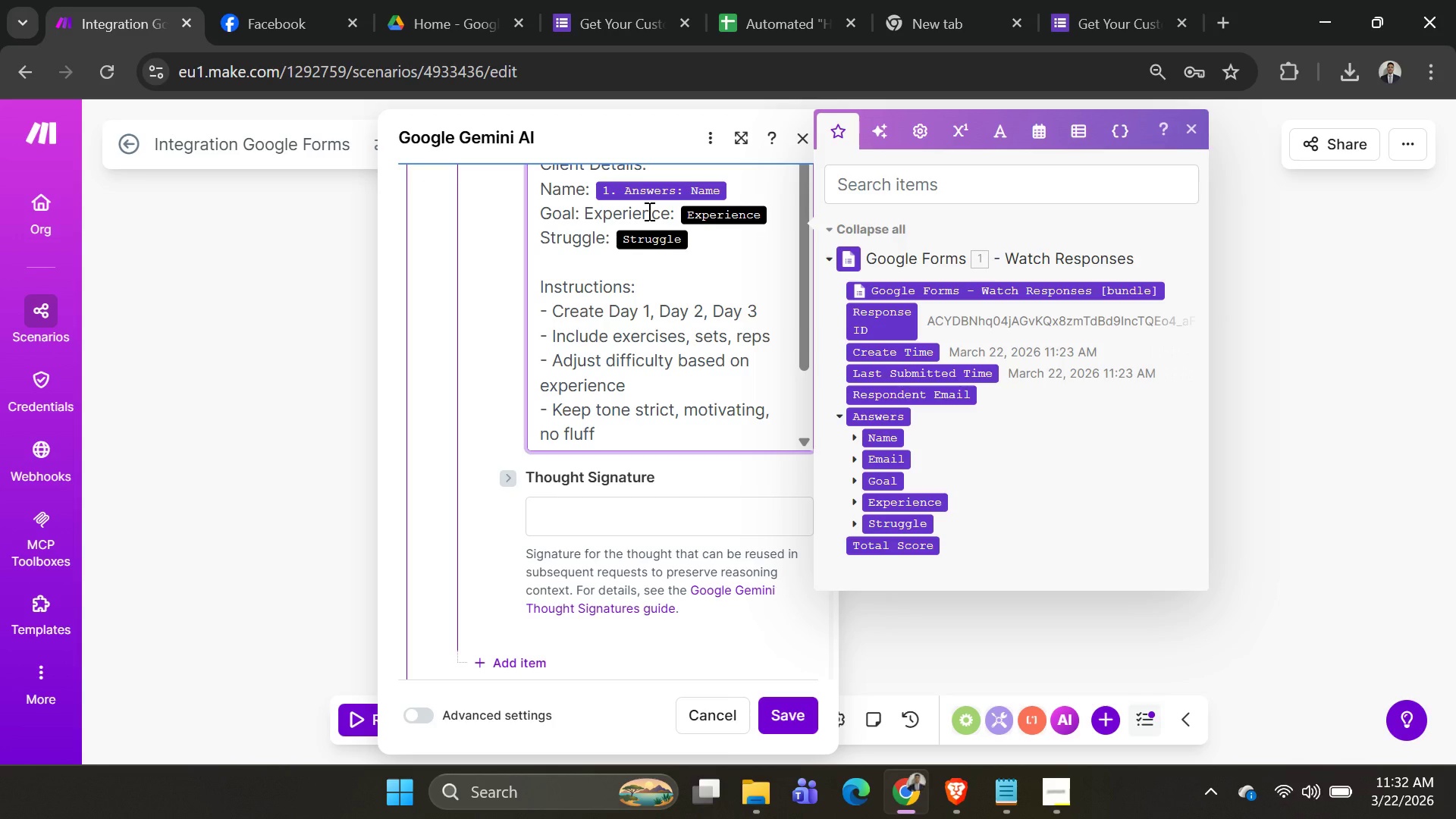 
key(Shift+Enter)
 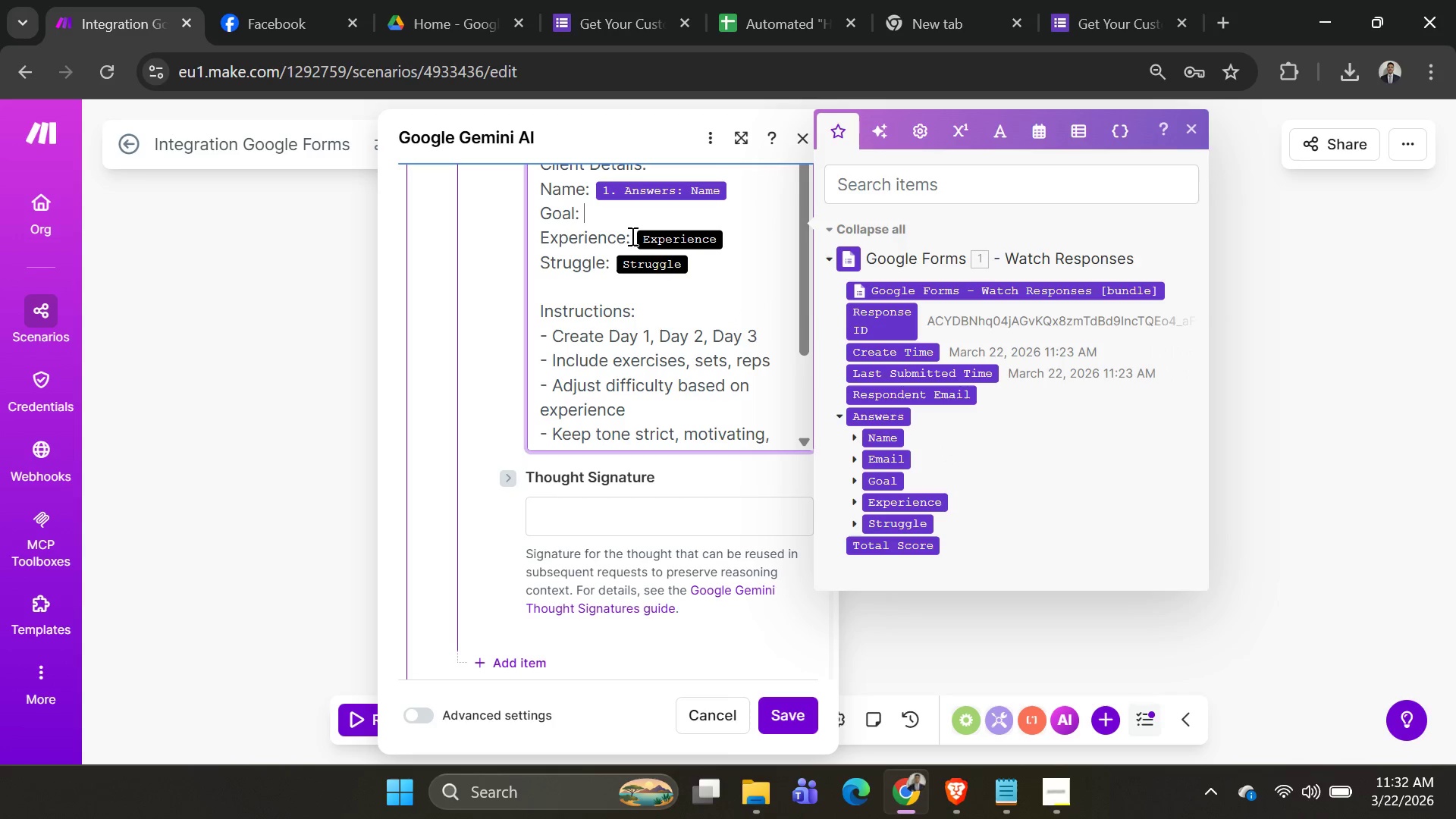 
wait(5.72)
 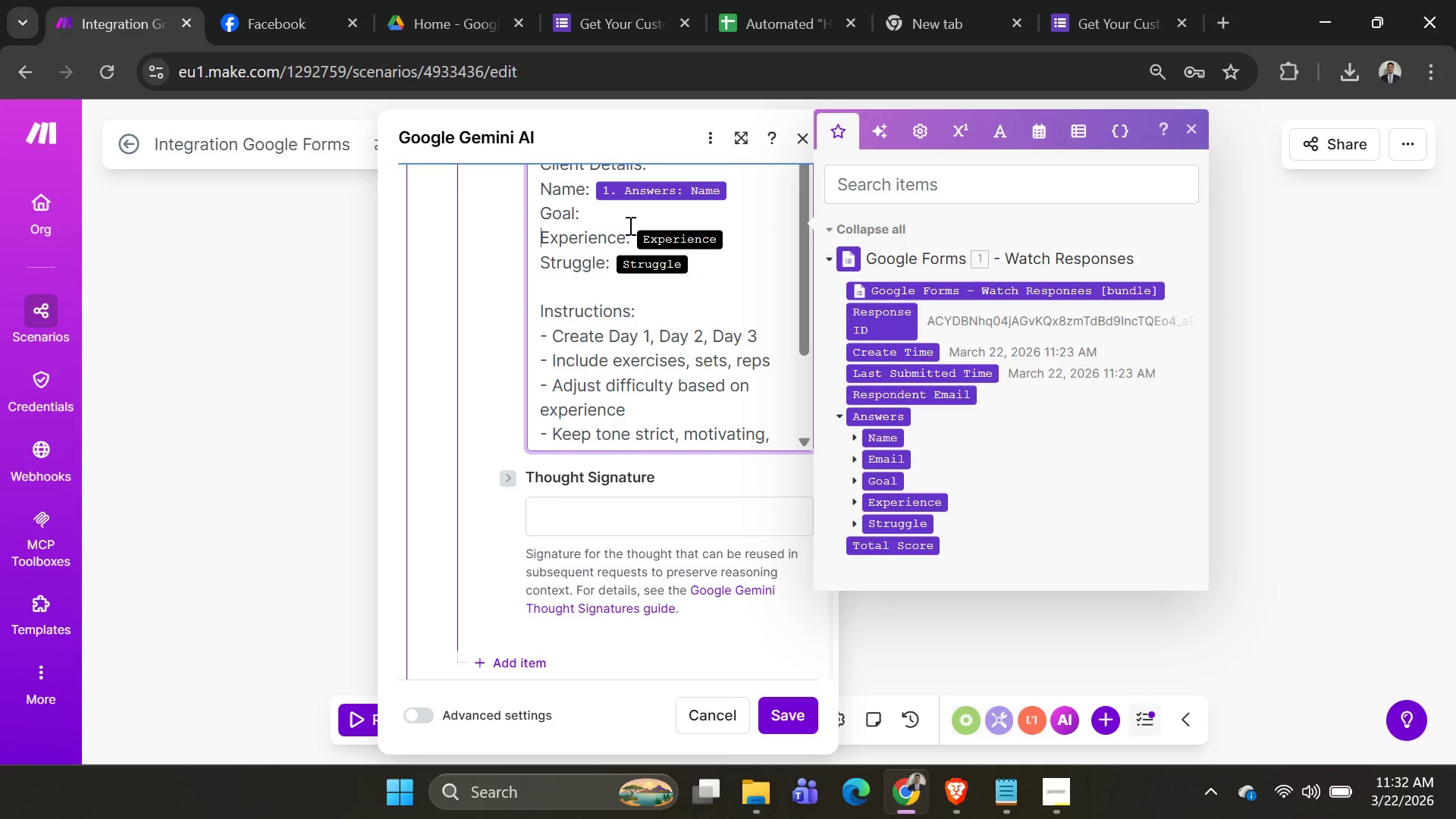 
left_click([891, 478])
 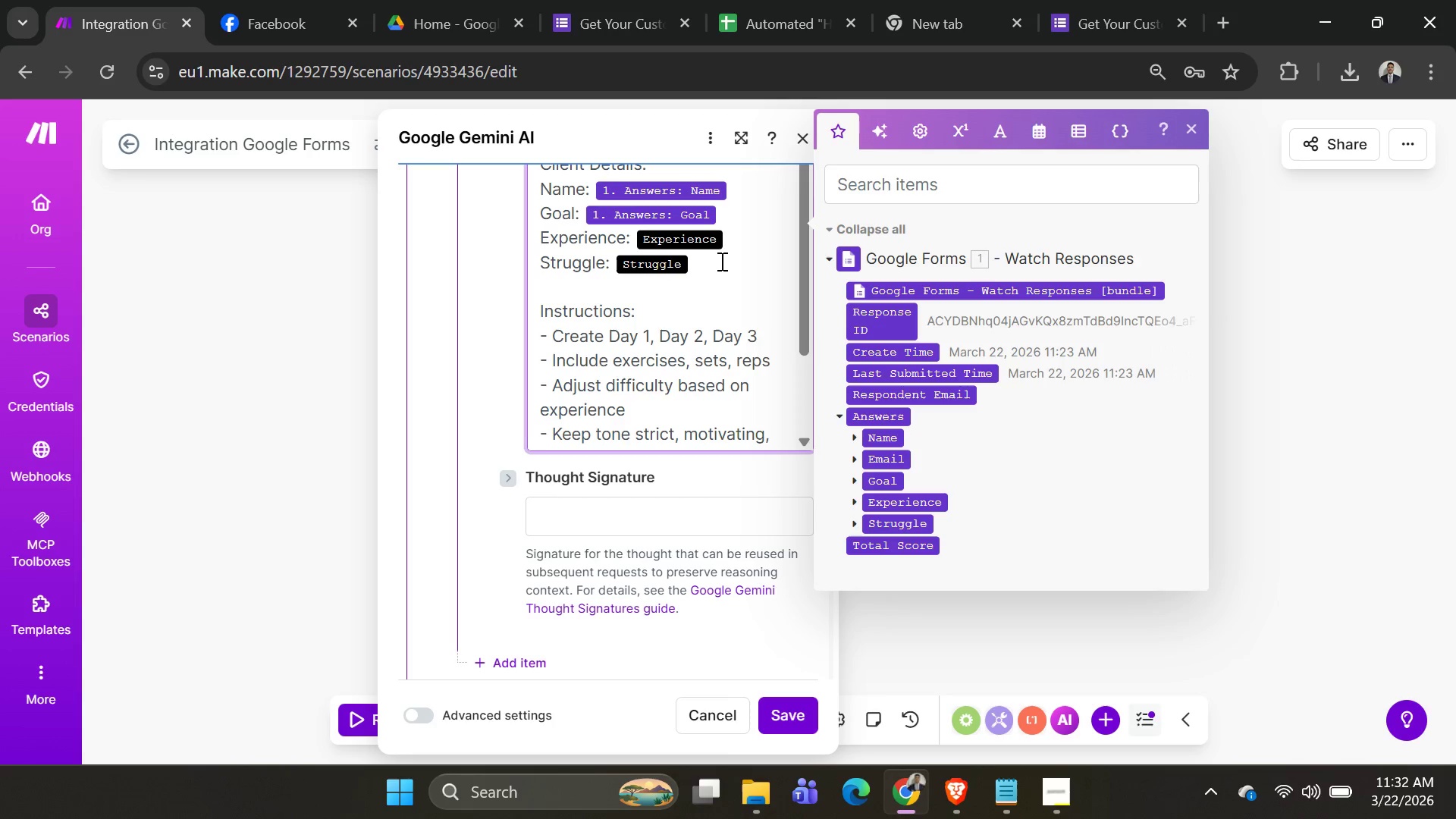 
left_click([734, 237])
 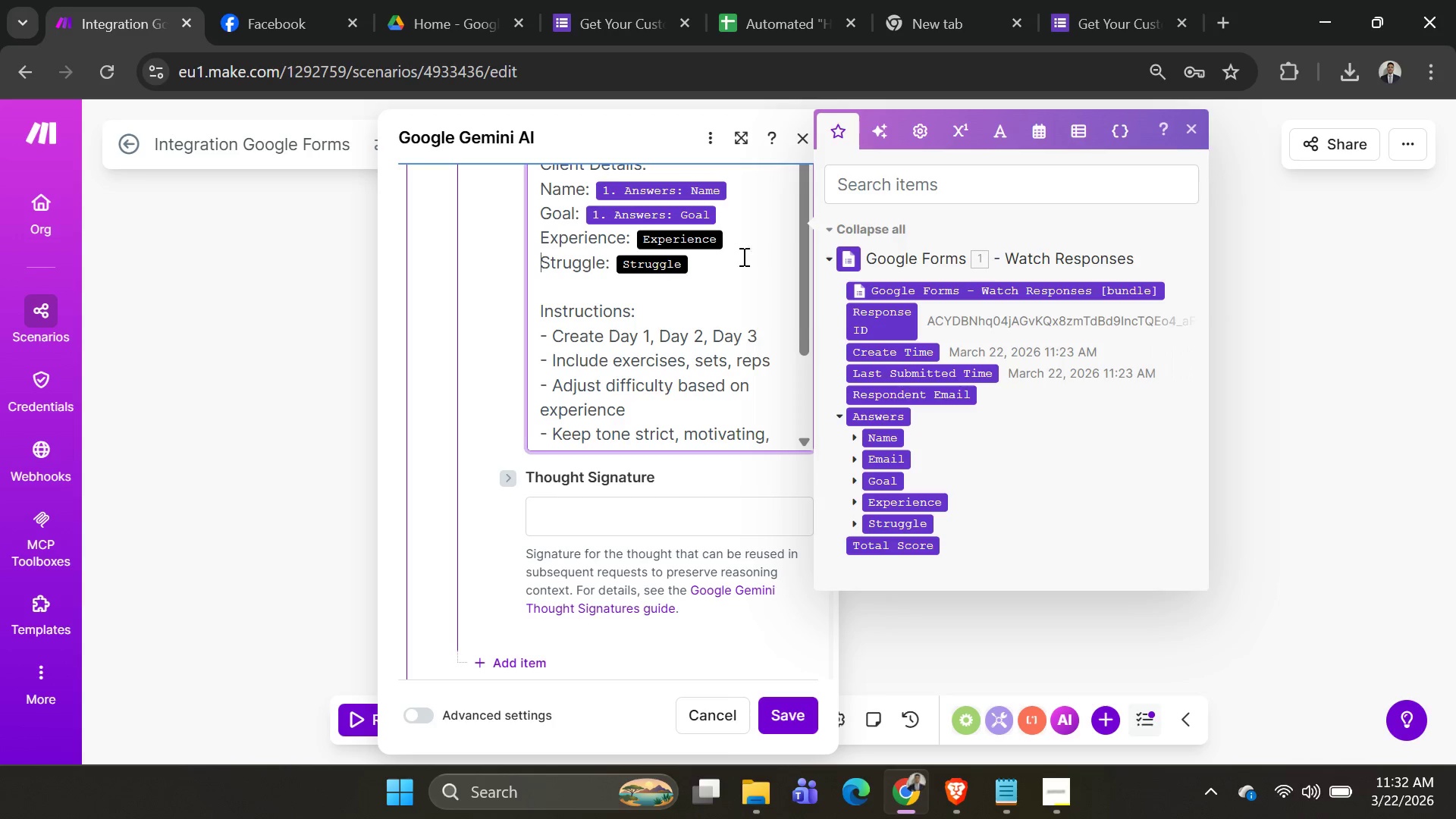 
key(Backspace)
 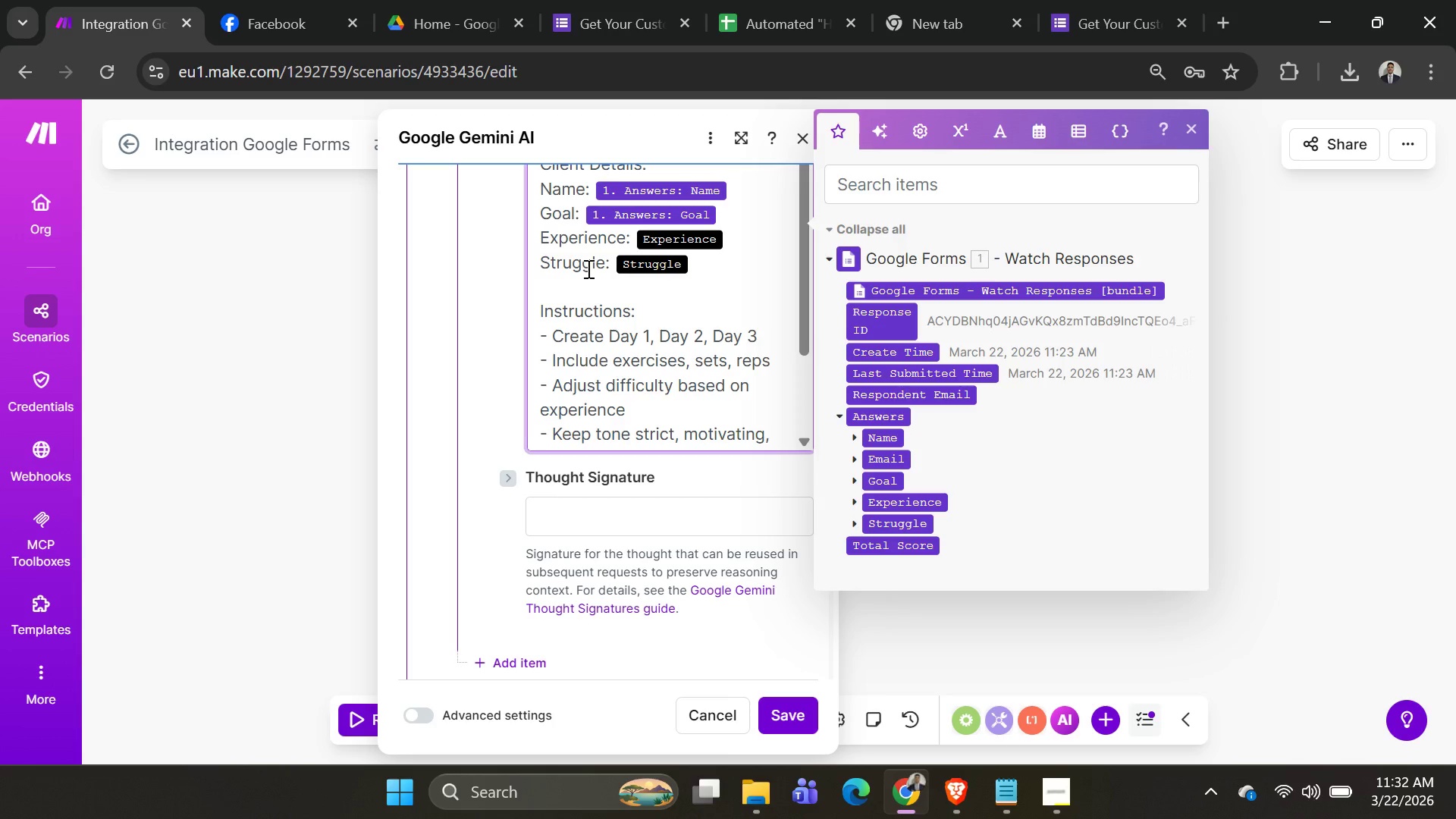 
key(Backspace)
 